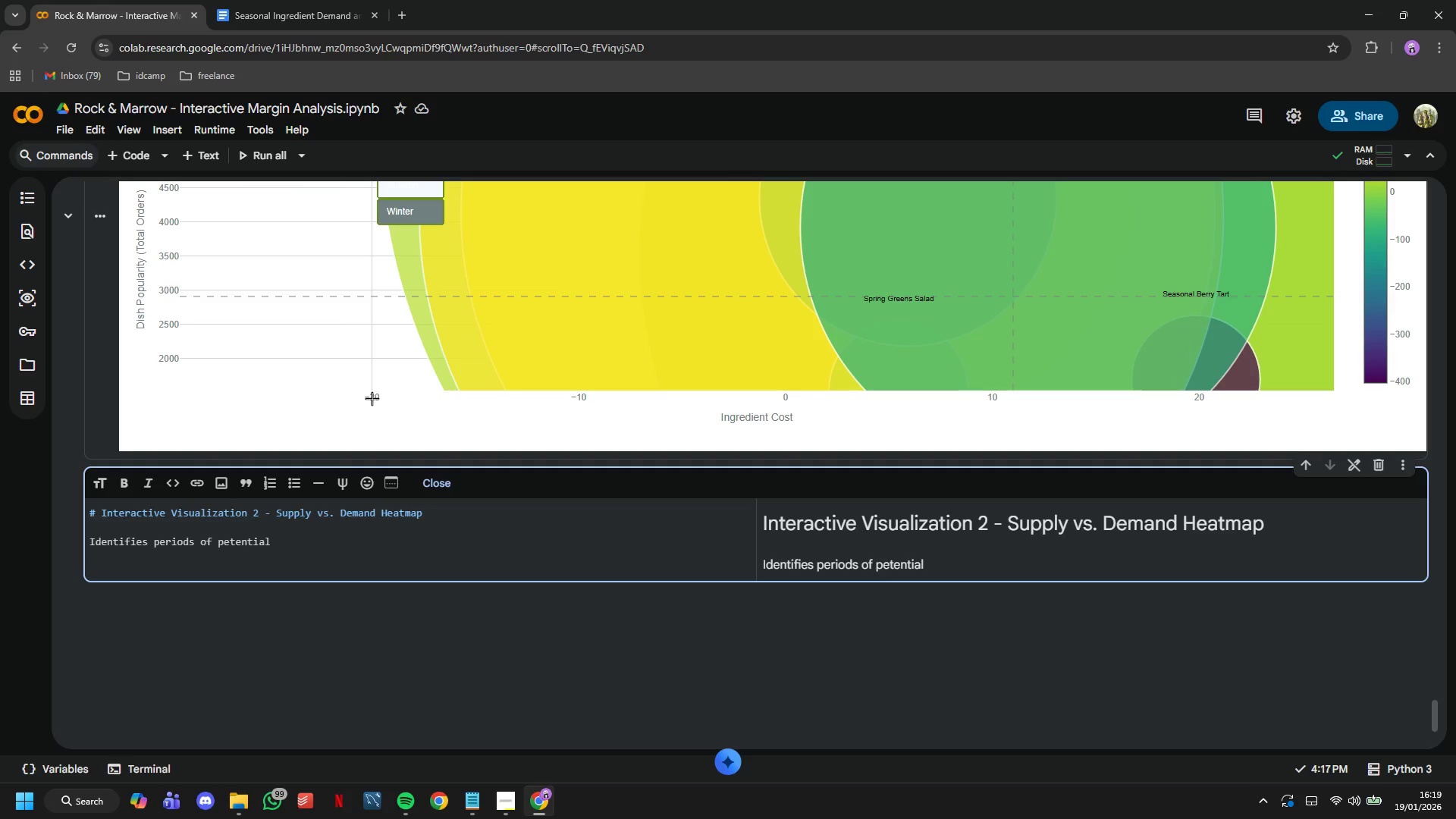 
wait(6.36)
 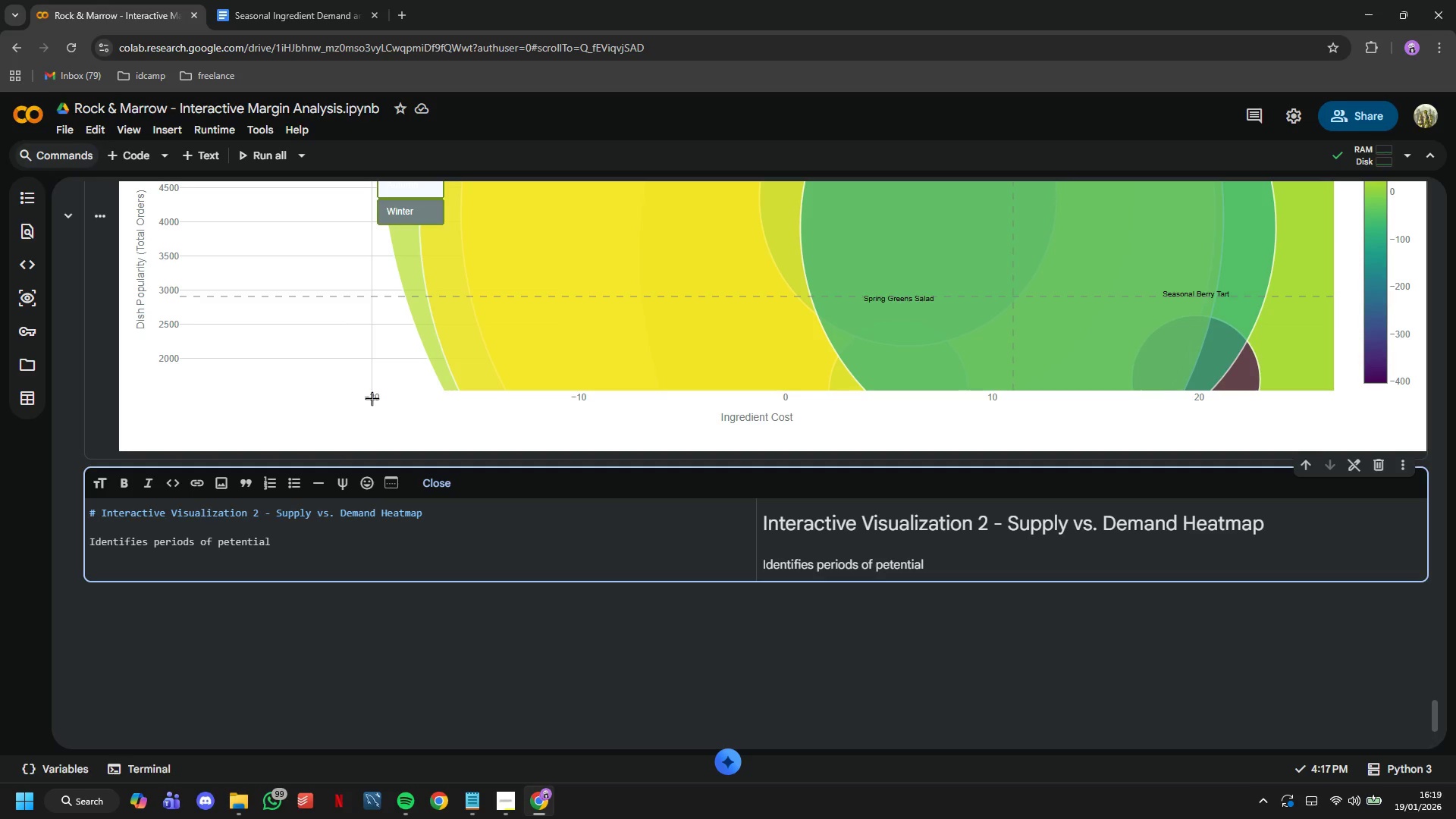 
type(spoilage by showing:)
 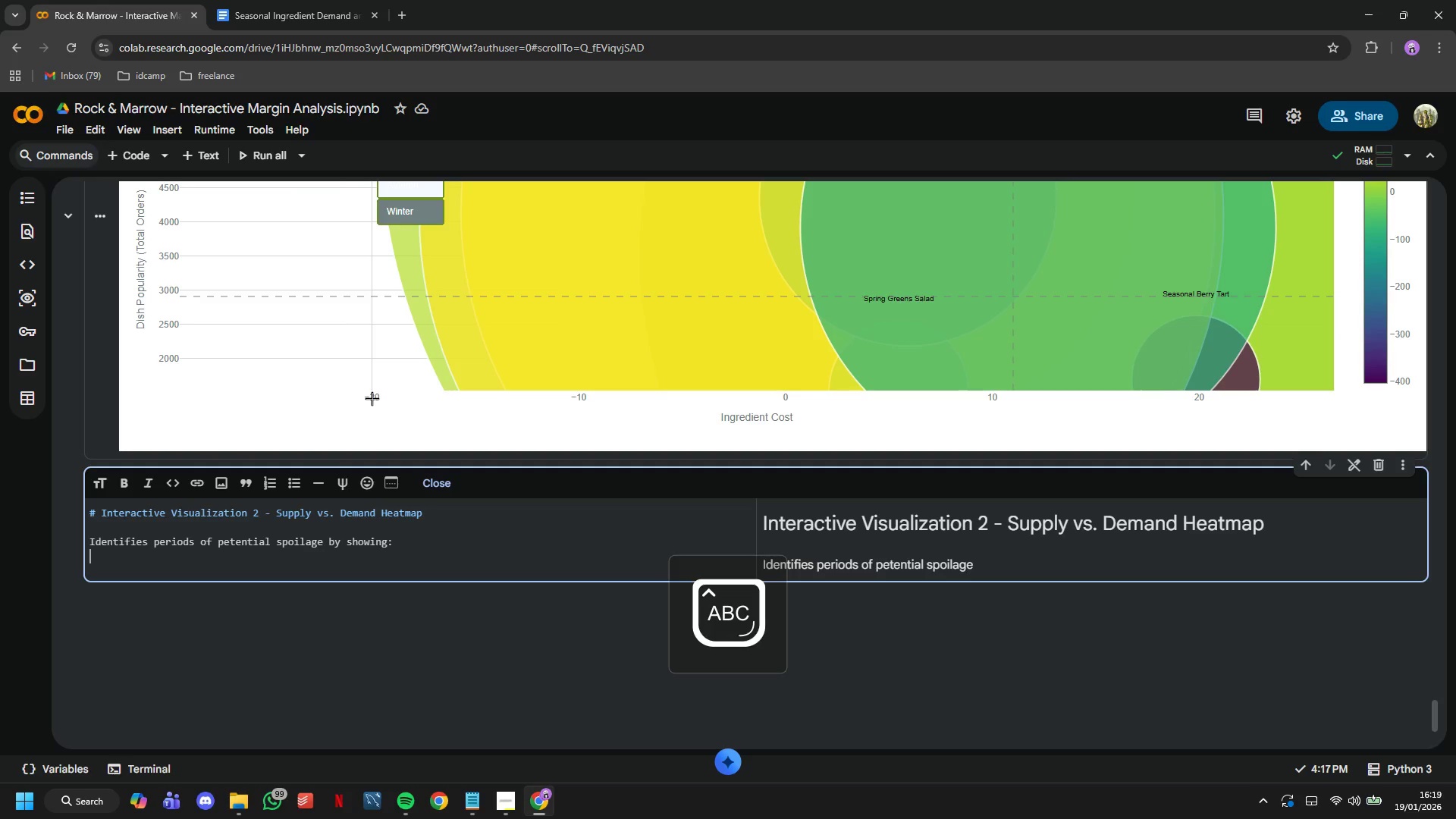 
 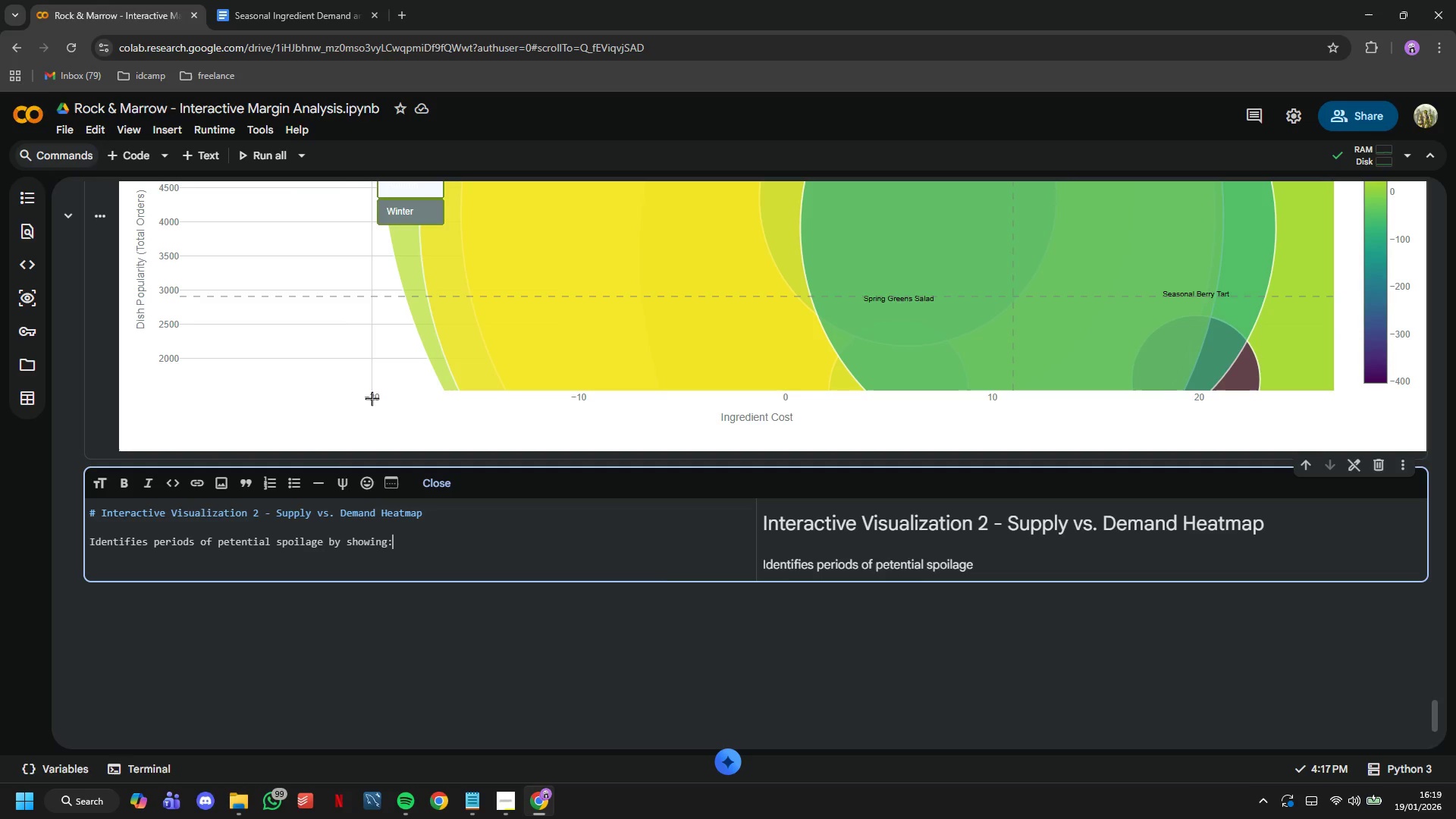 
key(Enter)
 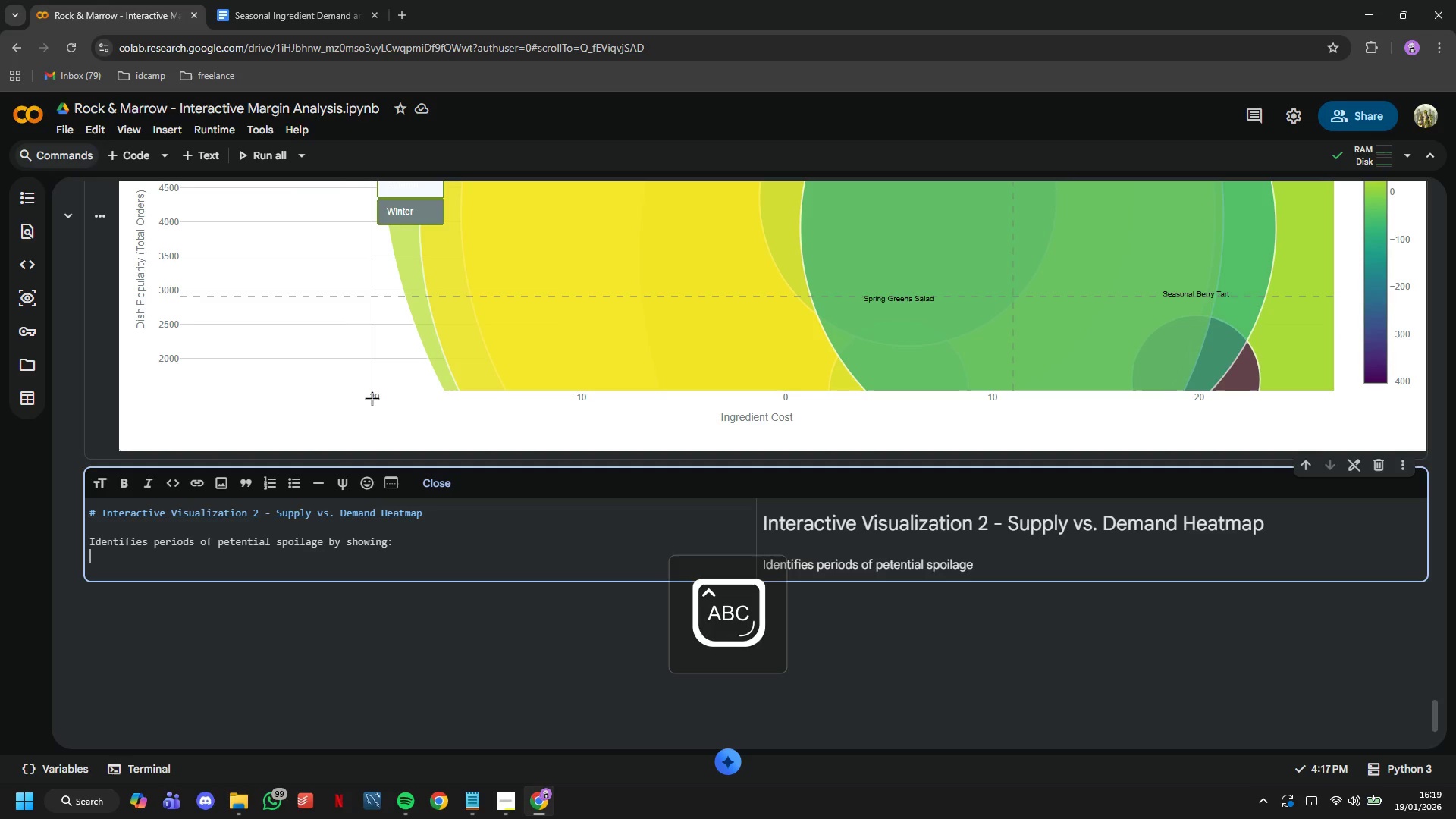 
type(H)
key(Backspace)
type(- High)
 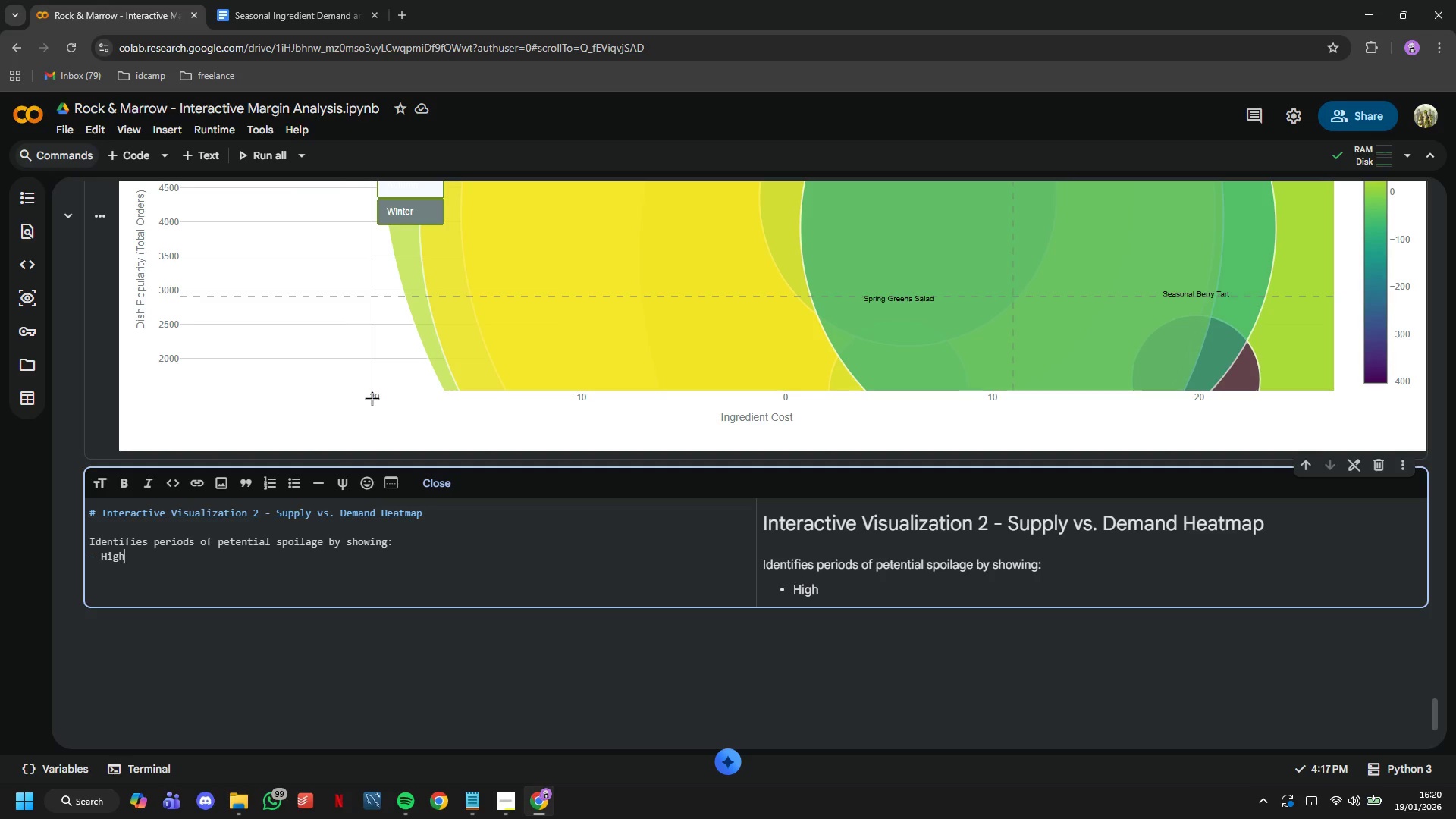 
wait(60.27)
 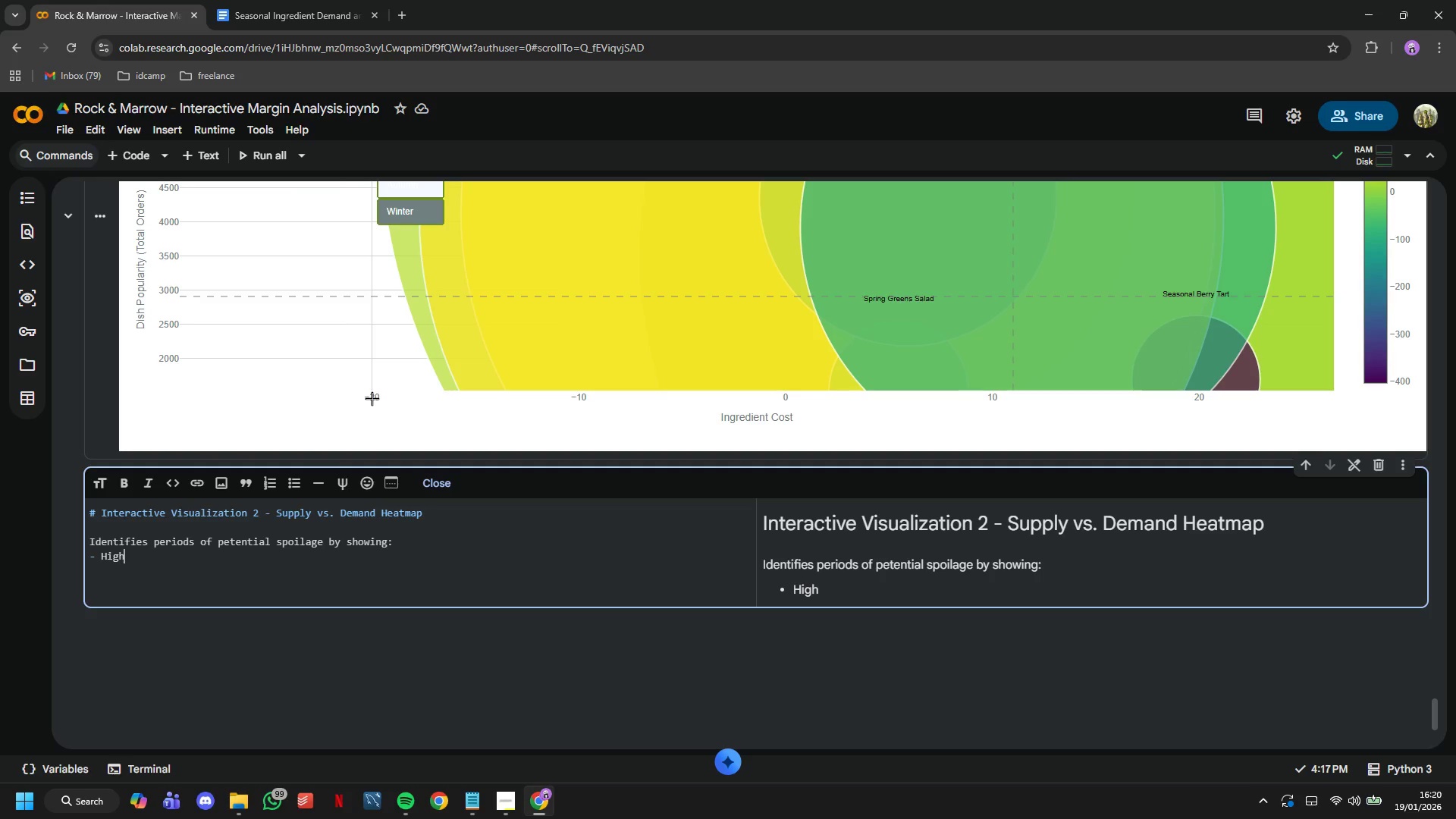 
type( supply ()
key(Backspace)
type(i)
key(Backspace)
type((ingredient availability) + Low Demand = Wste riska)
 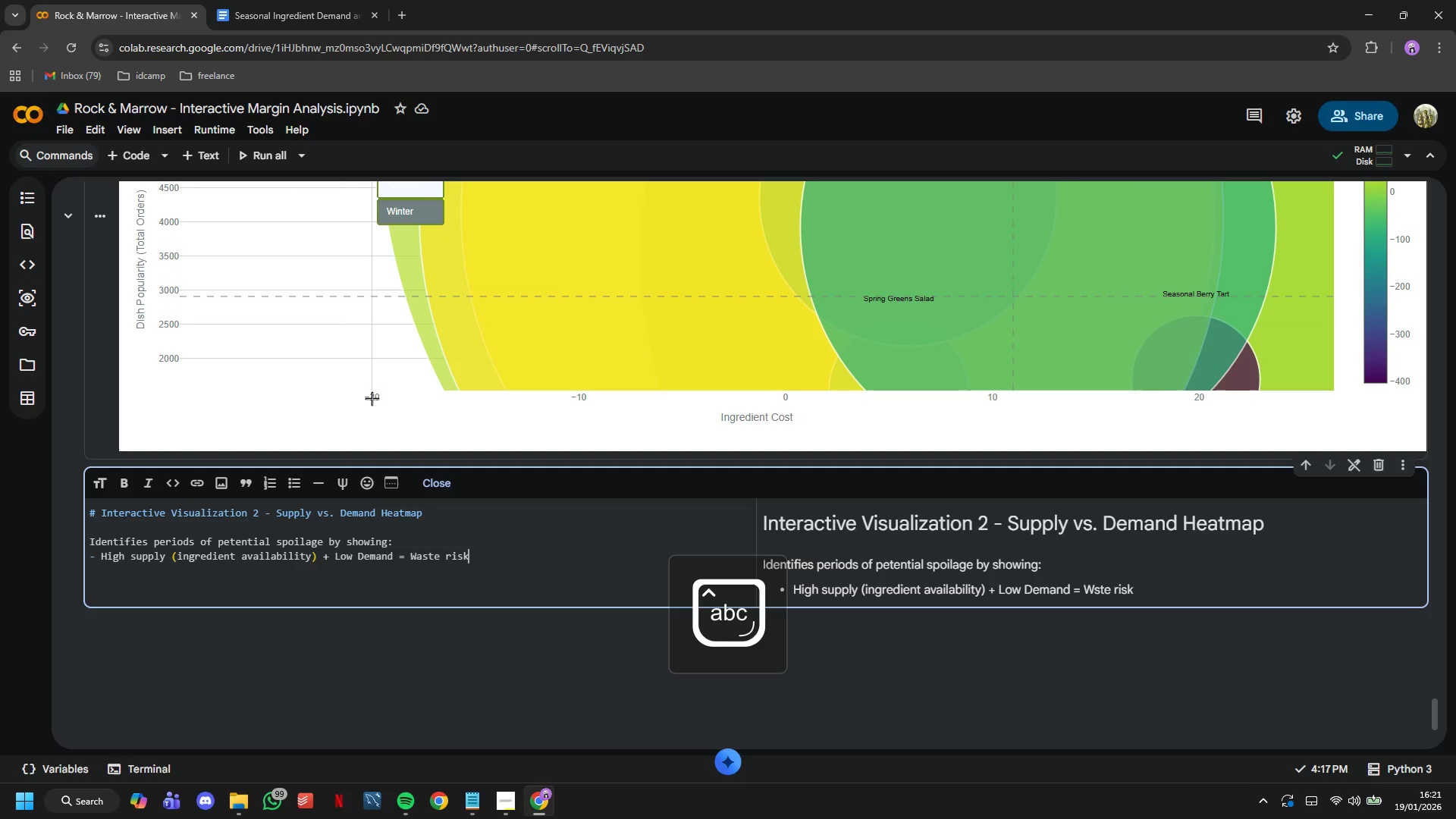 
 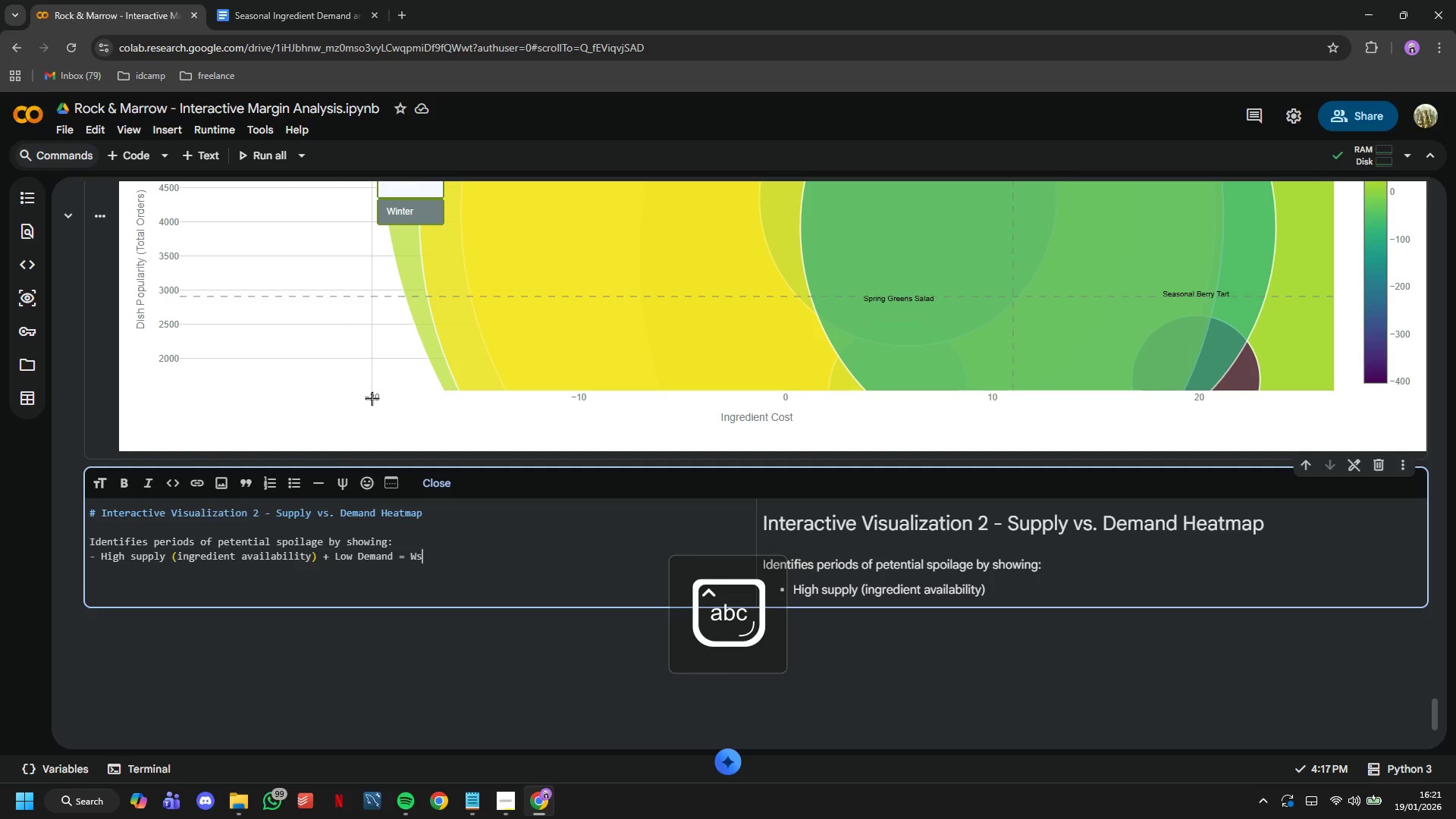 
hold_key(key=ArrowLeft, duration=0.7)
 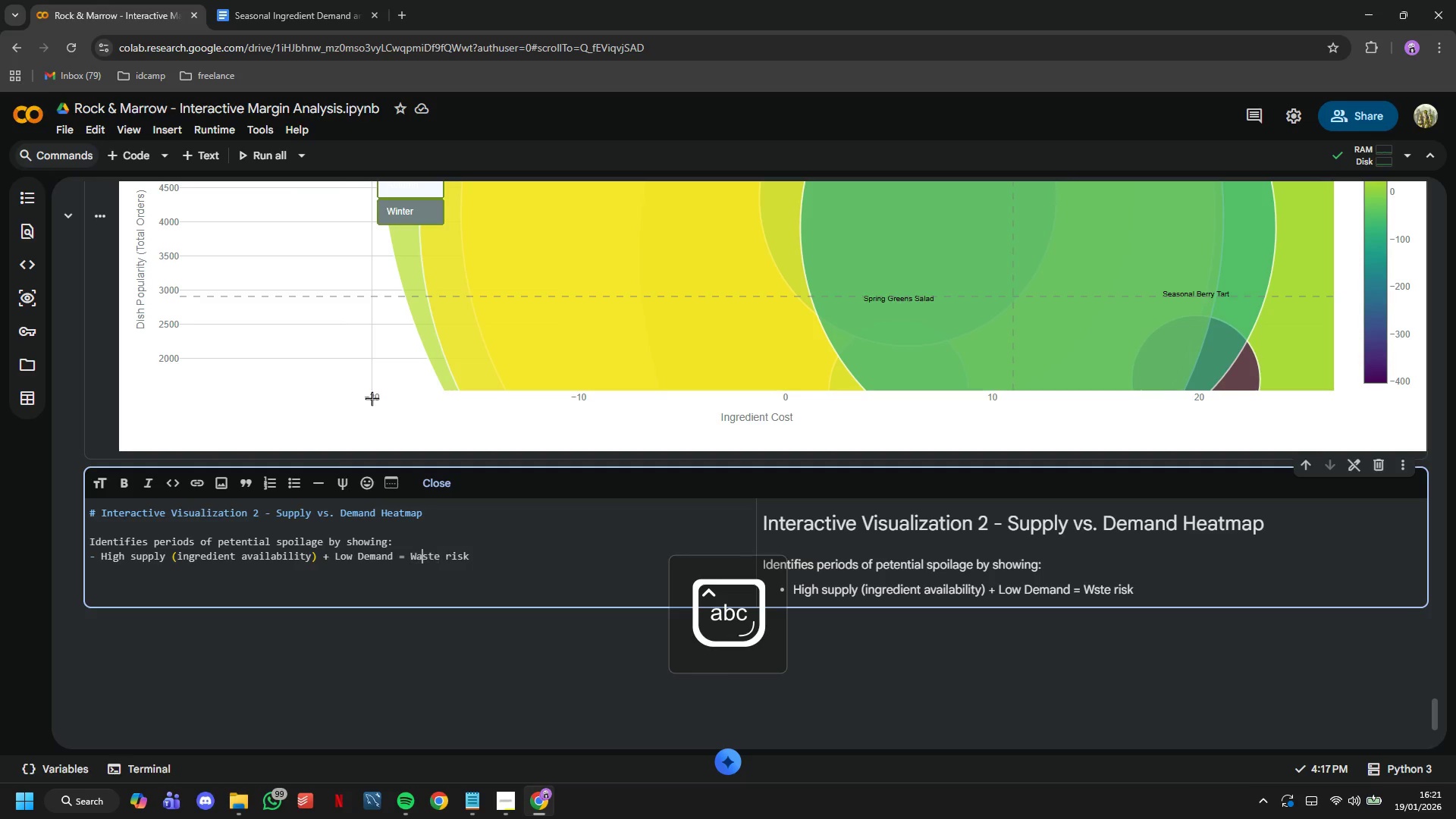 
key(ArrowRight)
 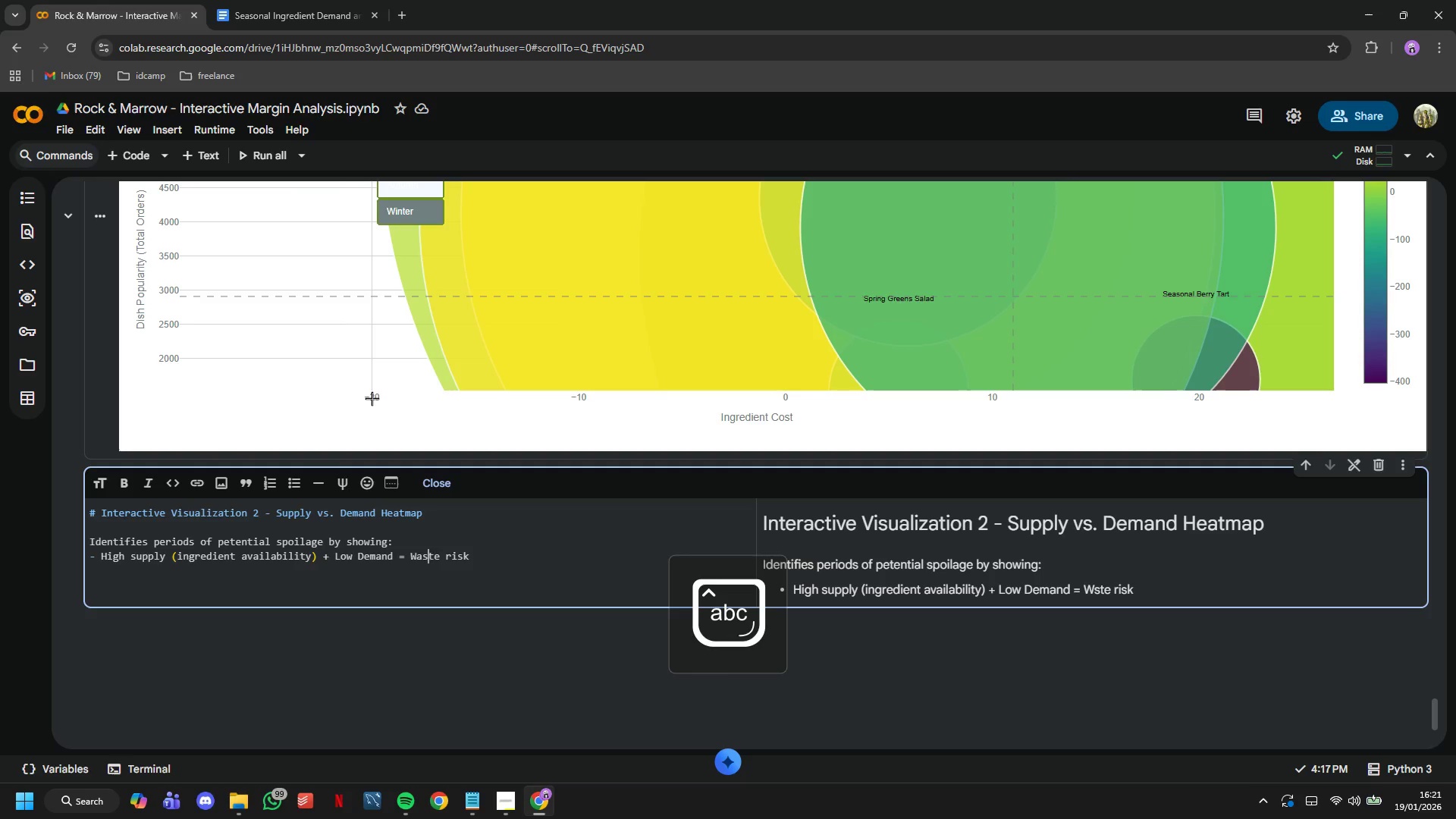 
key(ArrowDown)
 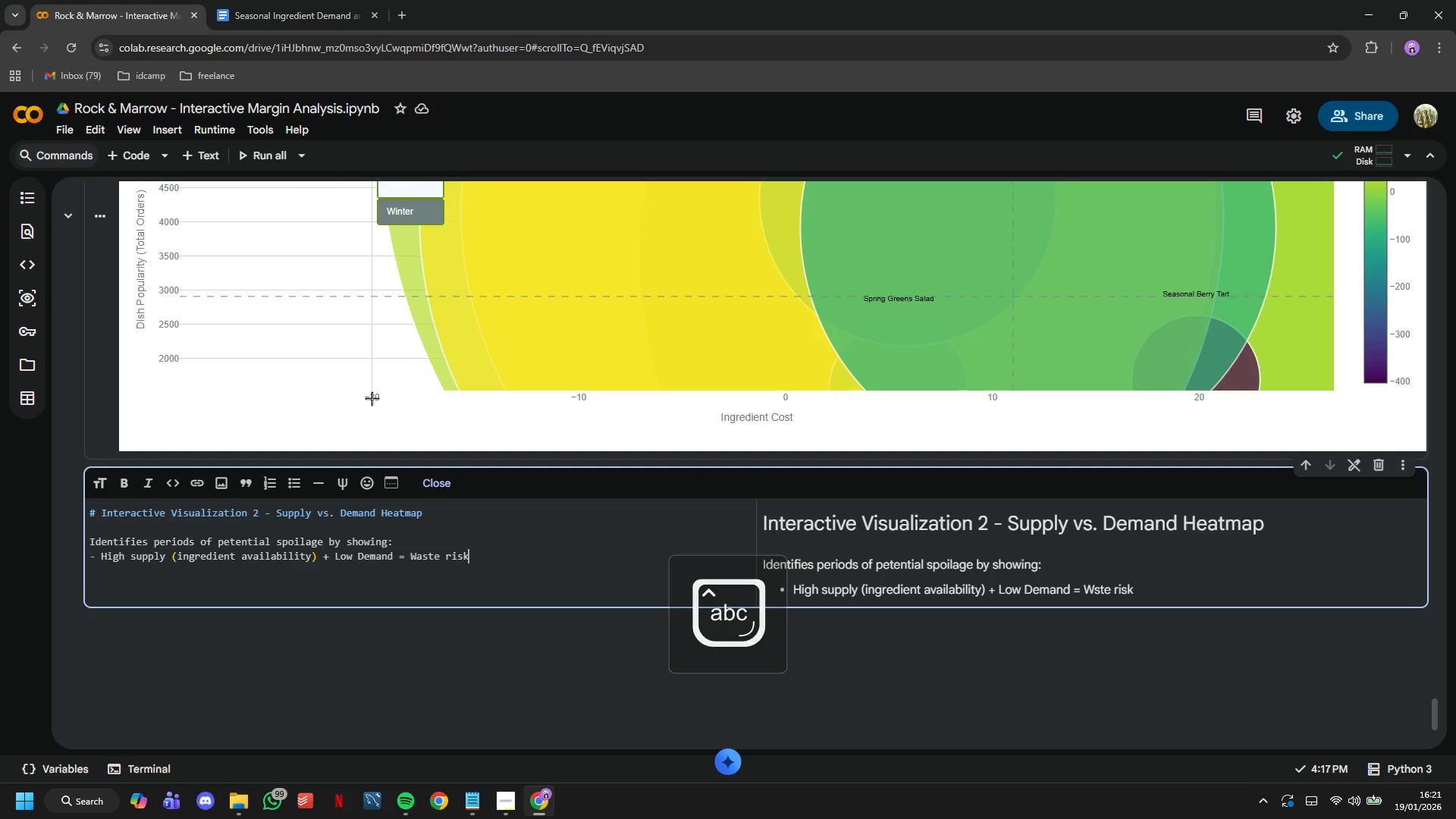 
key(ArrowDown)
 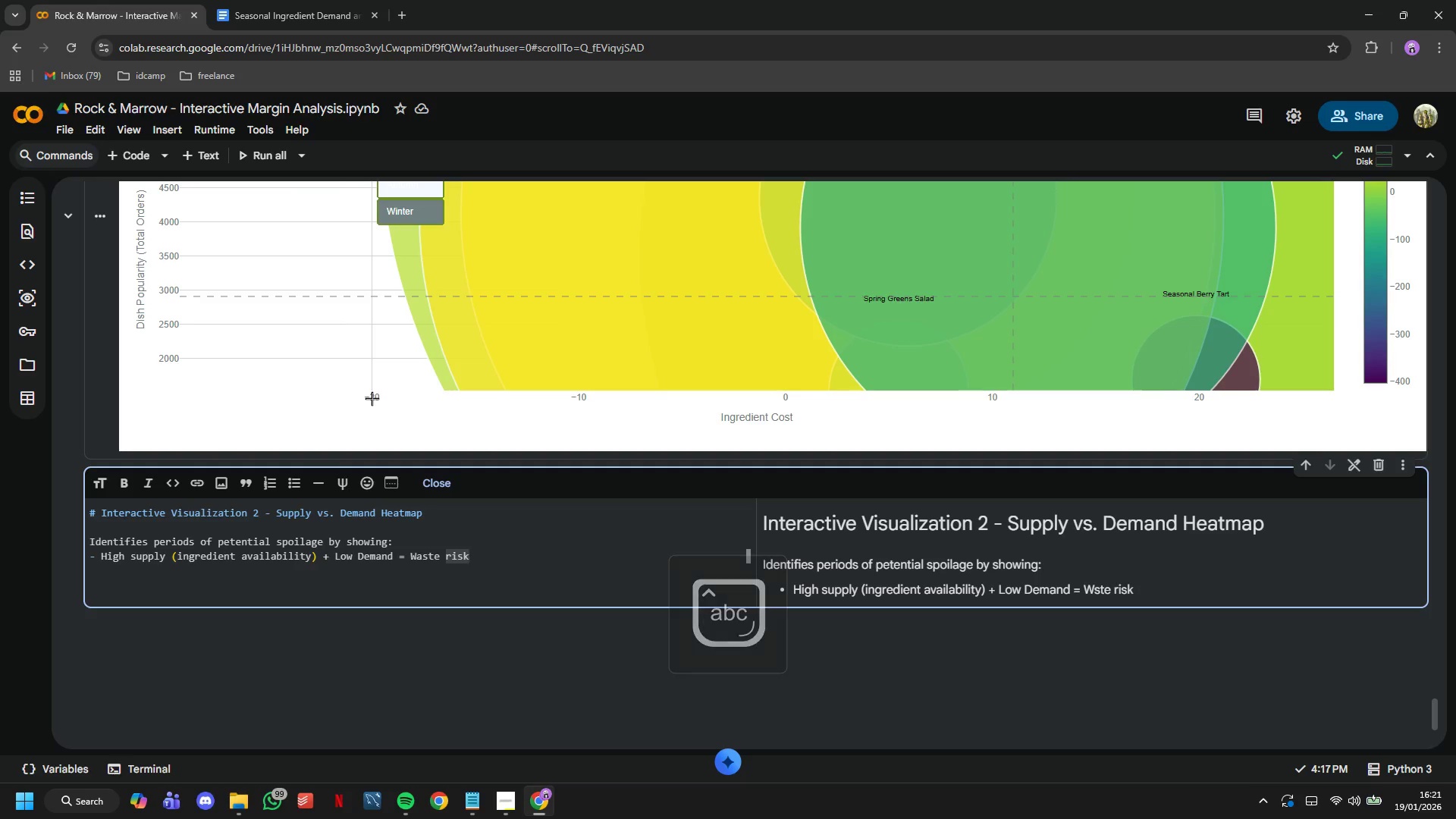 
key(Enter)
 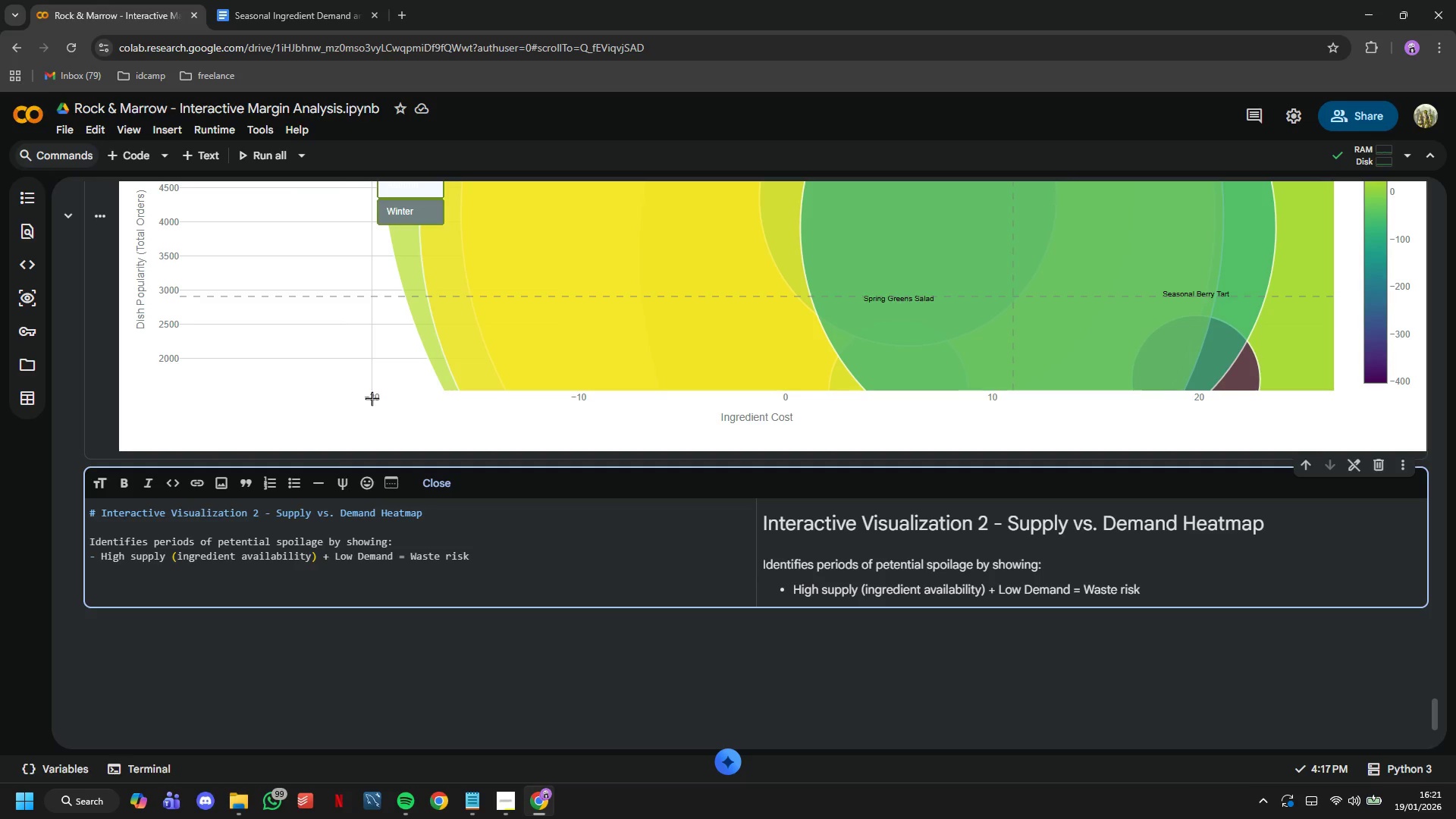 
type(- Low suppy )
key(Backspace)
key(Backspace)
type(ly)
 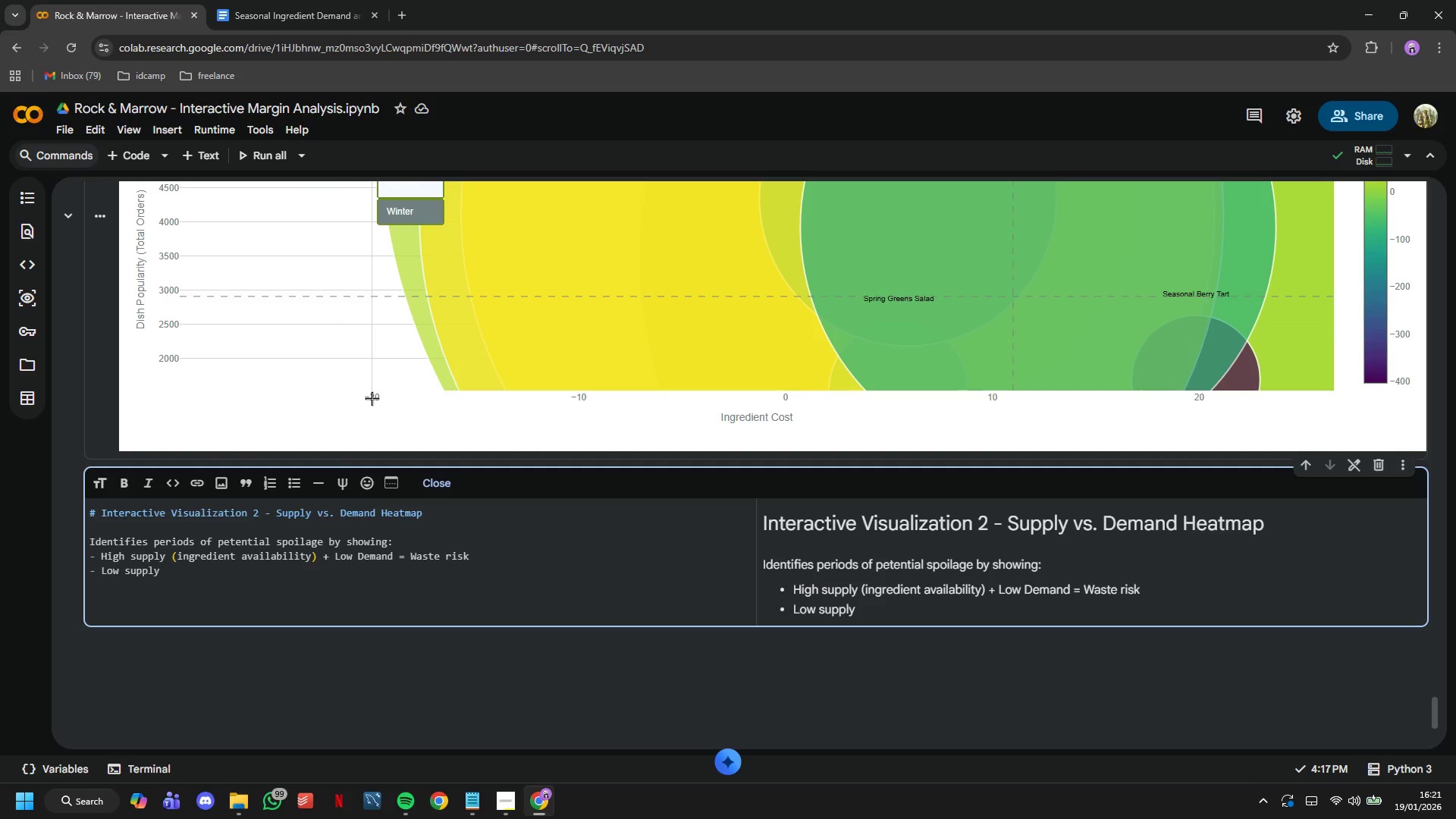 
wait(7.41)
 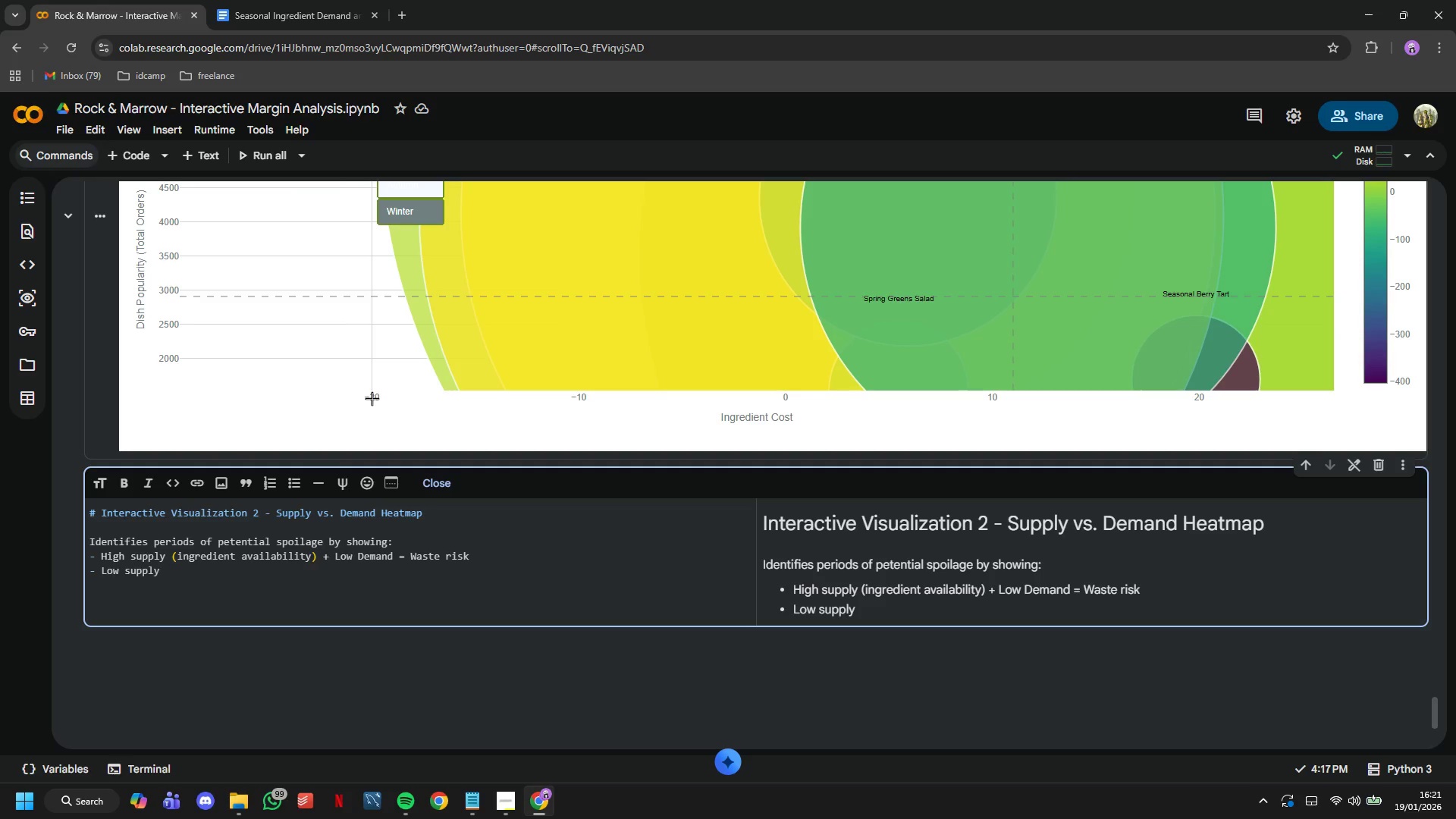 
type( + High Dmeand = Oppurtunity missed)
 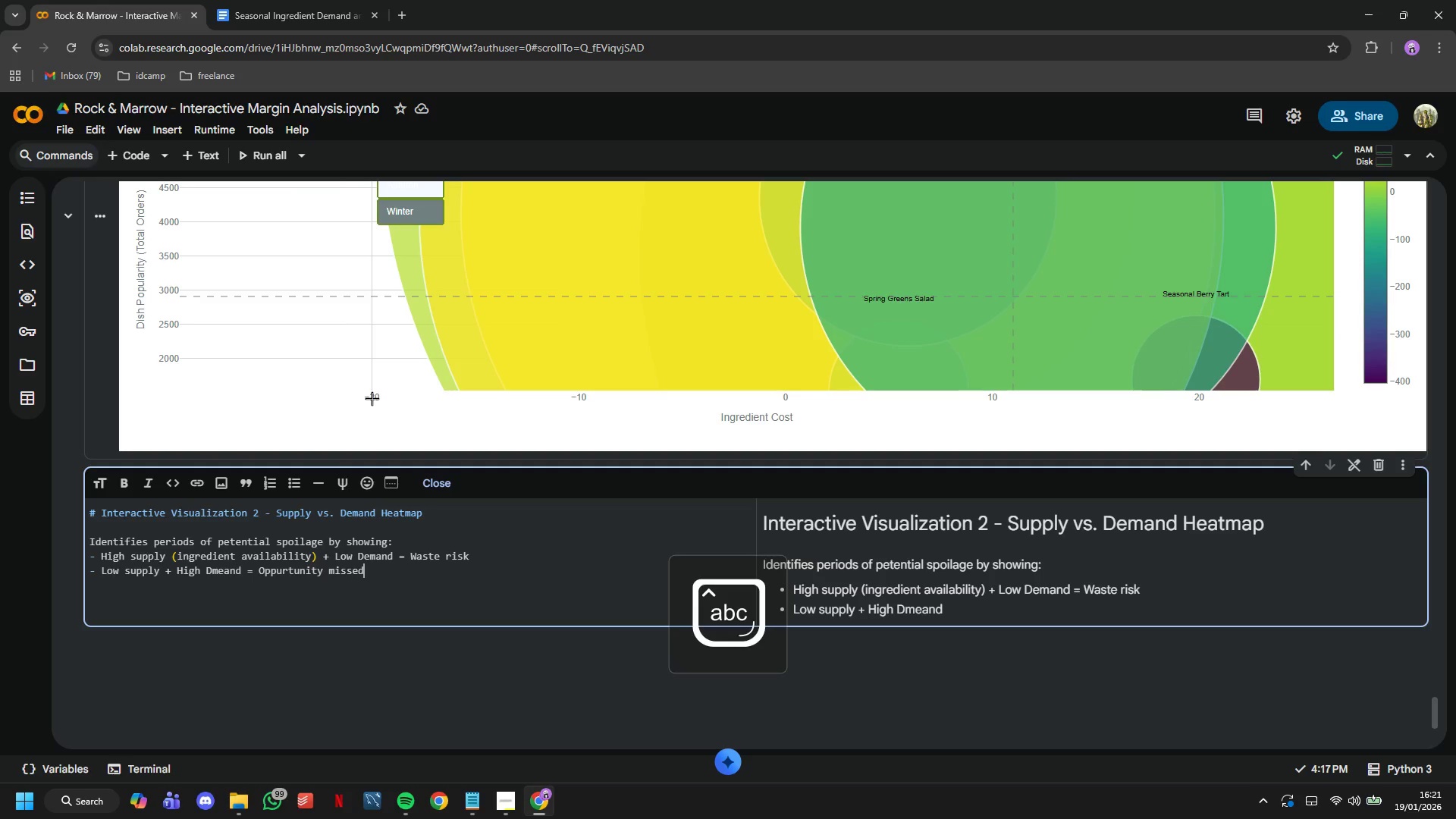 
key(Enter)
 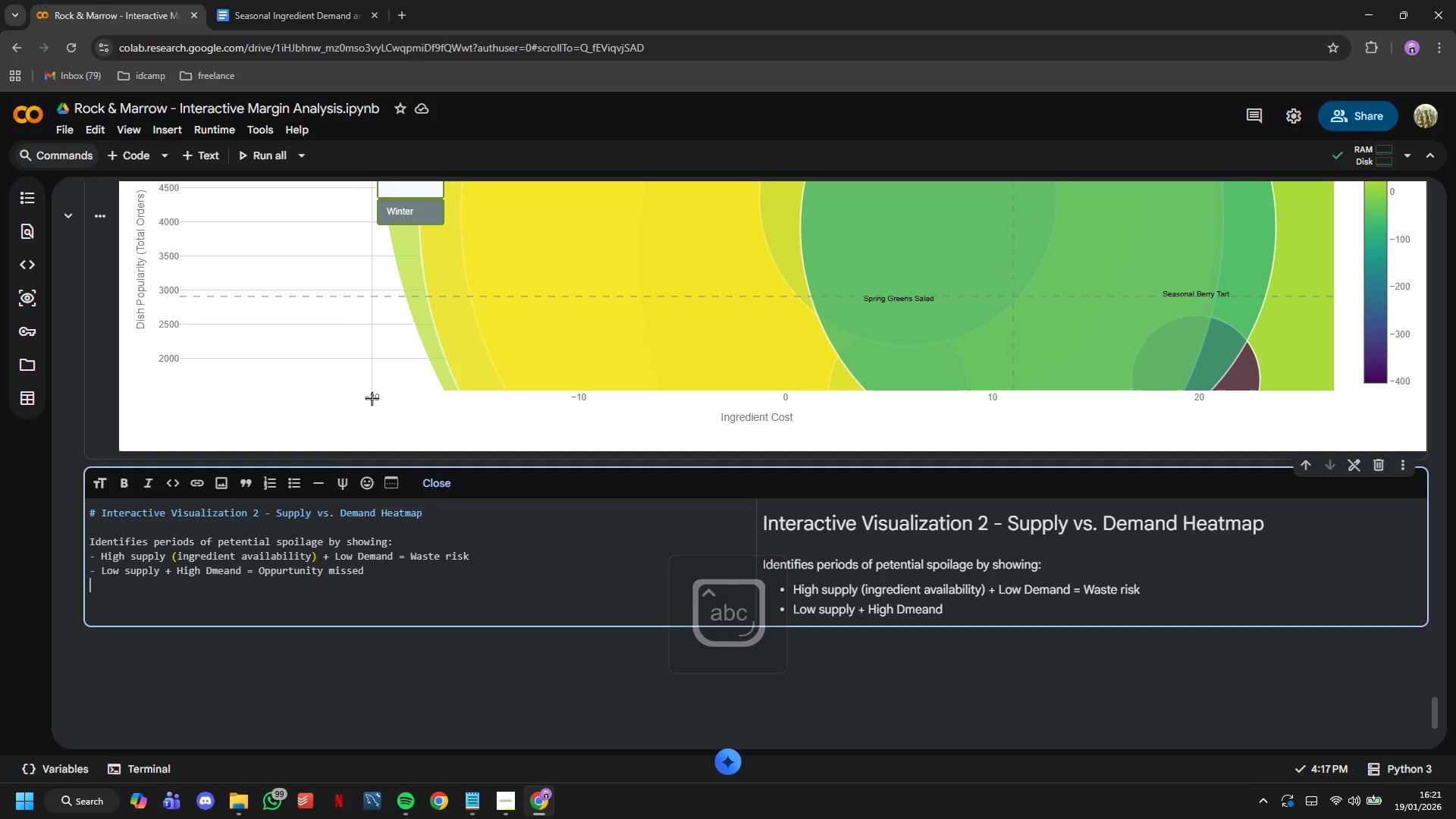 
type(- High Summp)
key(Backspace)
key(Backspace)
key(Backspace)
key(Backspace)
key(Backspace)
 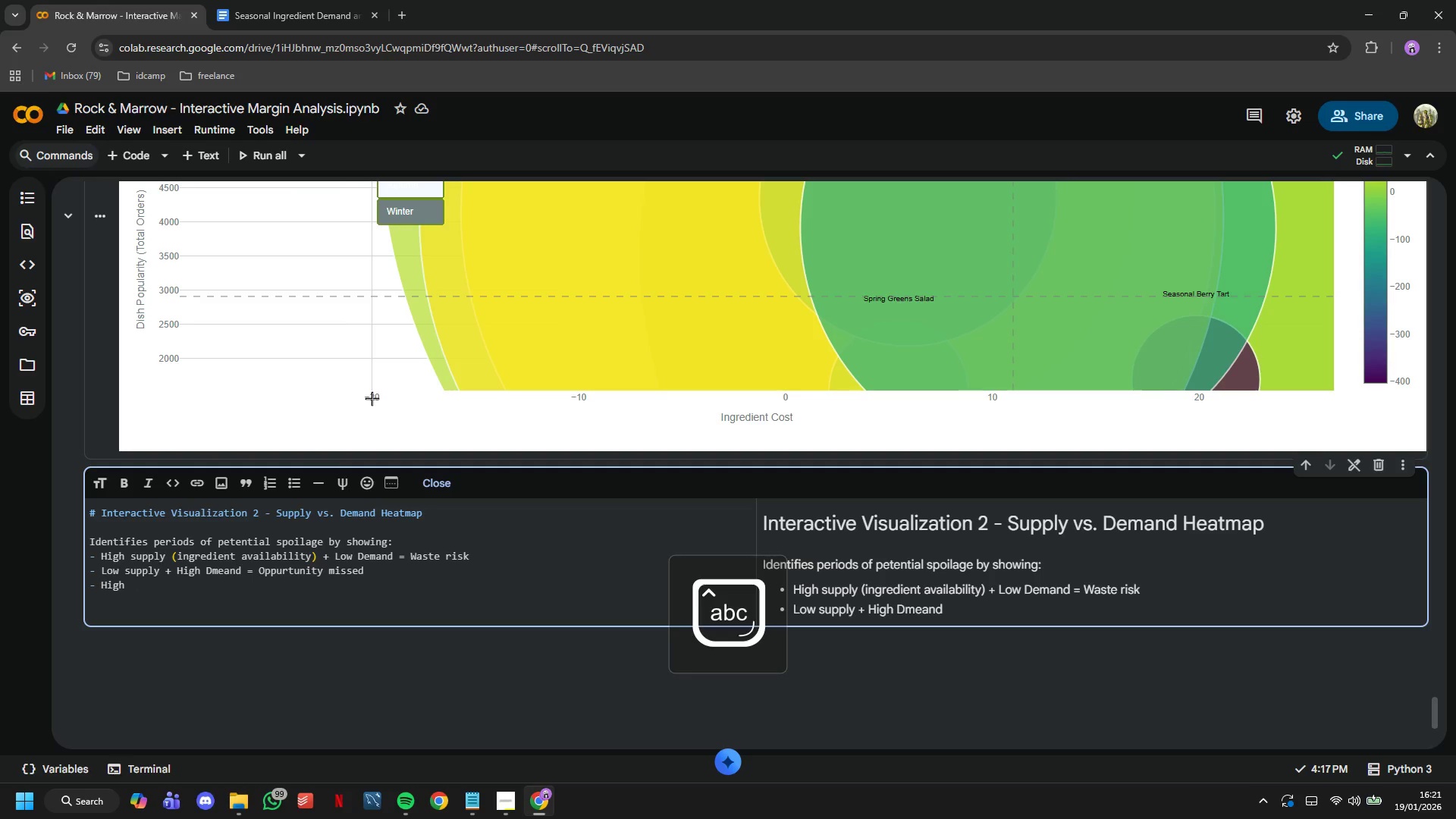 
key(ArrowUp)
 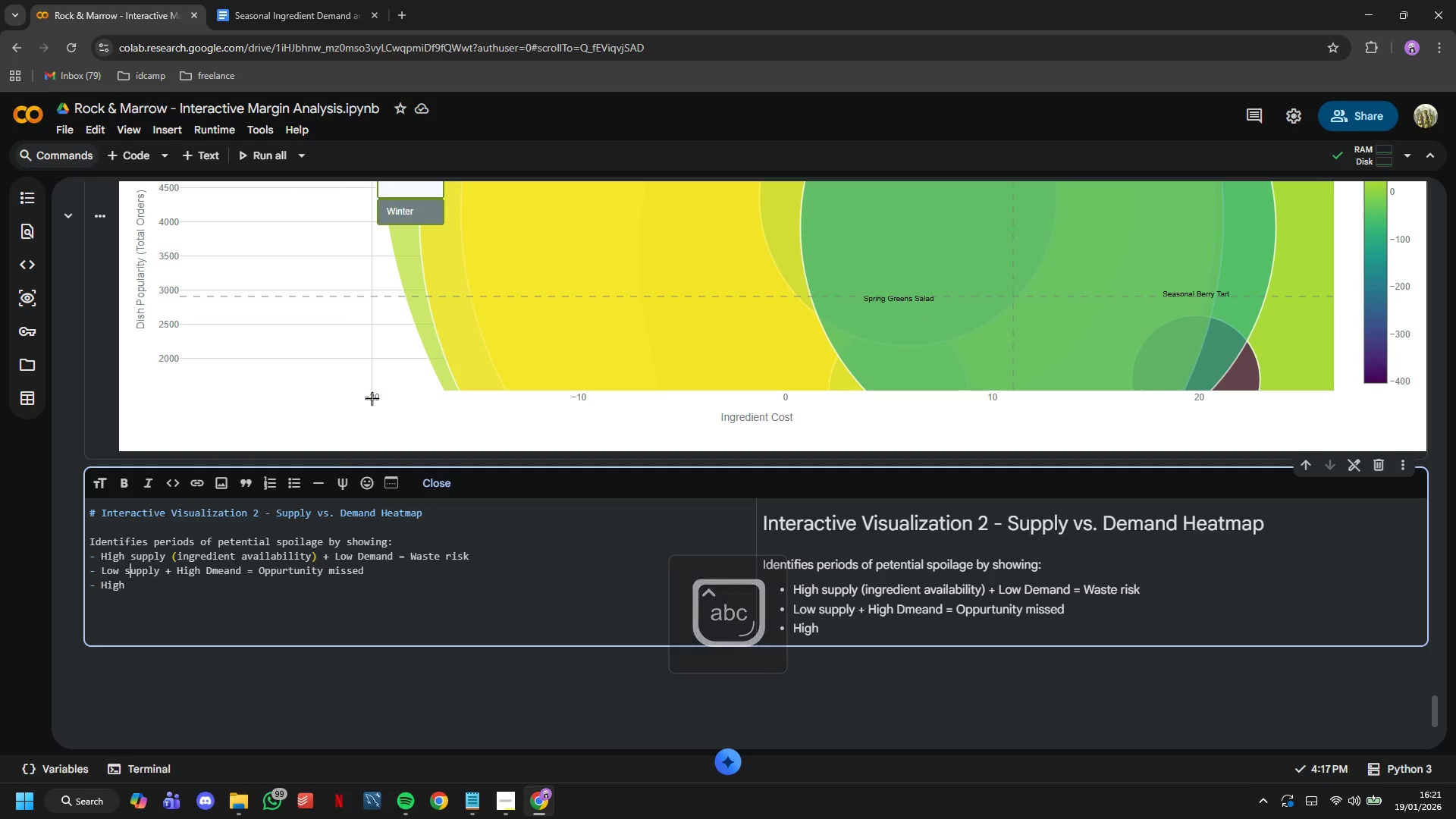 
hold_key(key=ArrowRight, duration=0.84)
 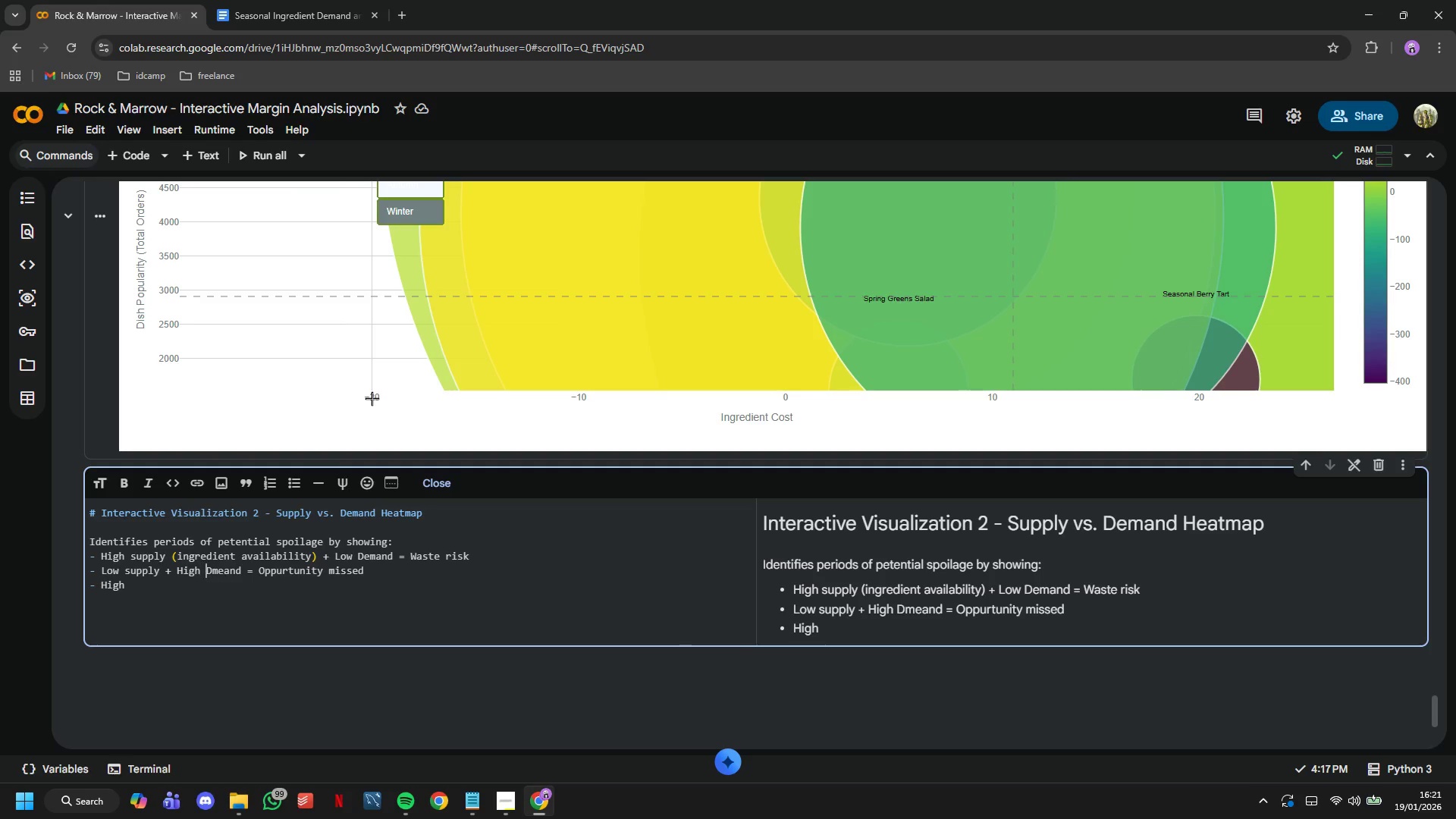 
key(ArrowRight)
 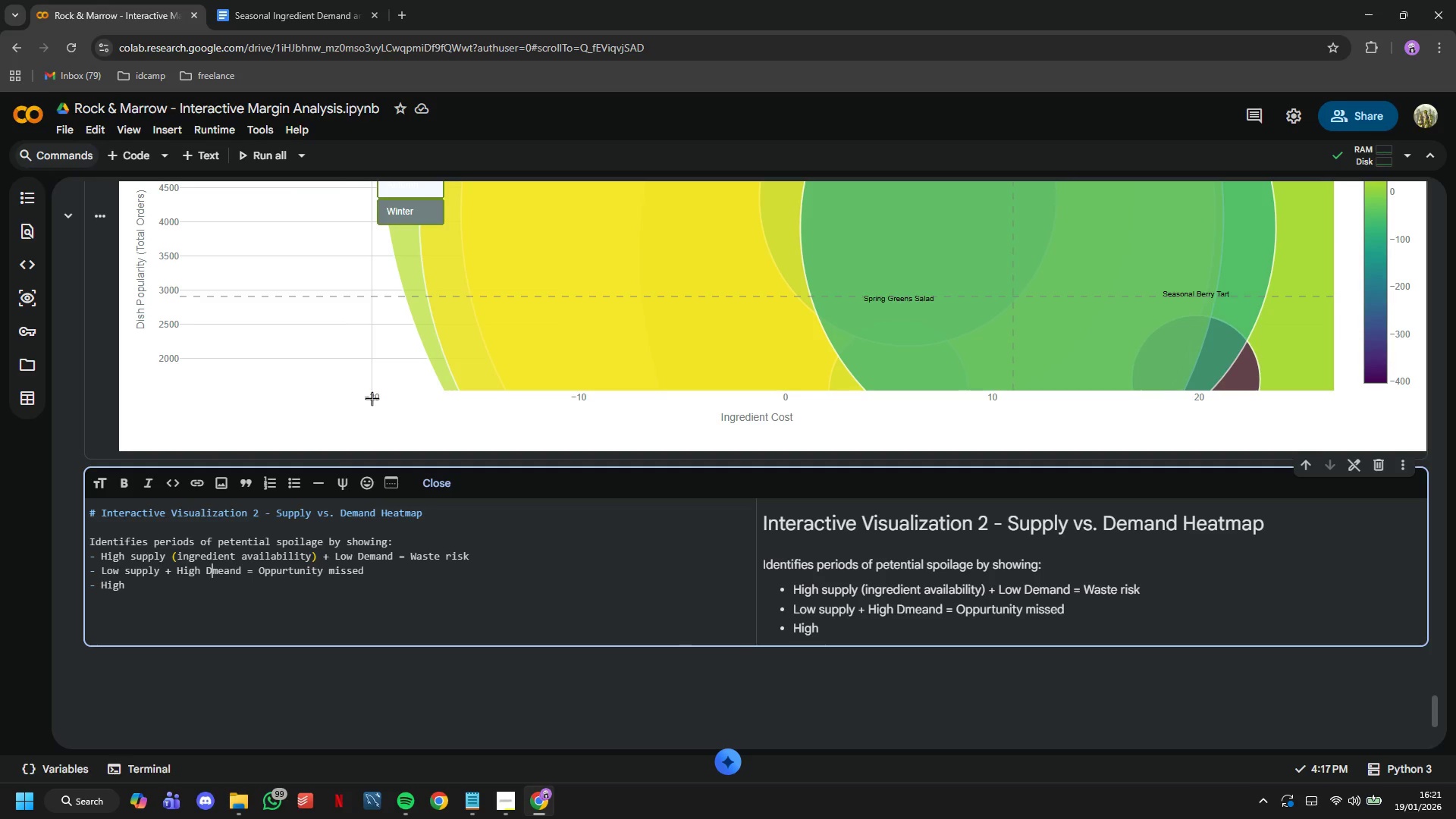 
key(ArrowRight)
 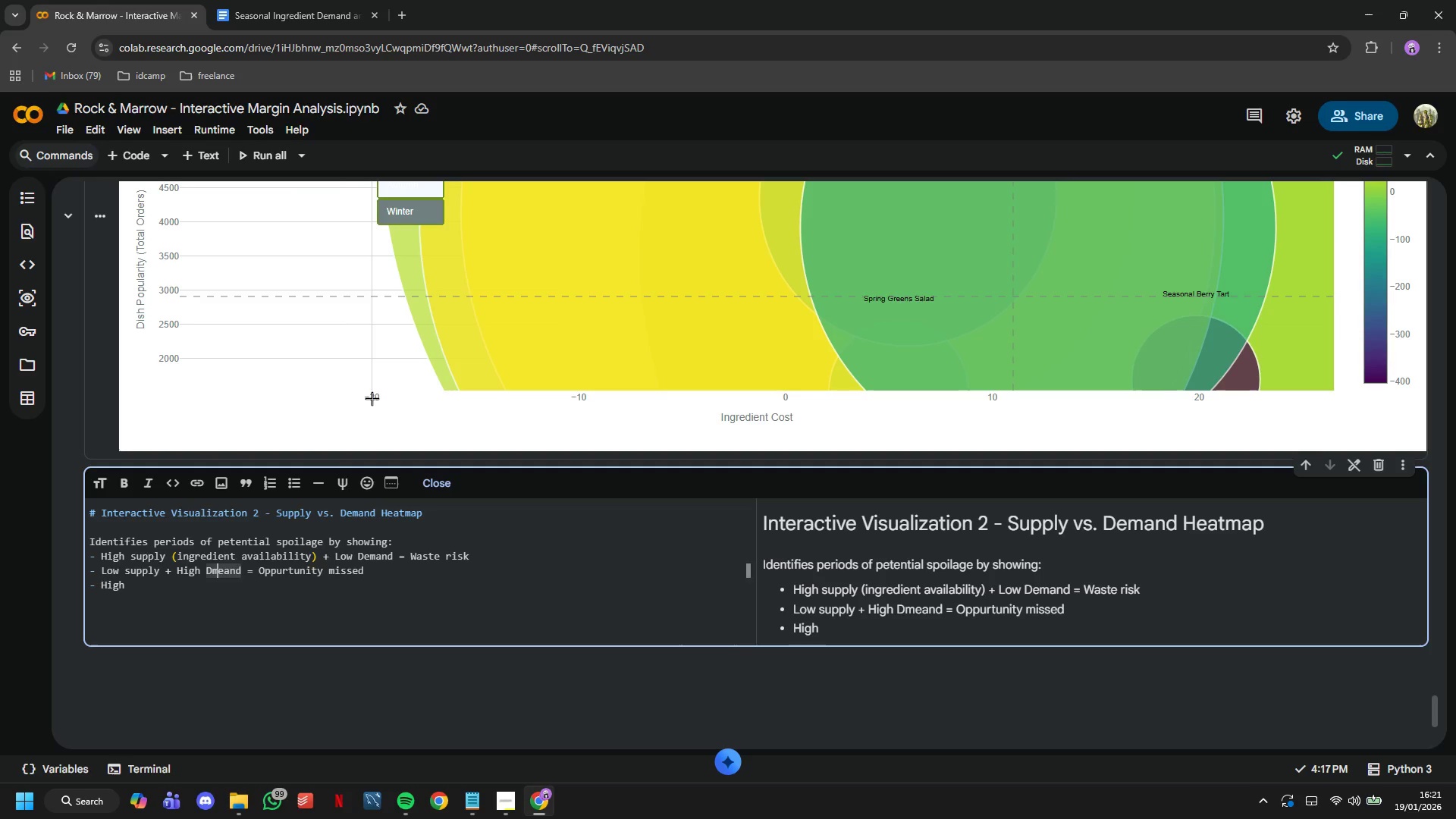 
key(Backspace)
key(Backspace)
type(dem)
 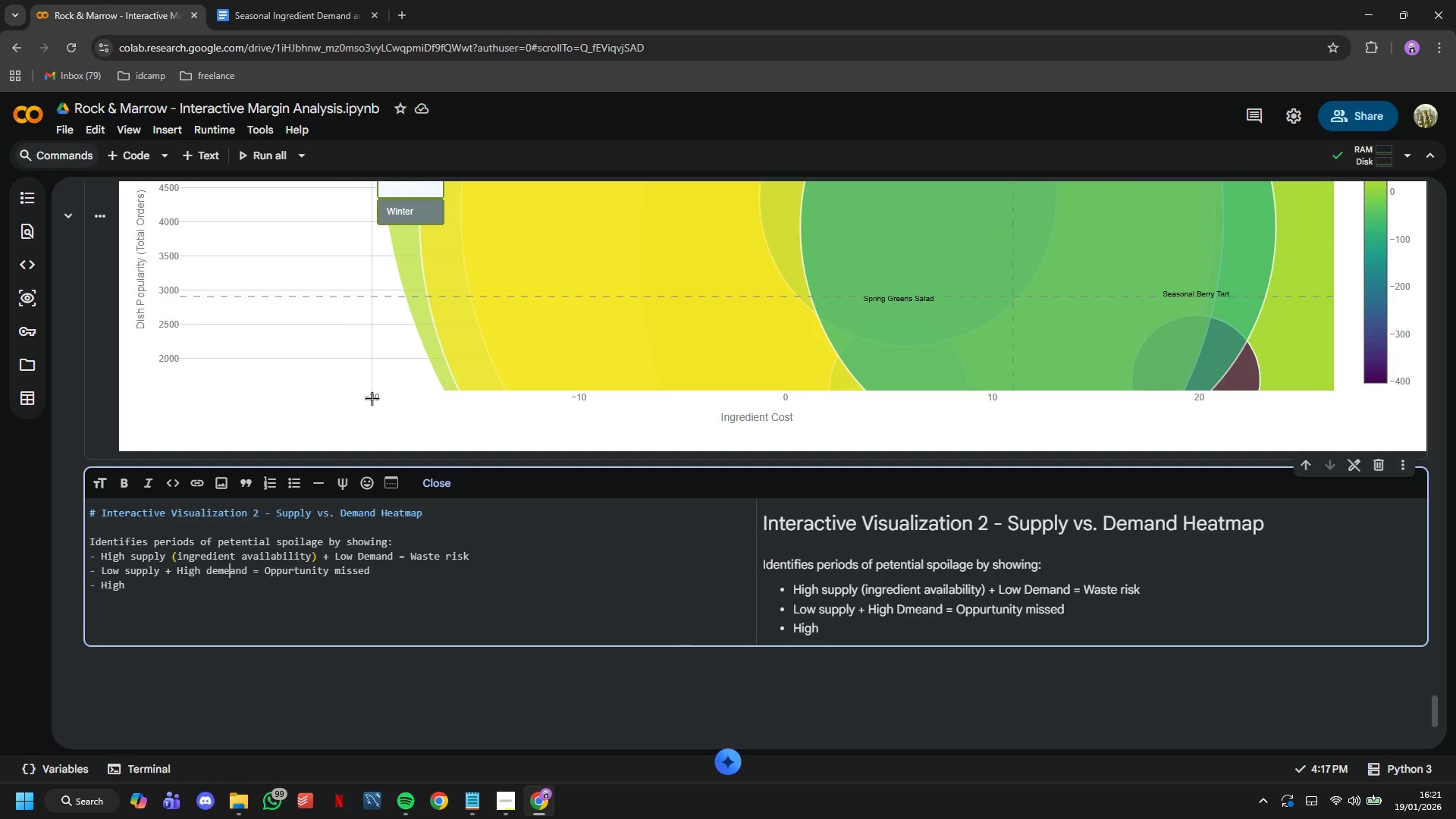 
key(ArrowRight)
 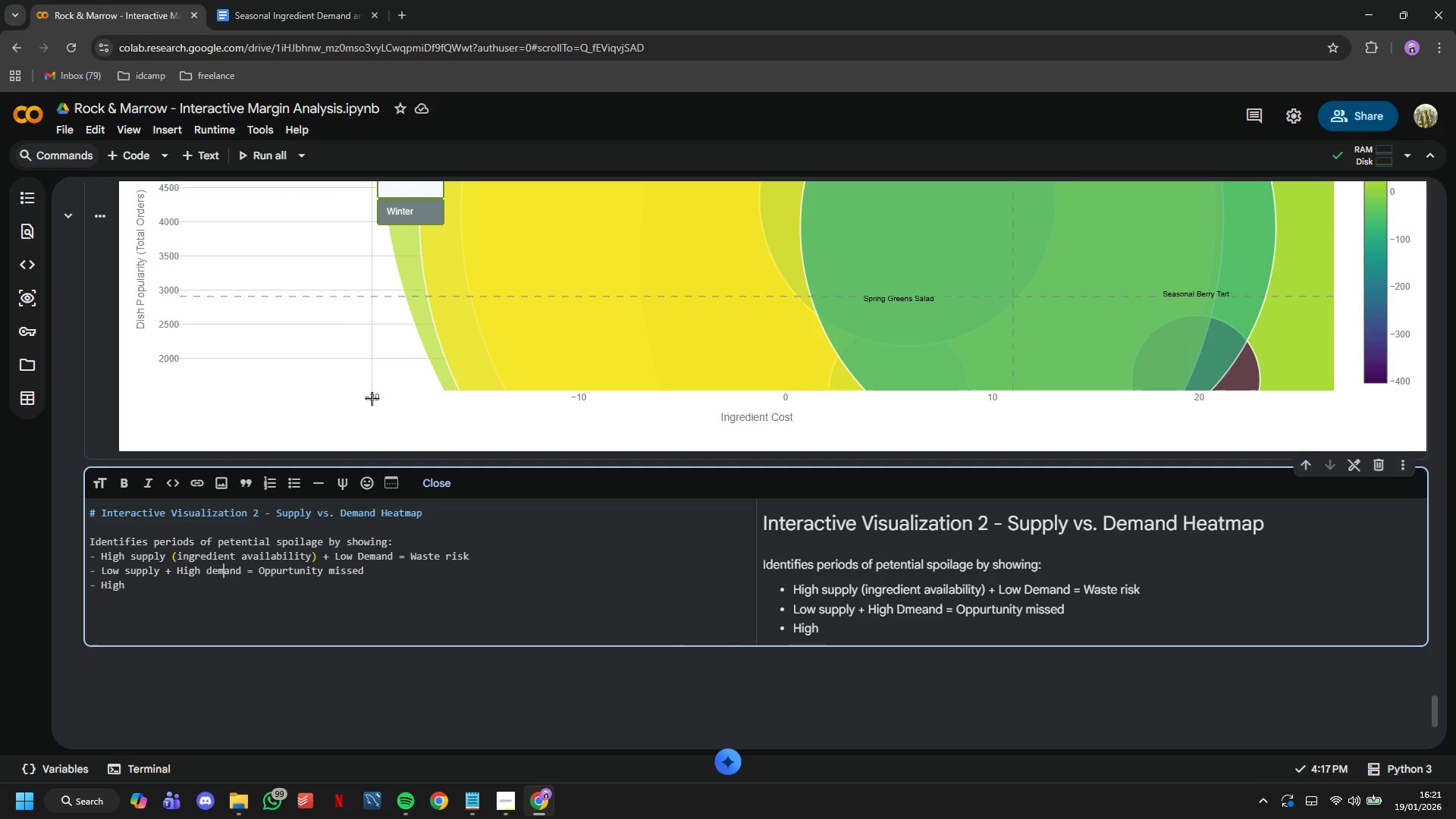 
key(Backspace)
 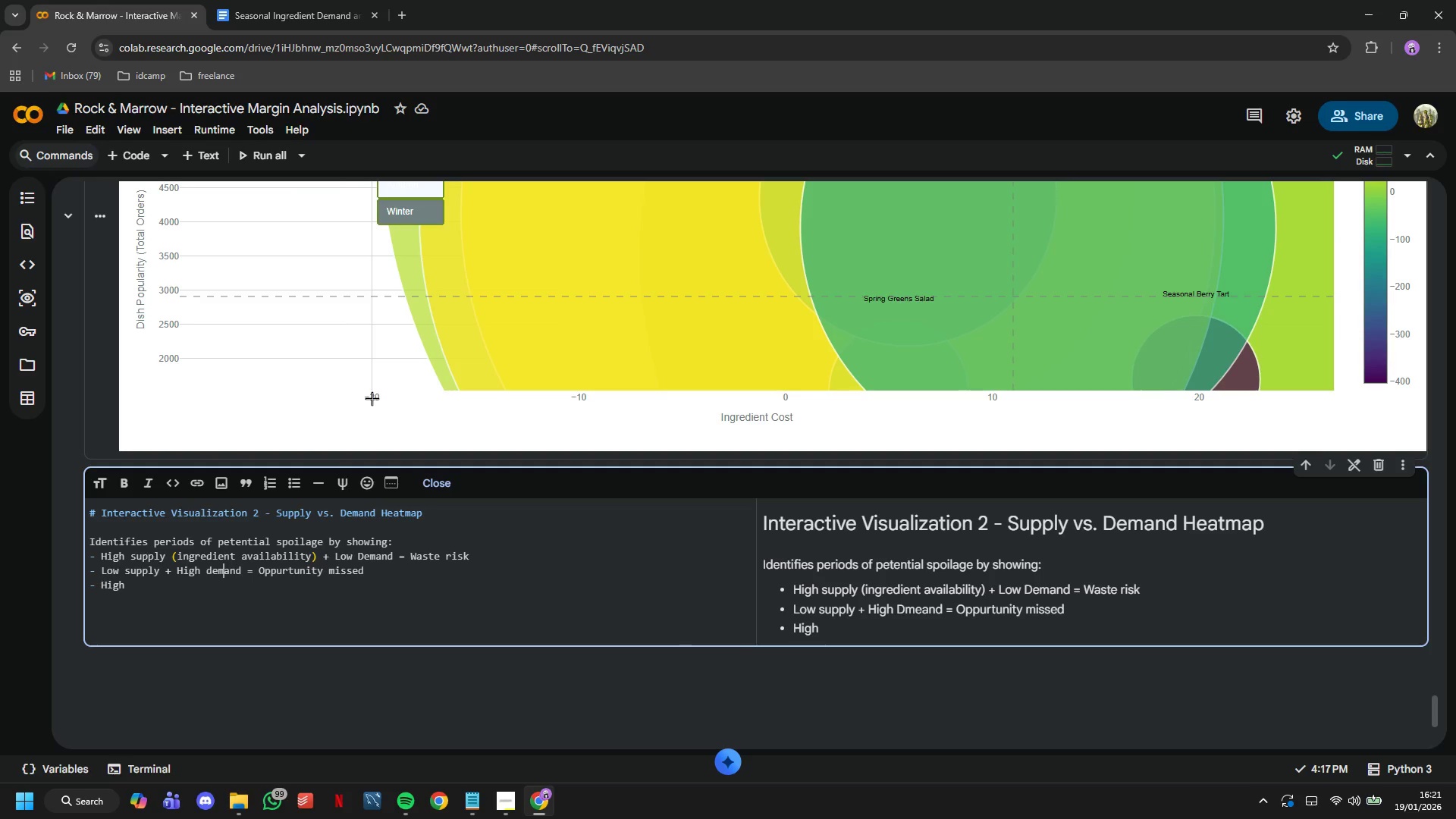 
key(ArrowDown)
 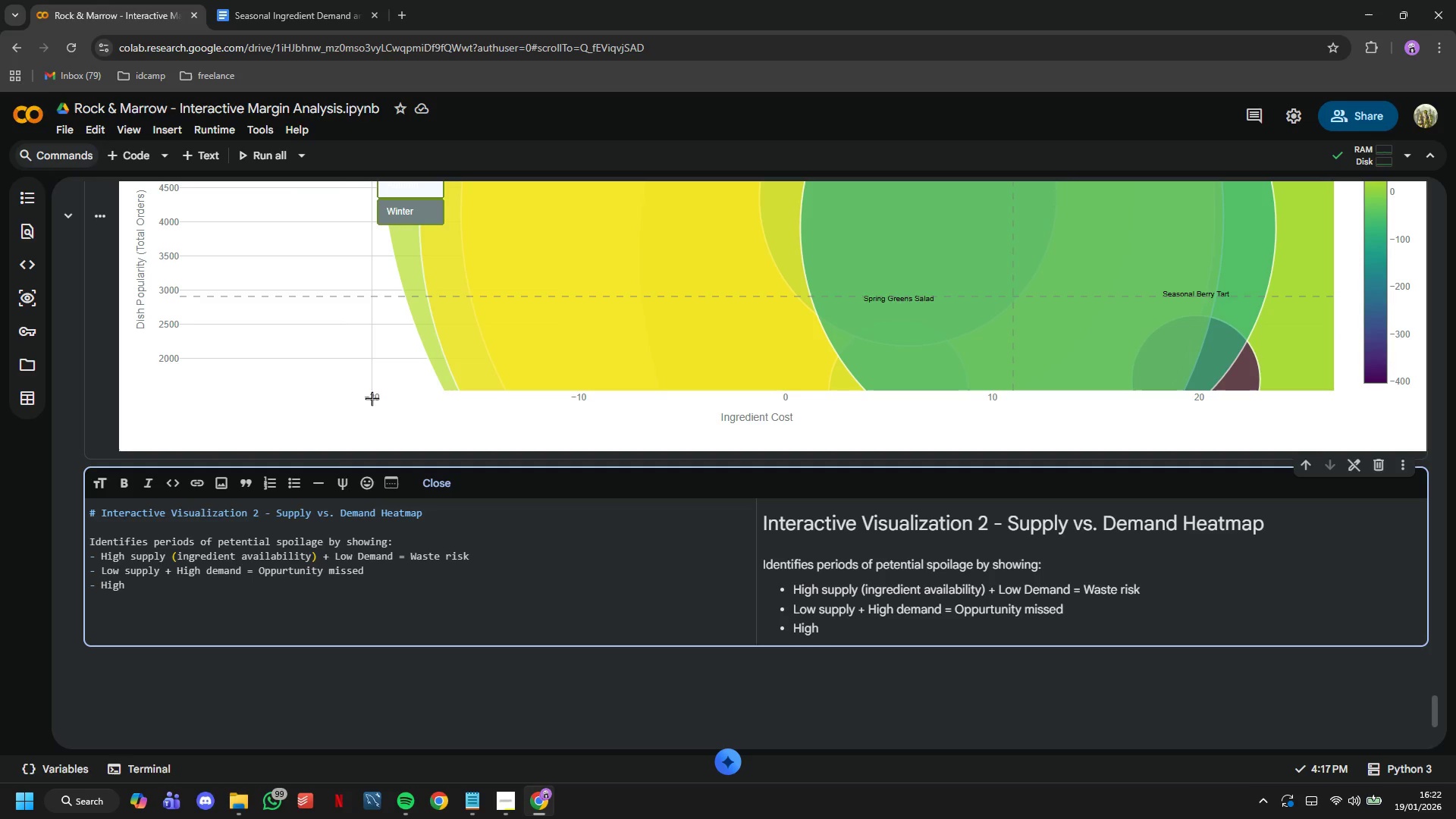 
wait(13.55)
 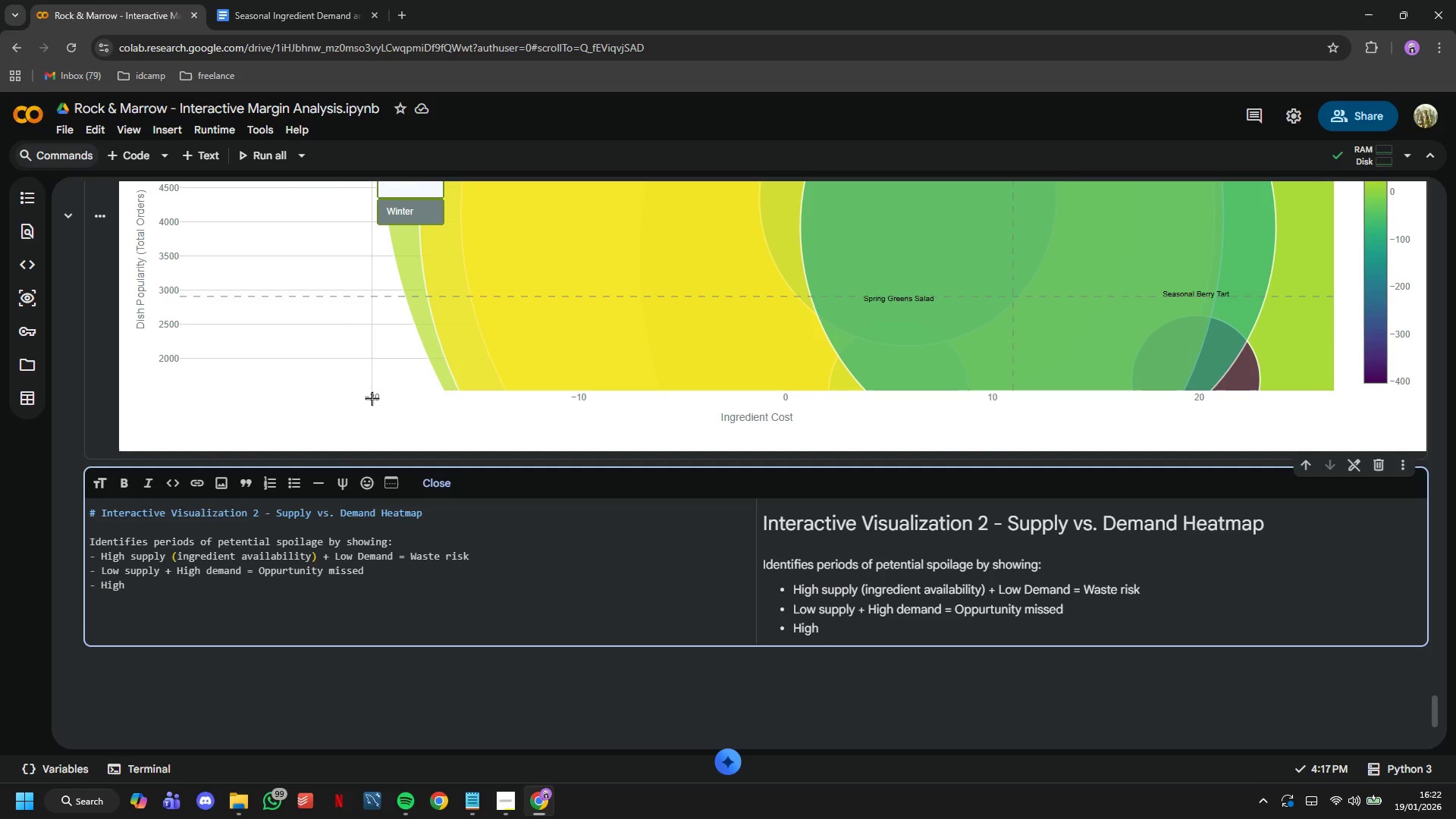 
type(supply)
 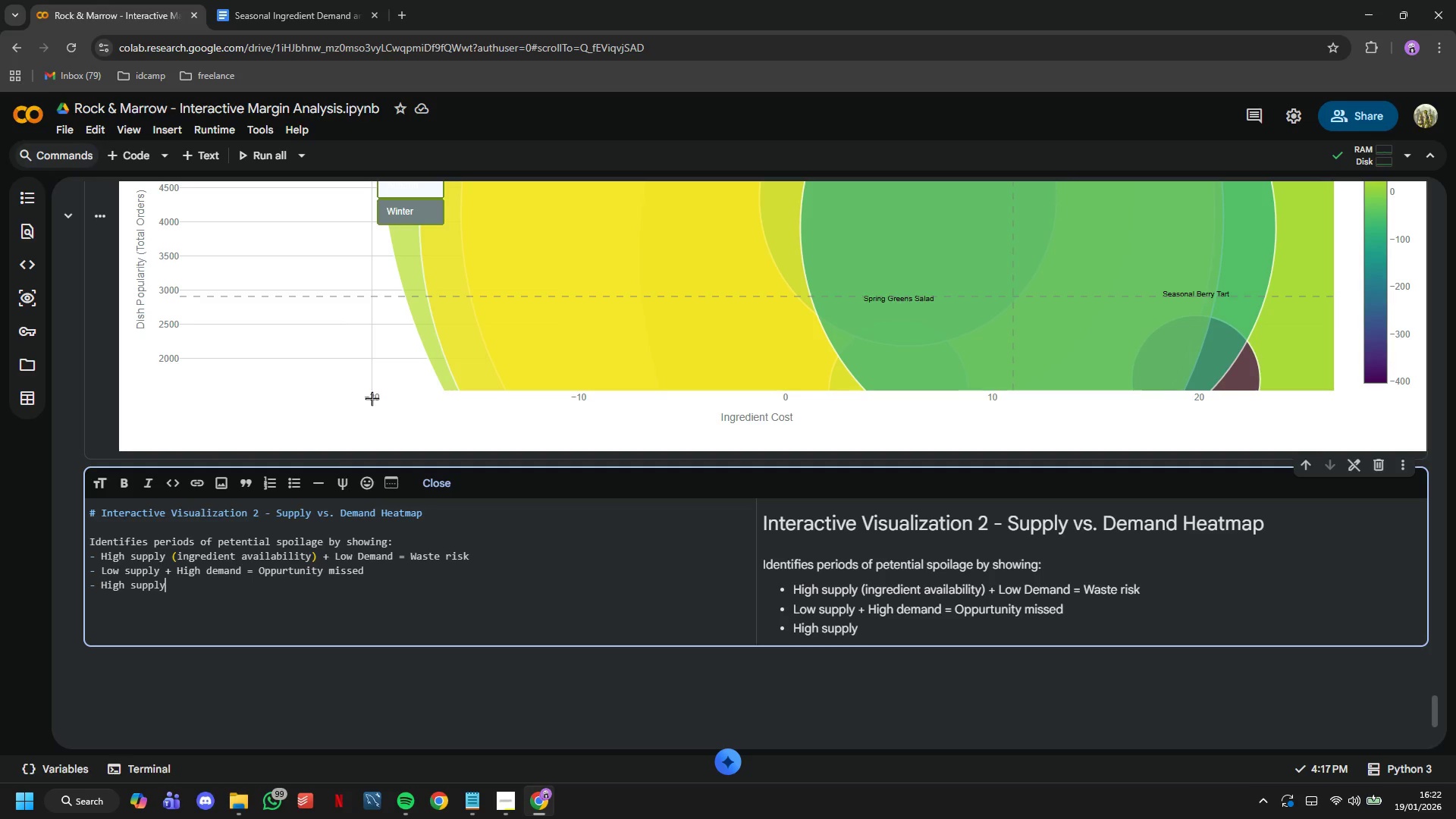 
wait(9.47)
 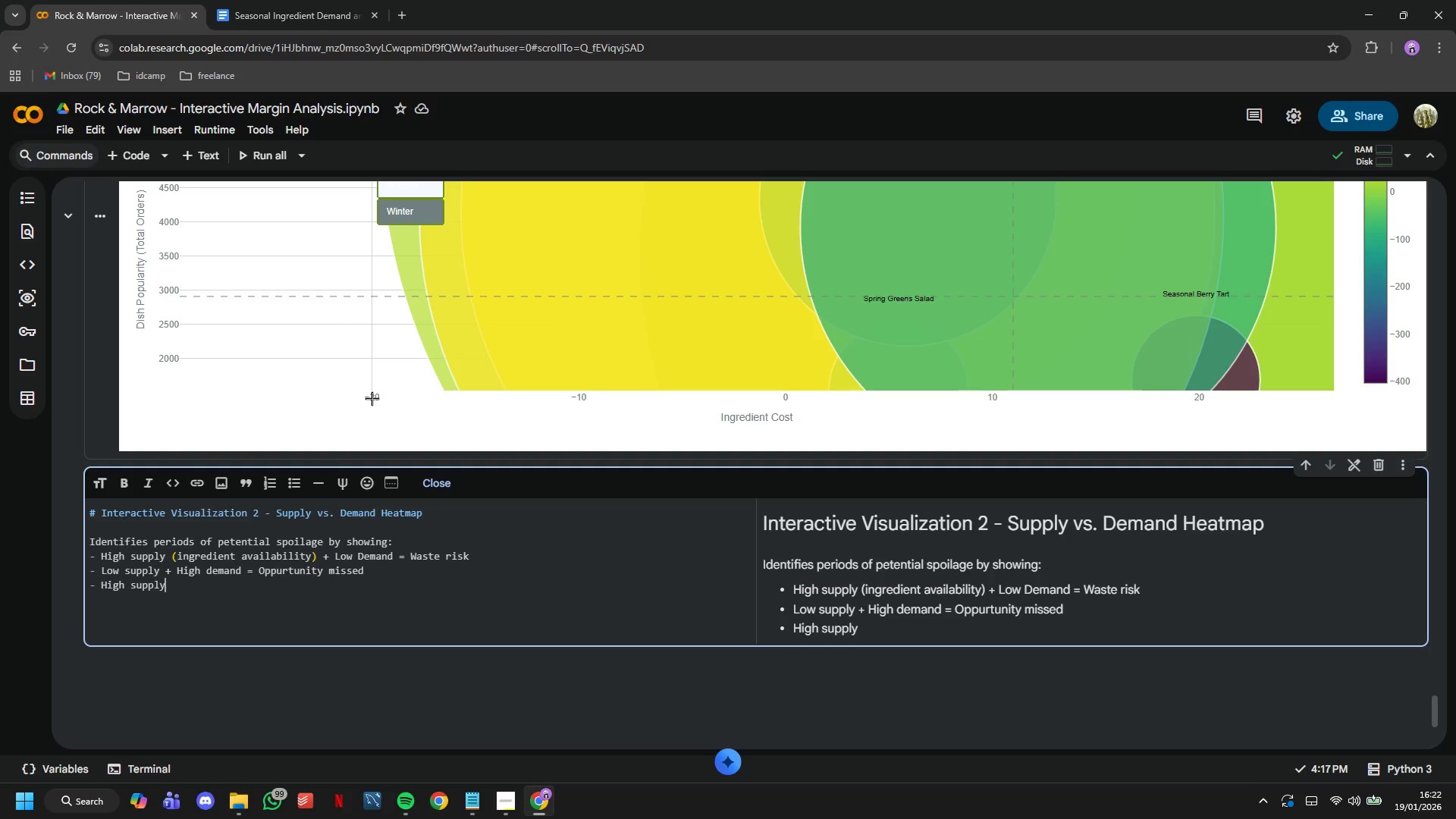 
key(Space)
 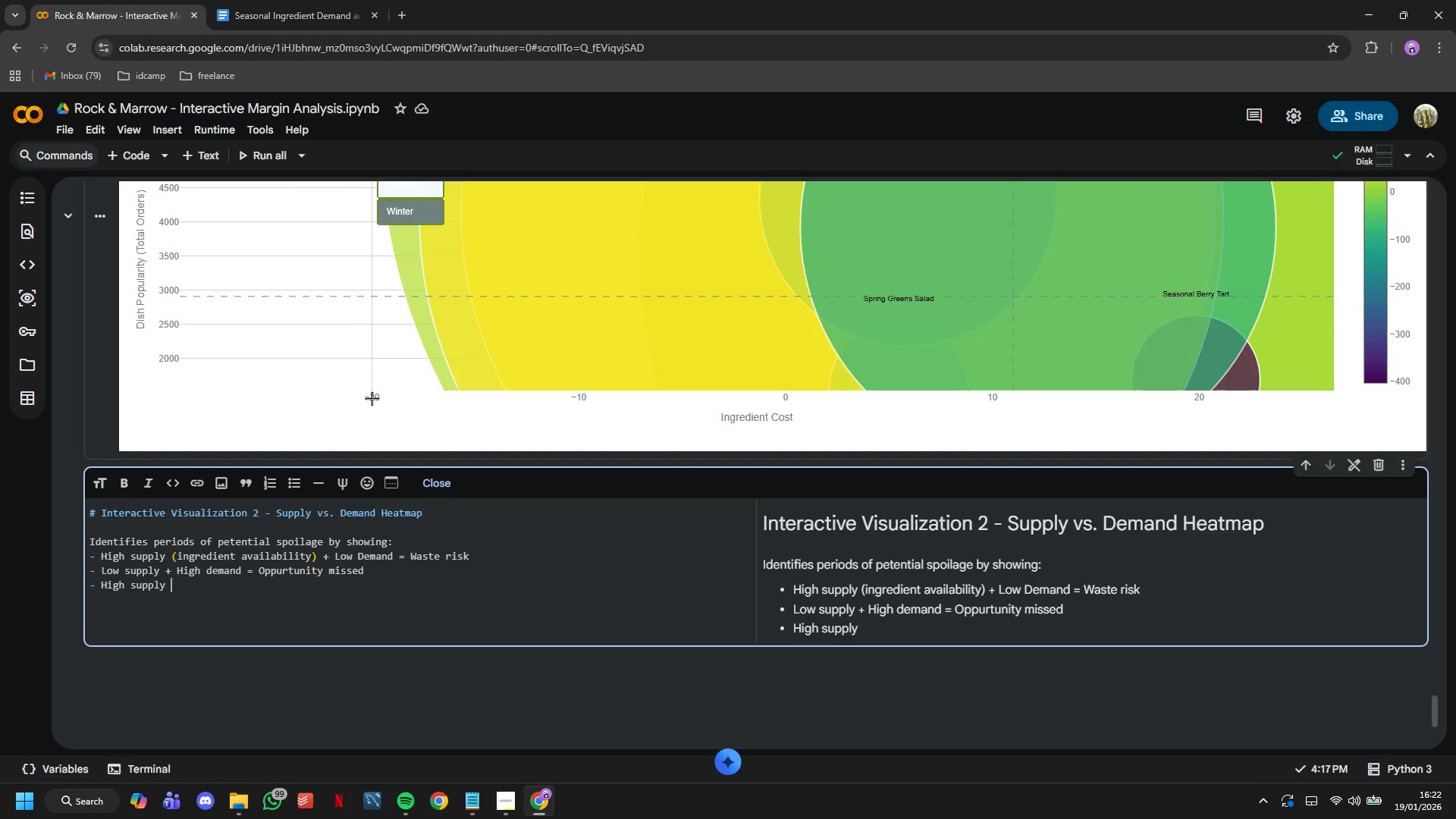 
wait(6.77)
 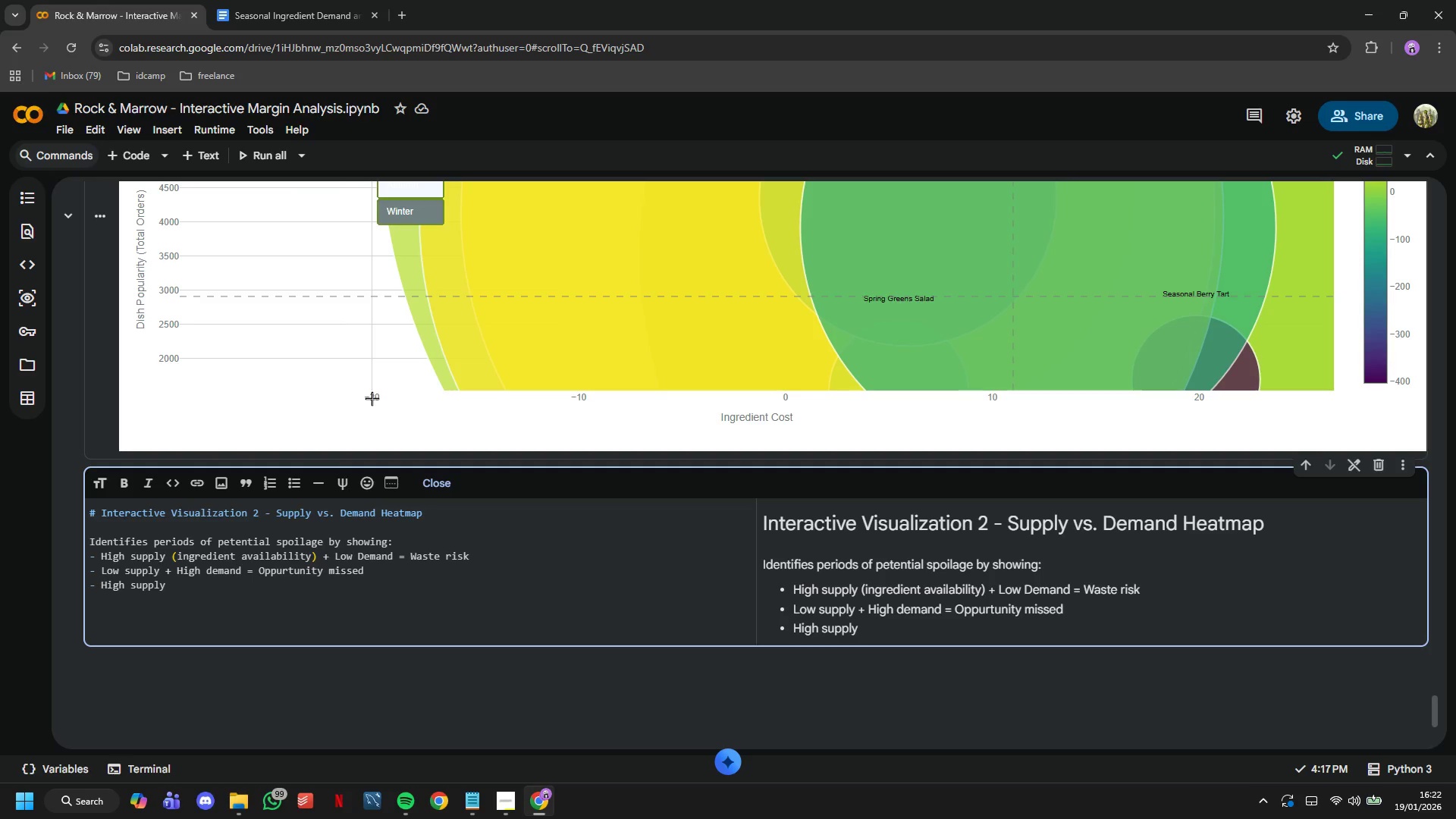 
type(+ High demand = SWEET SPOT)
 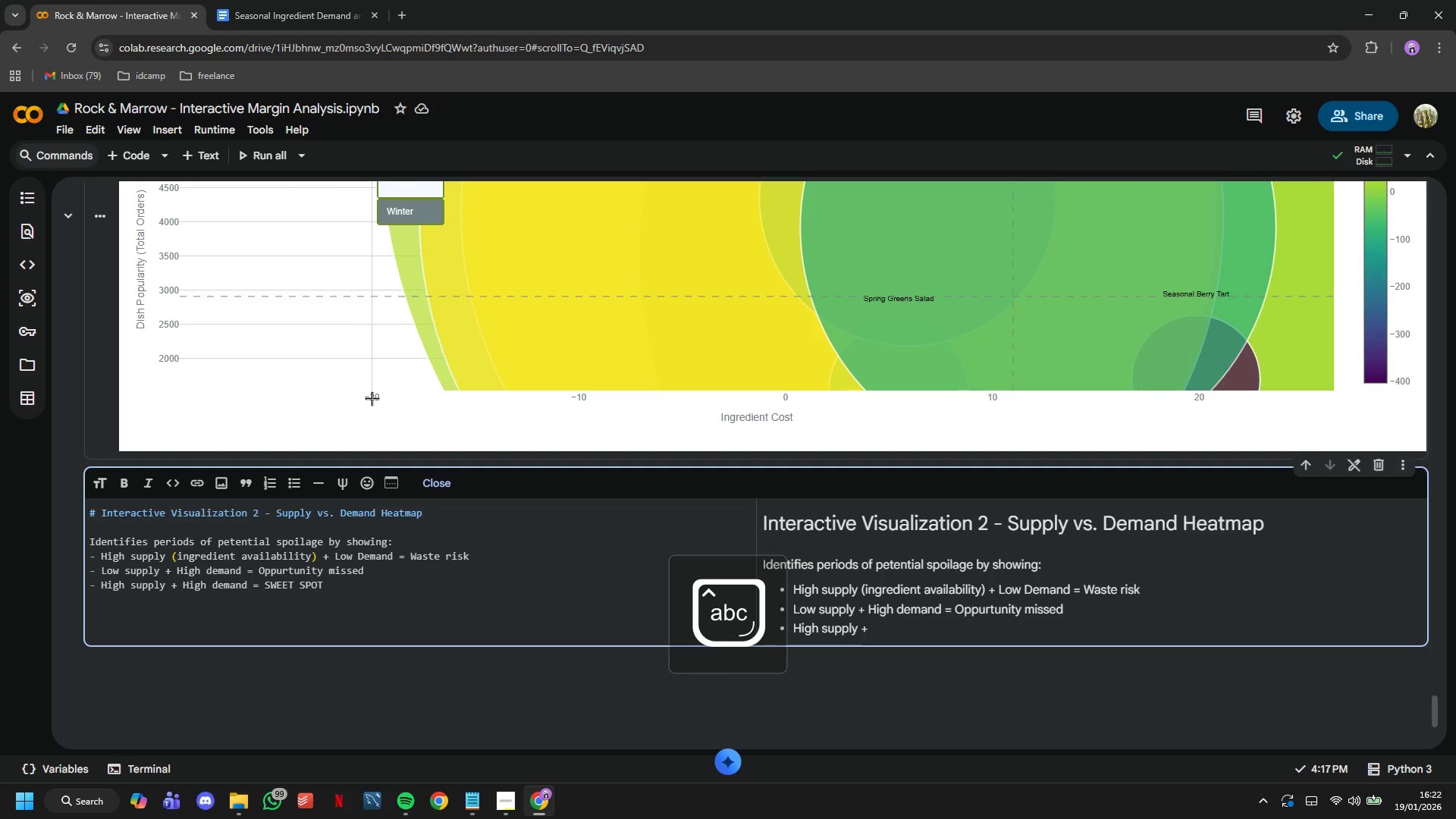 
key(Enter)
 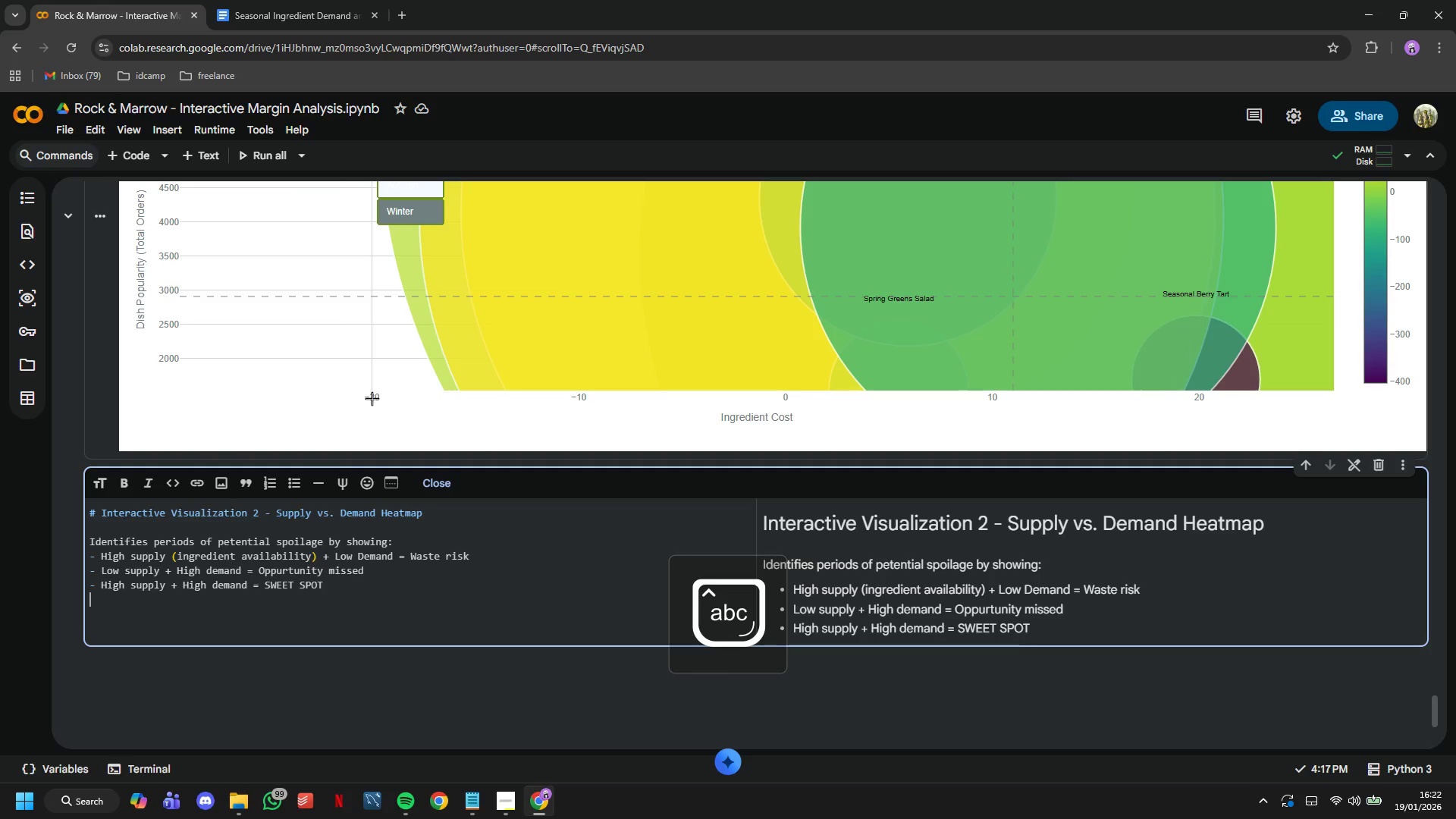 
key(Enter)
 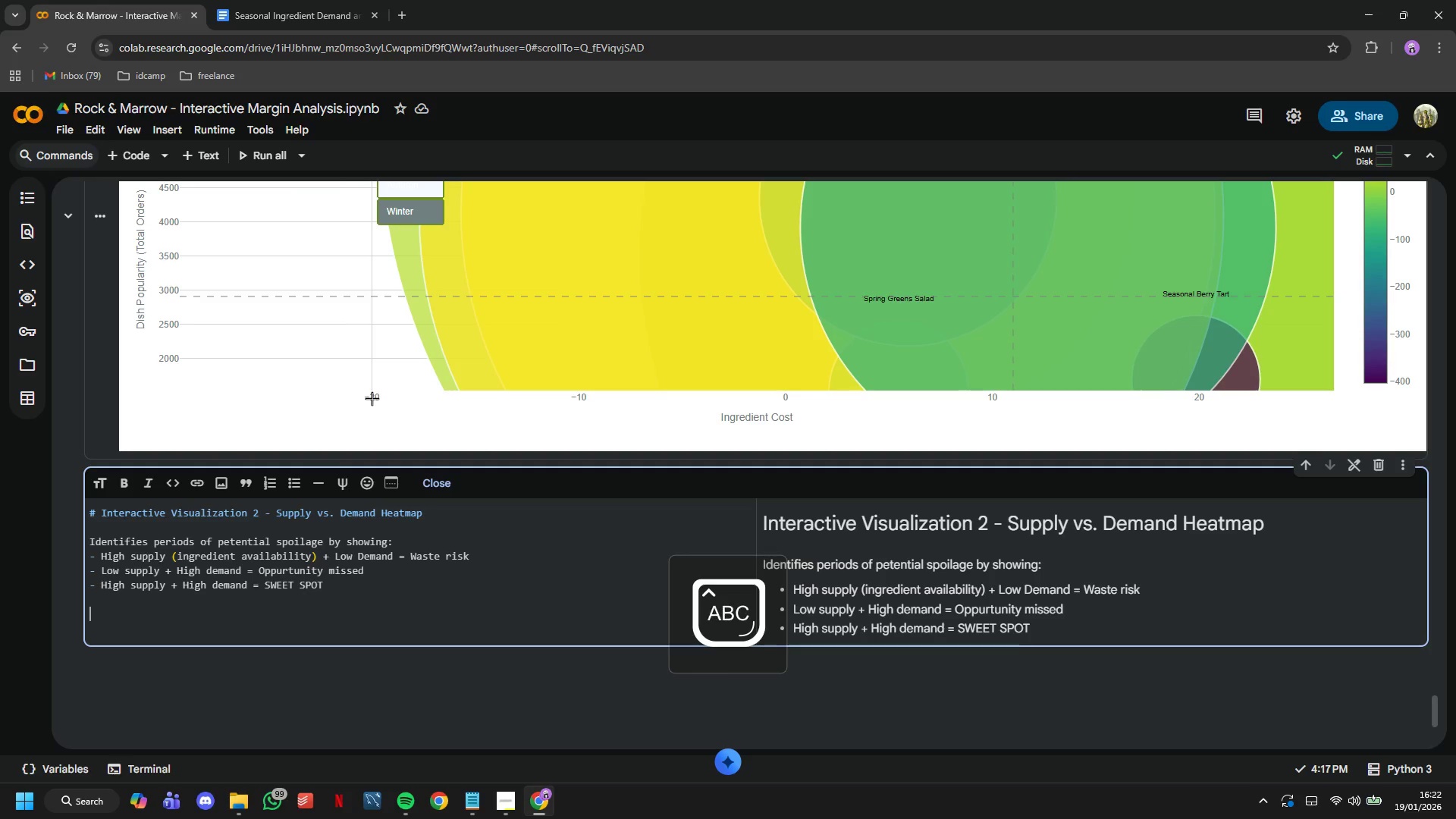 
type(Matrix : INGREDIENTS )
 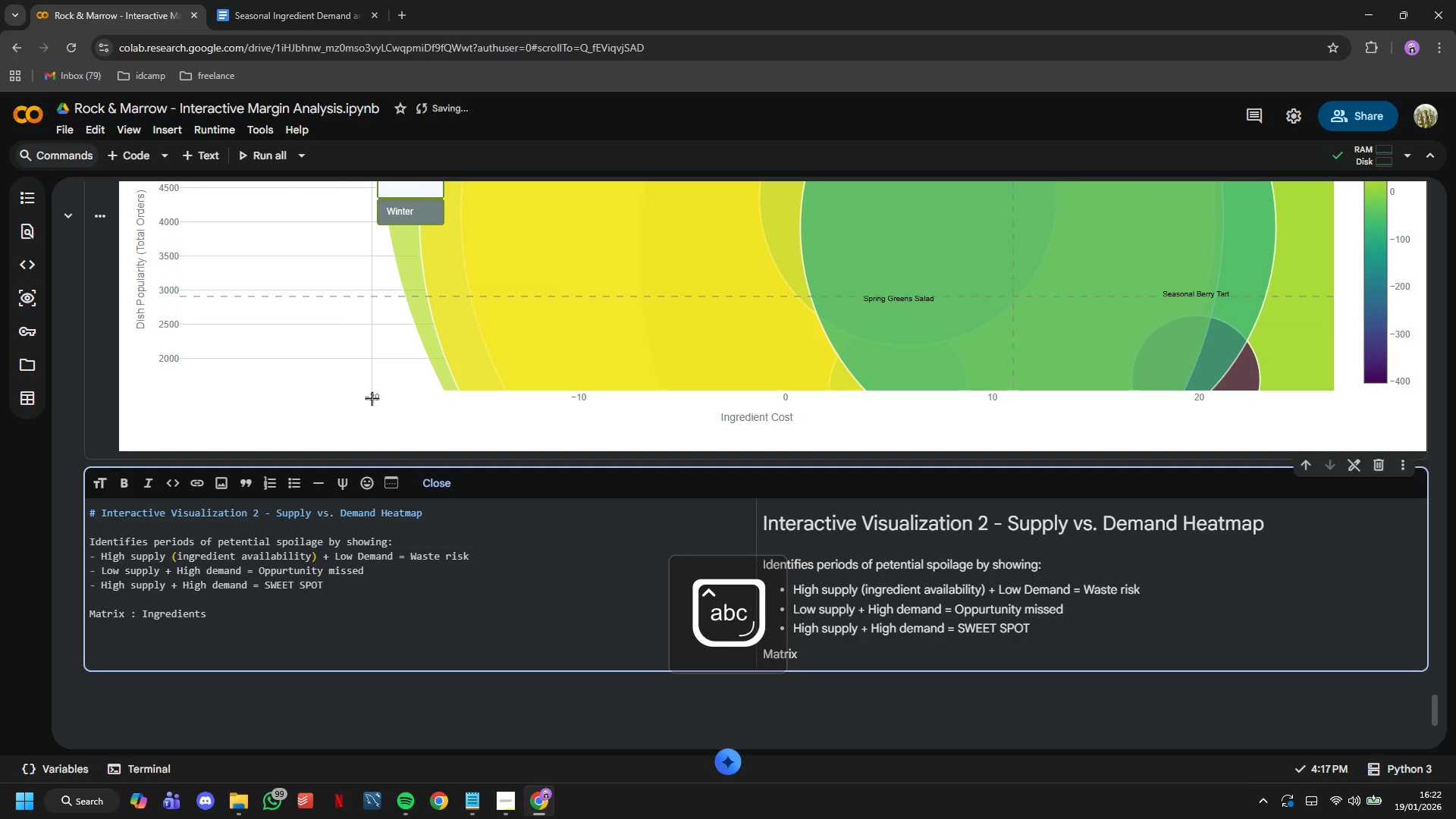 
type((rows) + Months (Columns))
 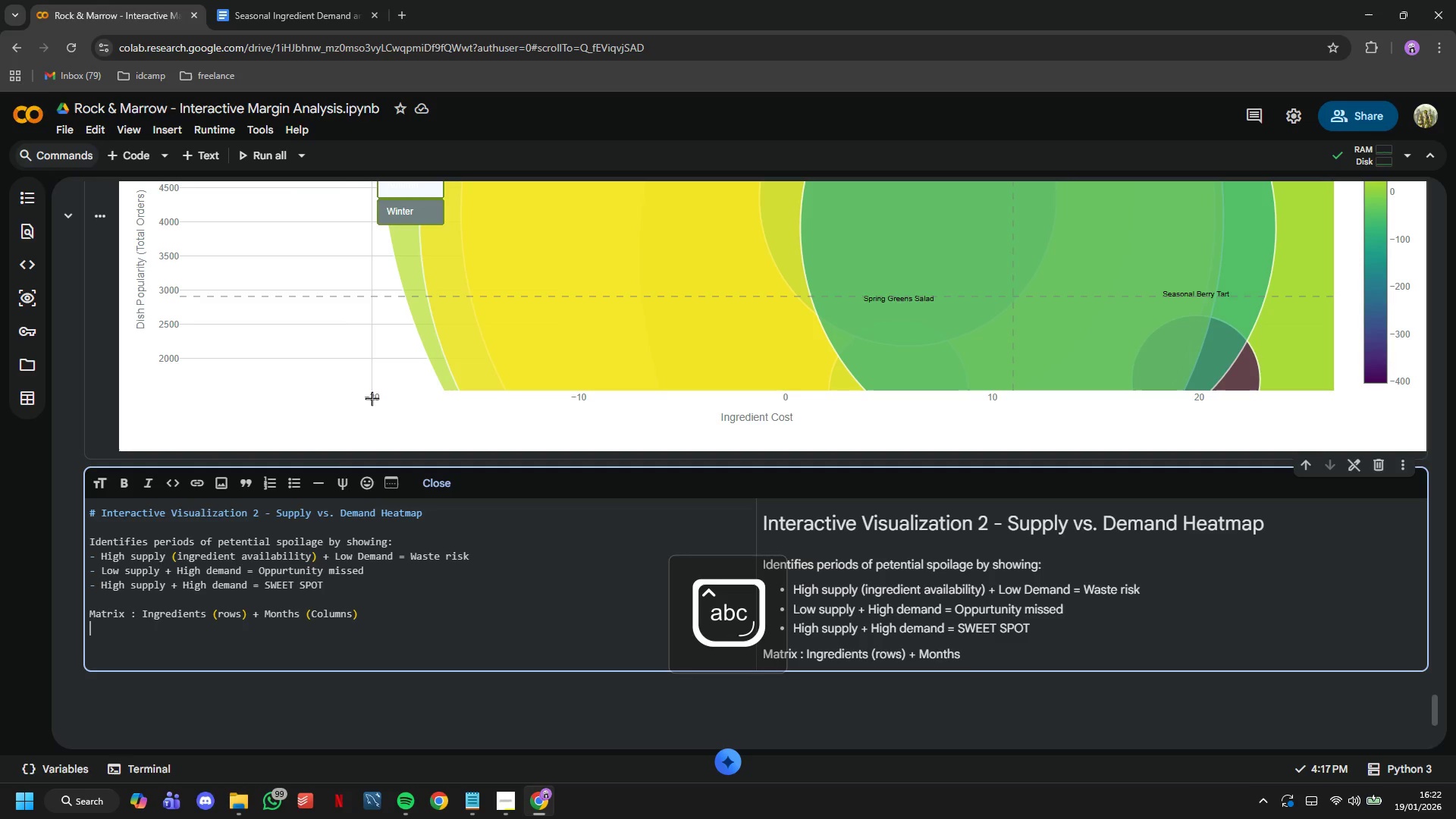 
 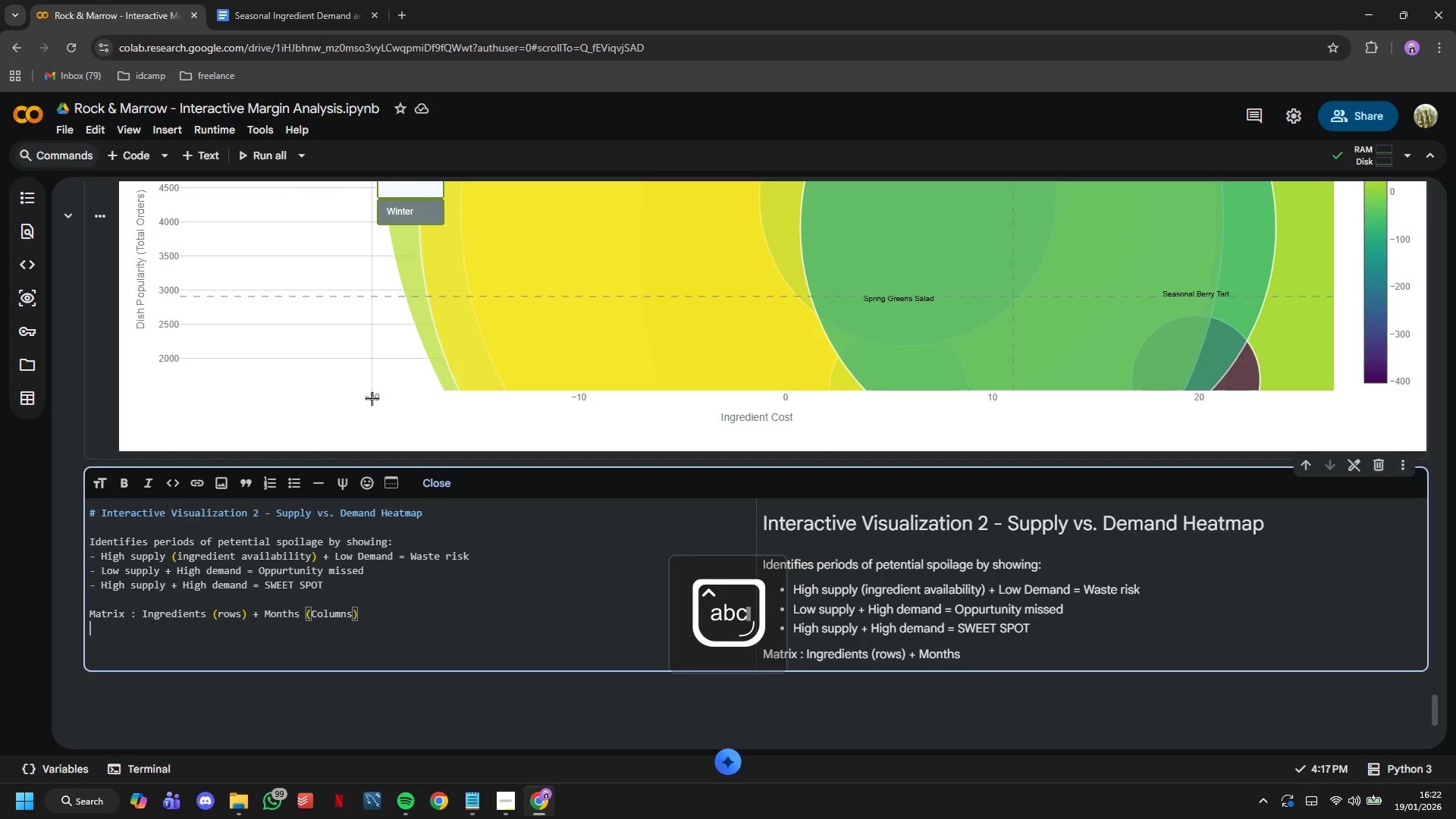 
key(Enter)
 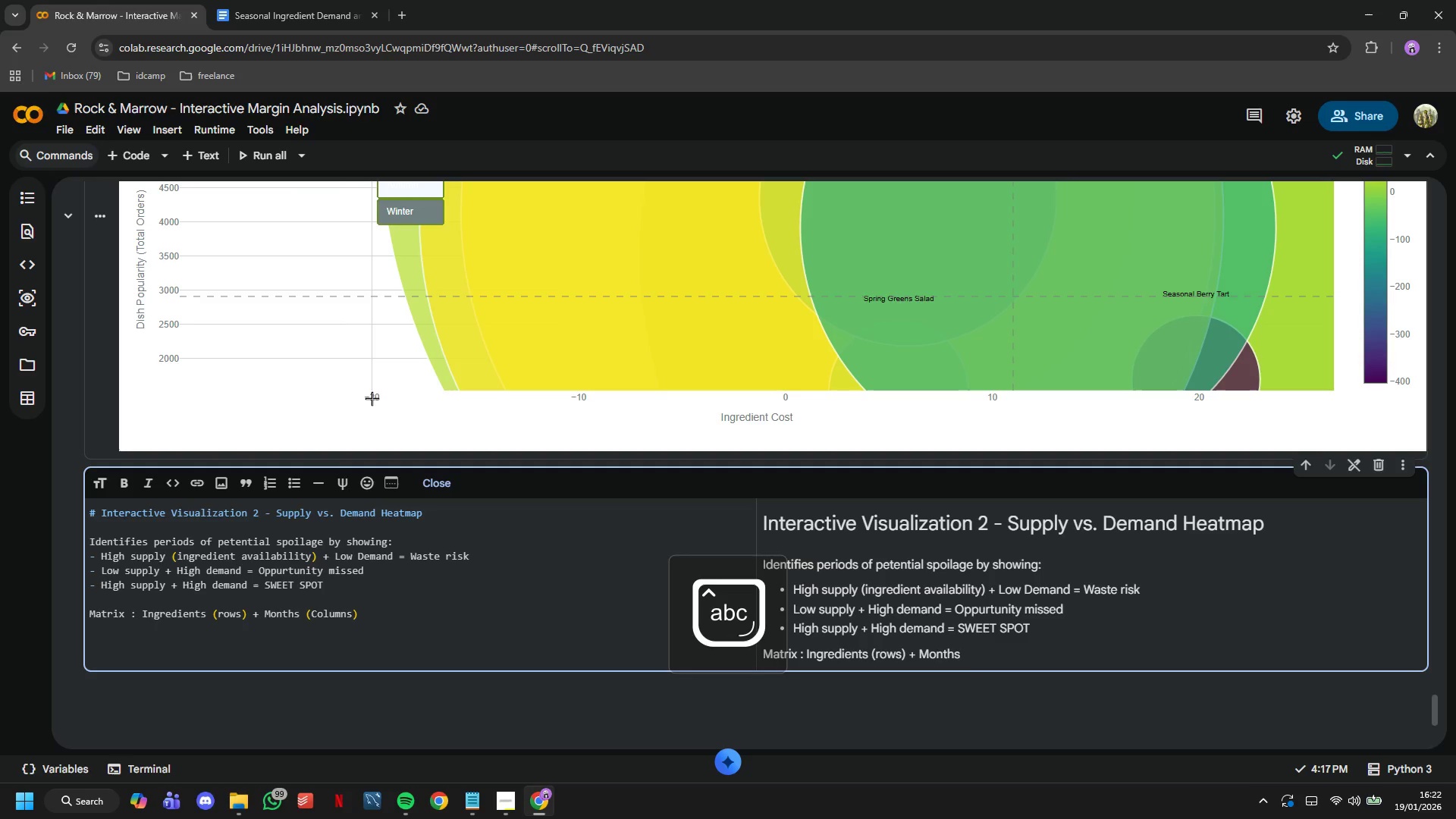 
type(Color:)
 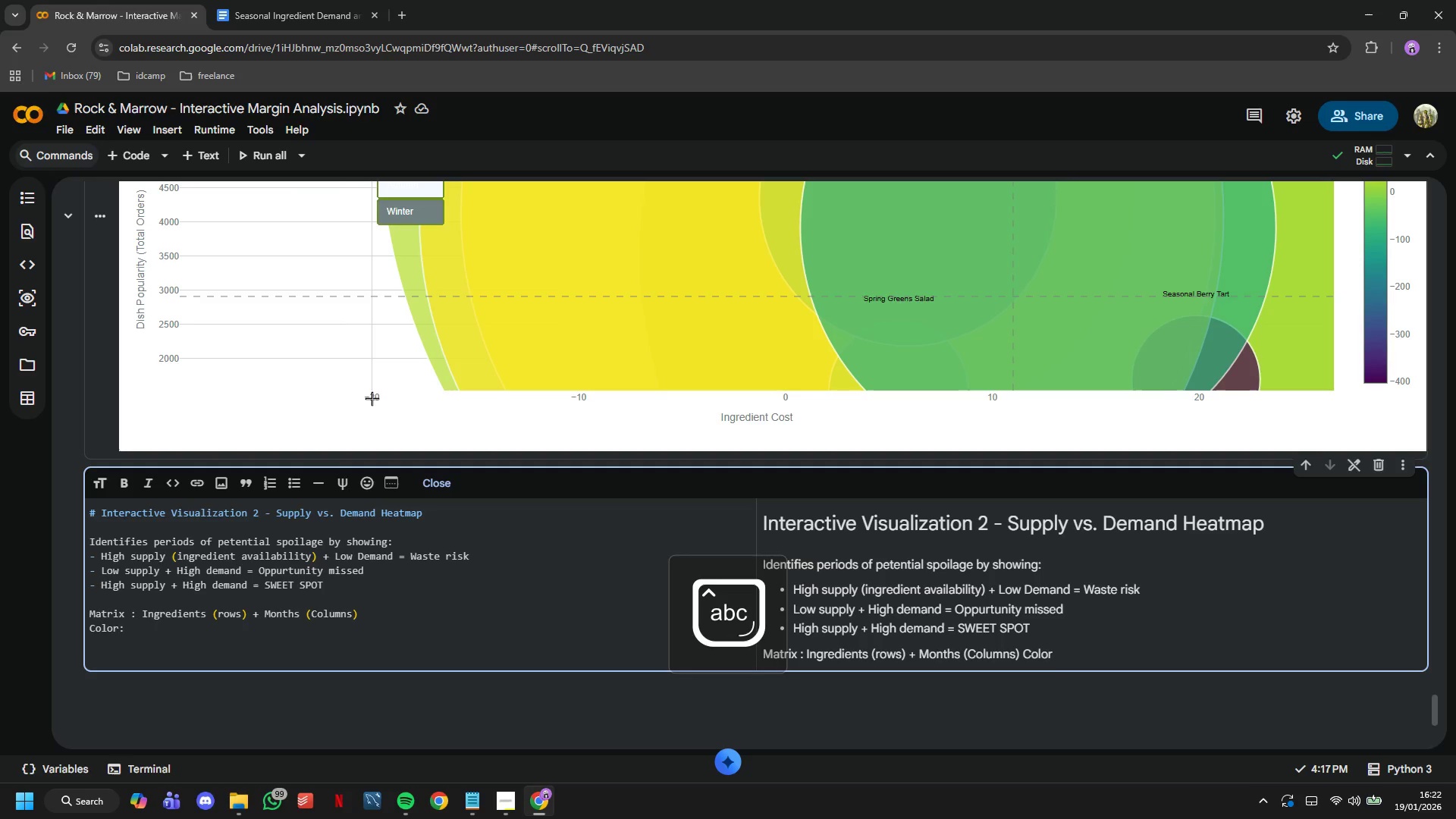 
key(ArrowLeft)
 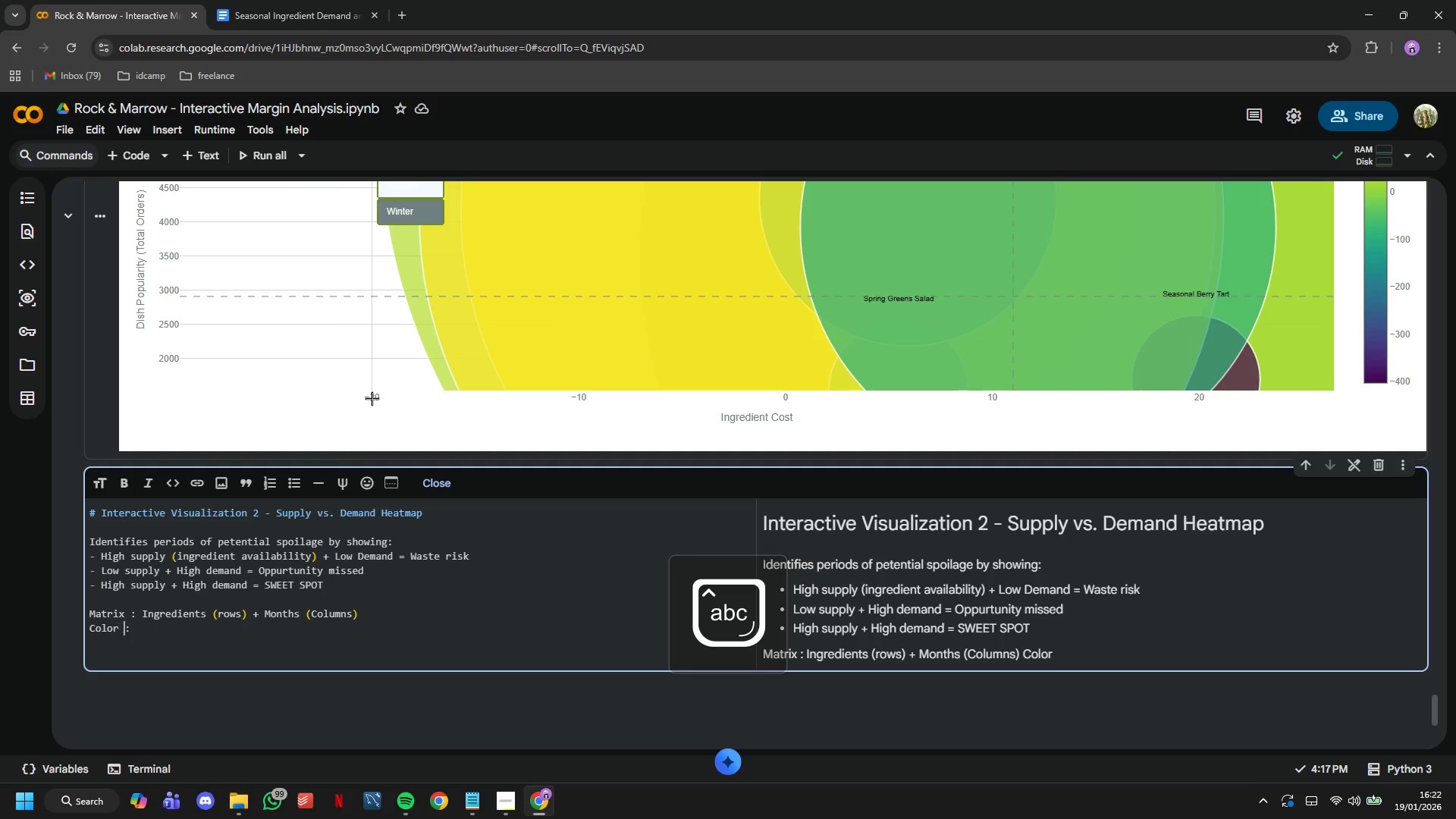 
key(Space)
 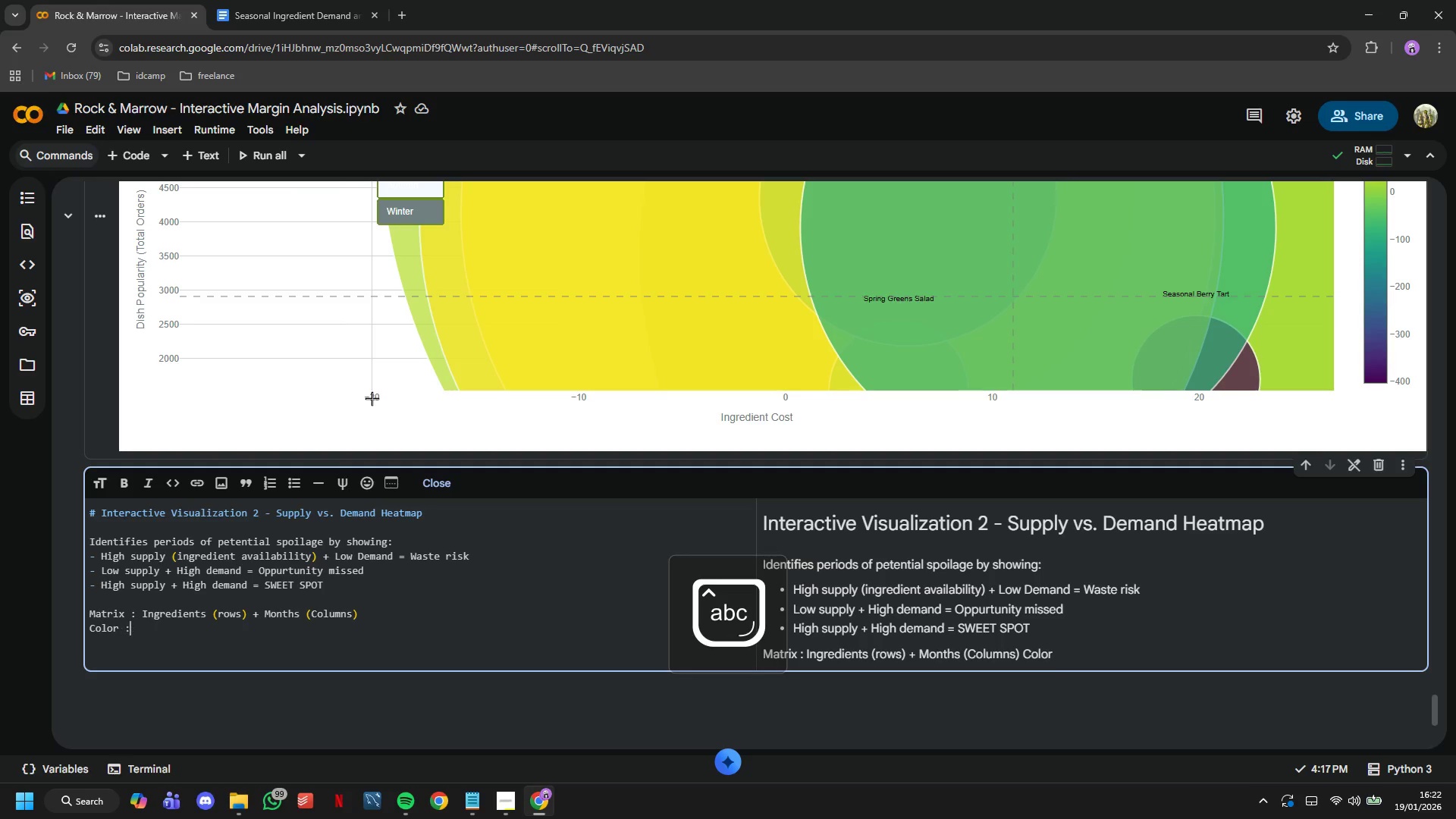 
key(ArrowRight)
 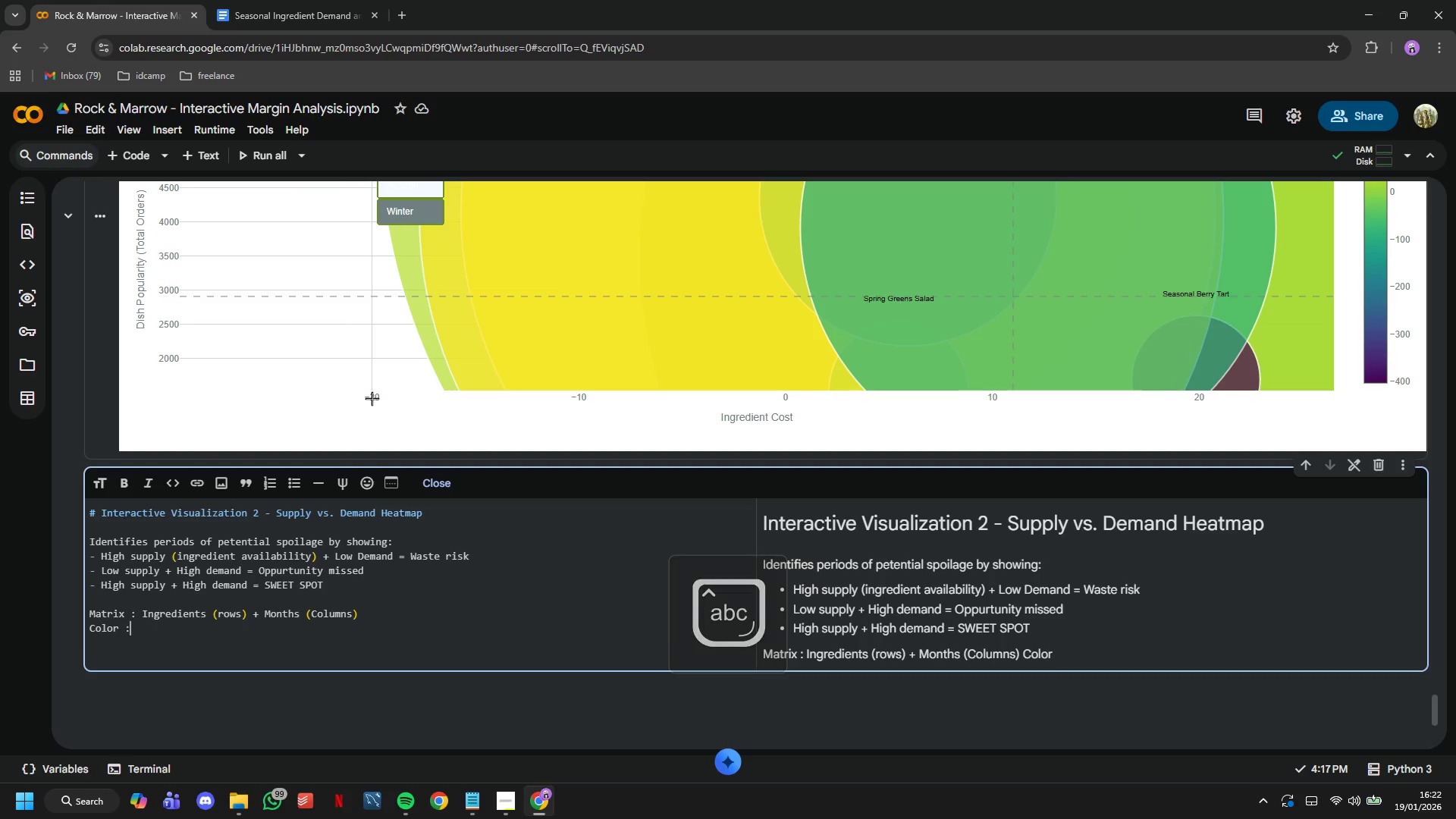 
type( Supply )
key(Backspace)
type(-Dm)
key(Backspace)
type(emand balance score)
 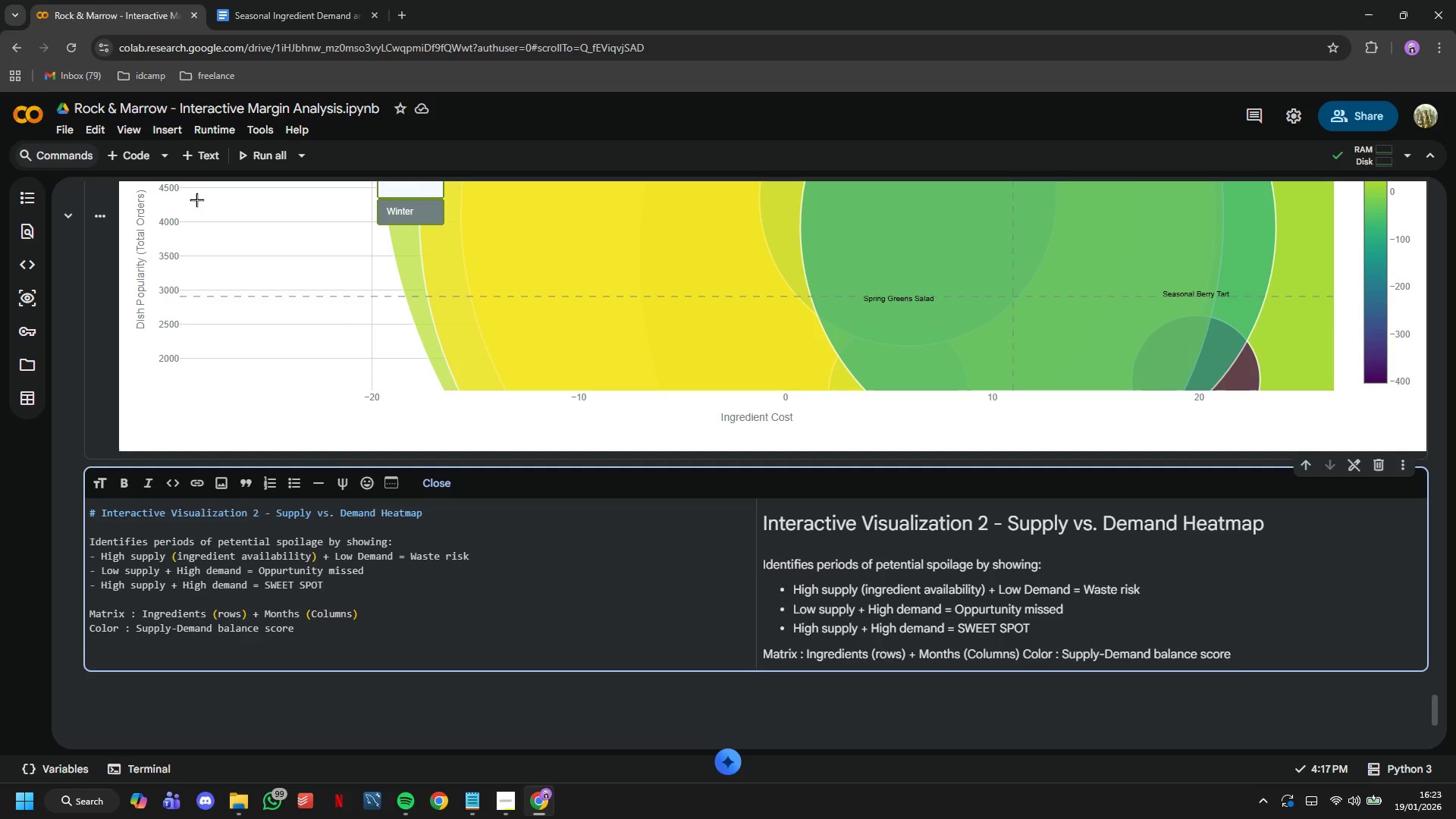 
left_click([138, 155])
 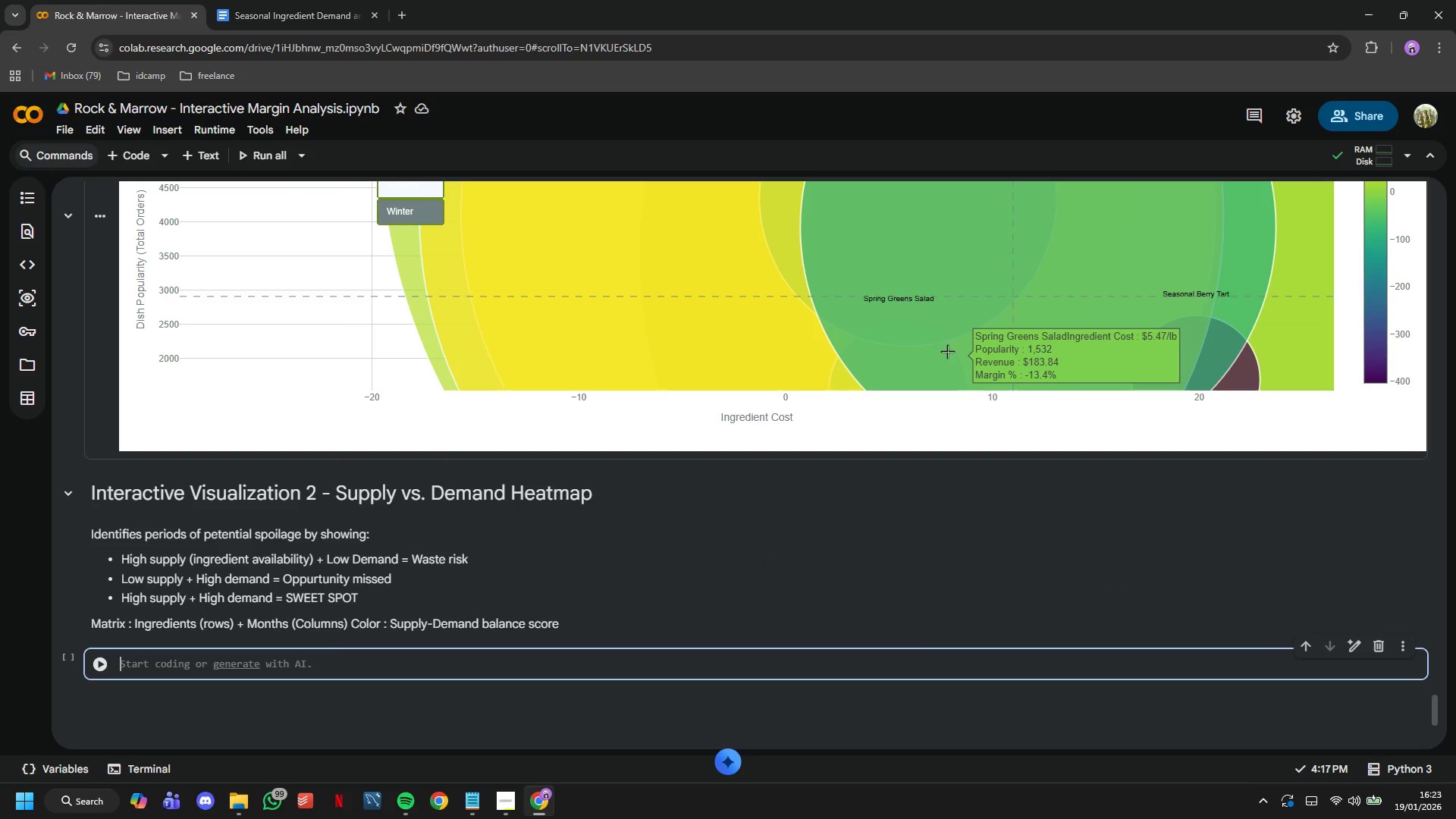 
wait(5.94)
 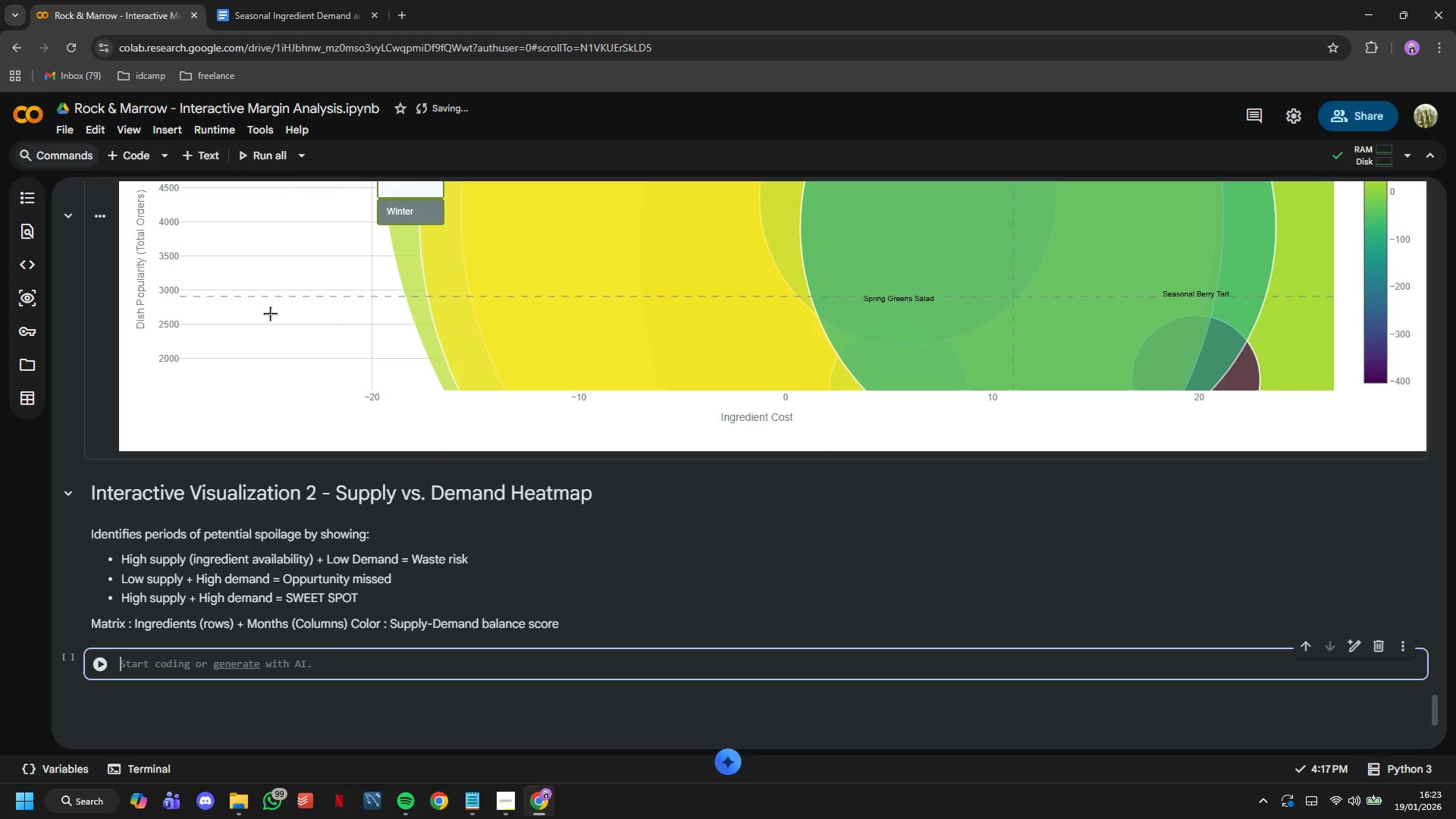 
scroll: coordinate [814, 348], scroll_direction: up, amount: 3.0
 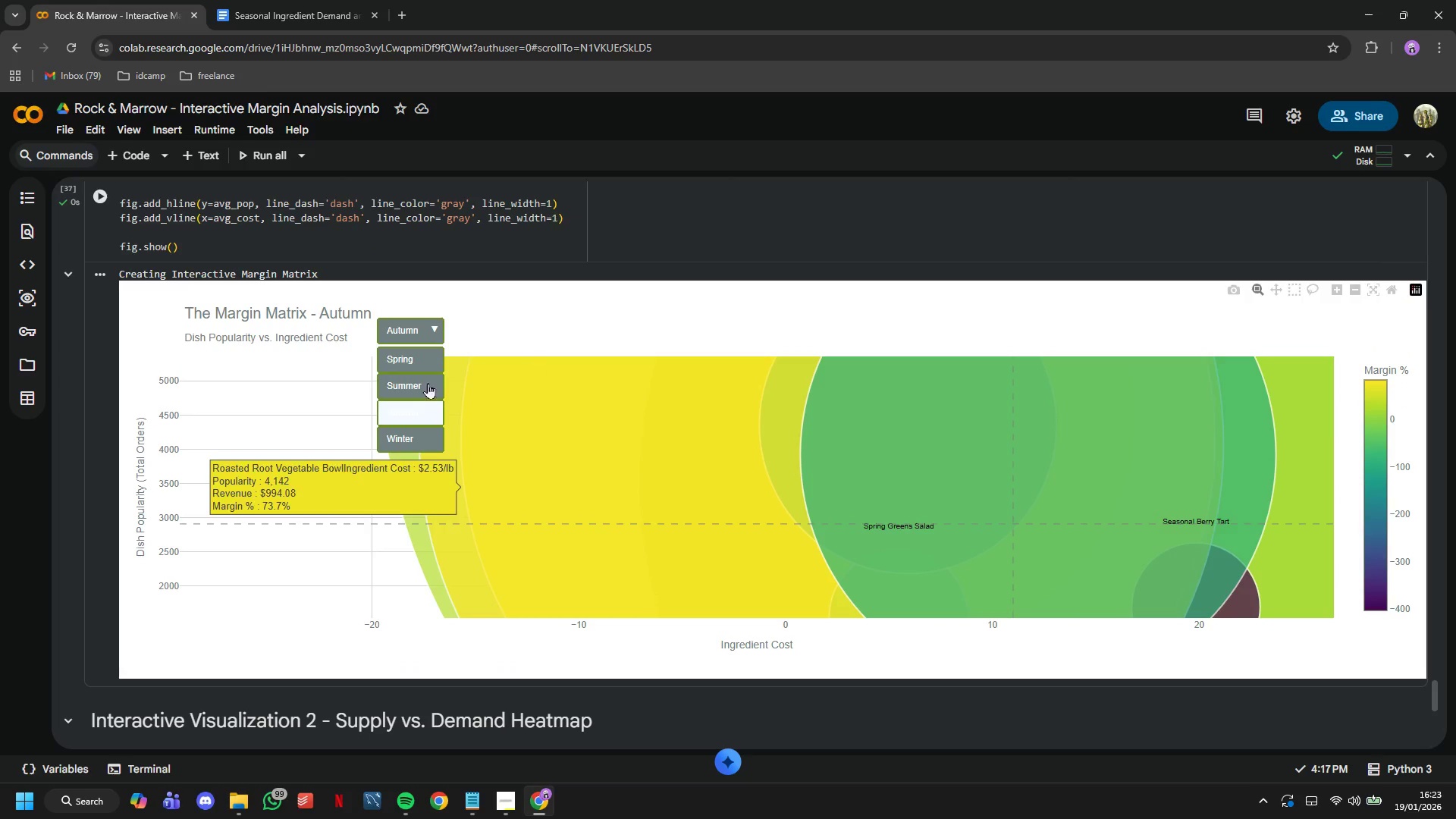 
left_click([404, 358])
 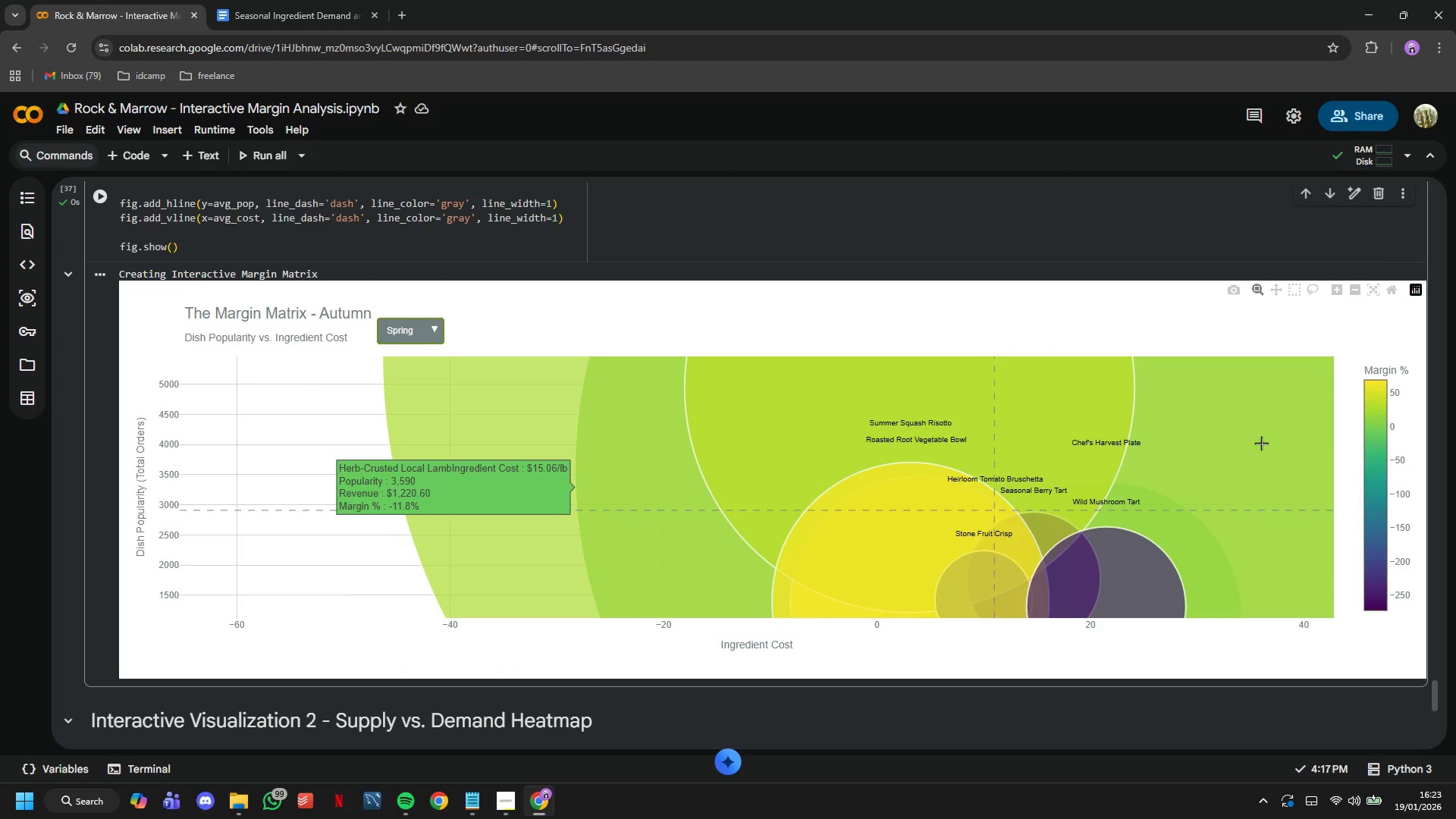 
scroll: coordinate [389, 401], scroll_direction: down, amount: 4.0
 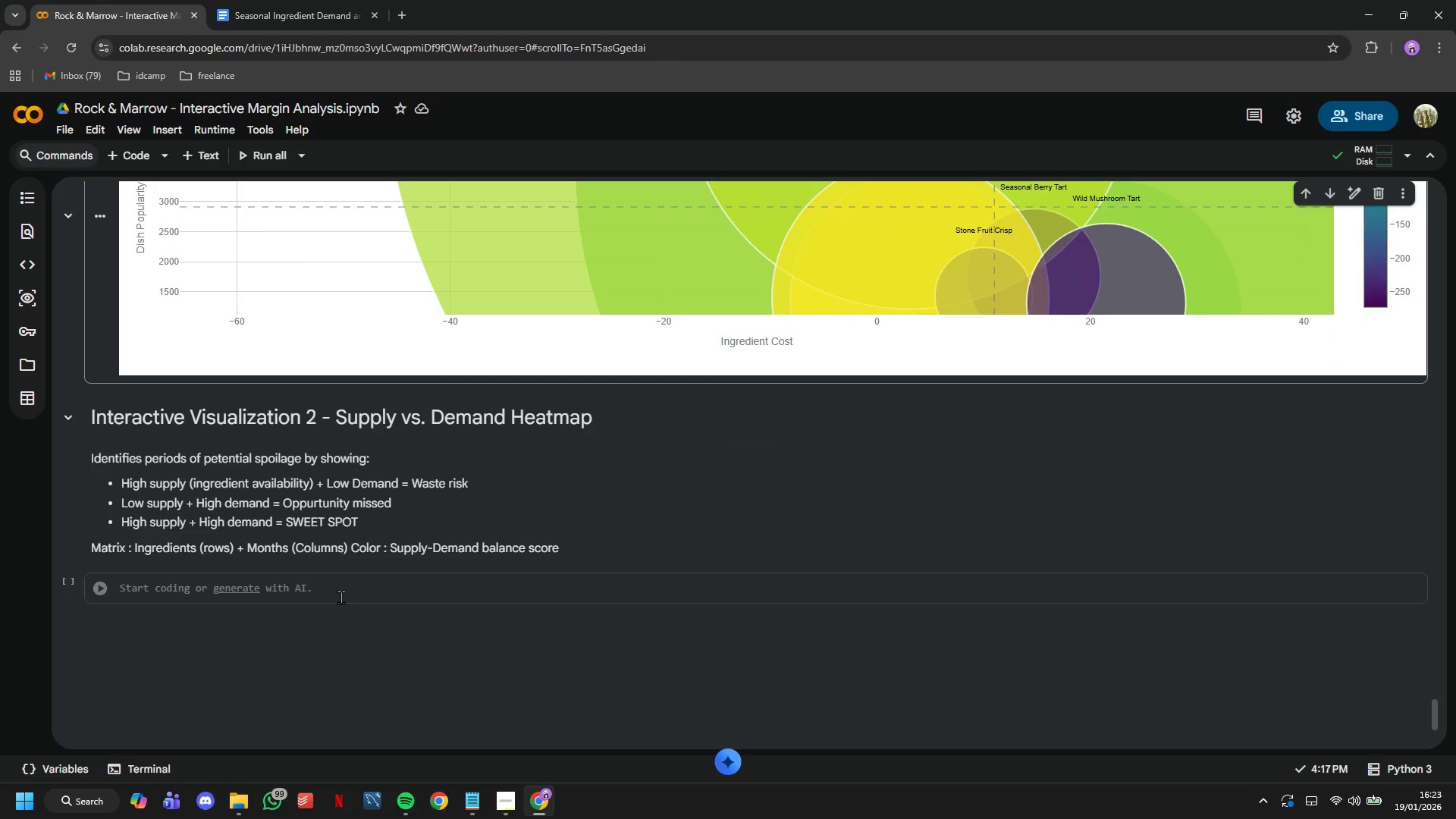 
left_click([344, 601])
 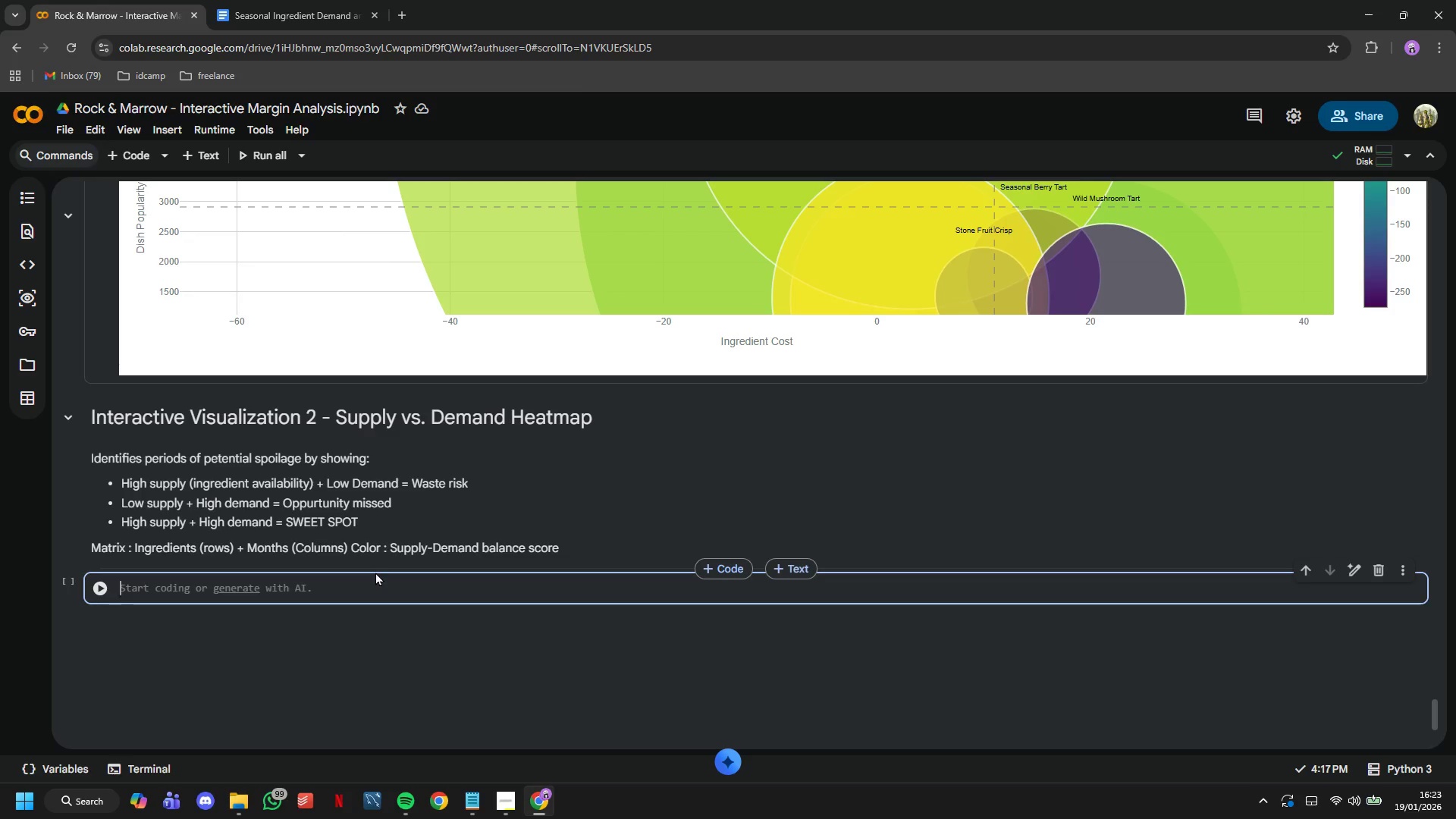 
wait(28.41)
 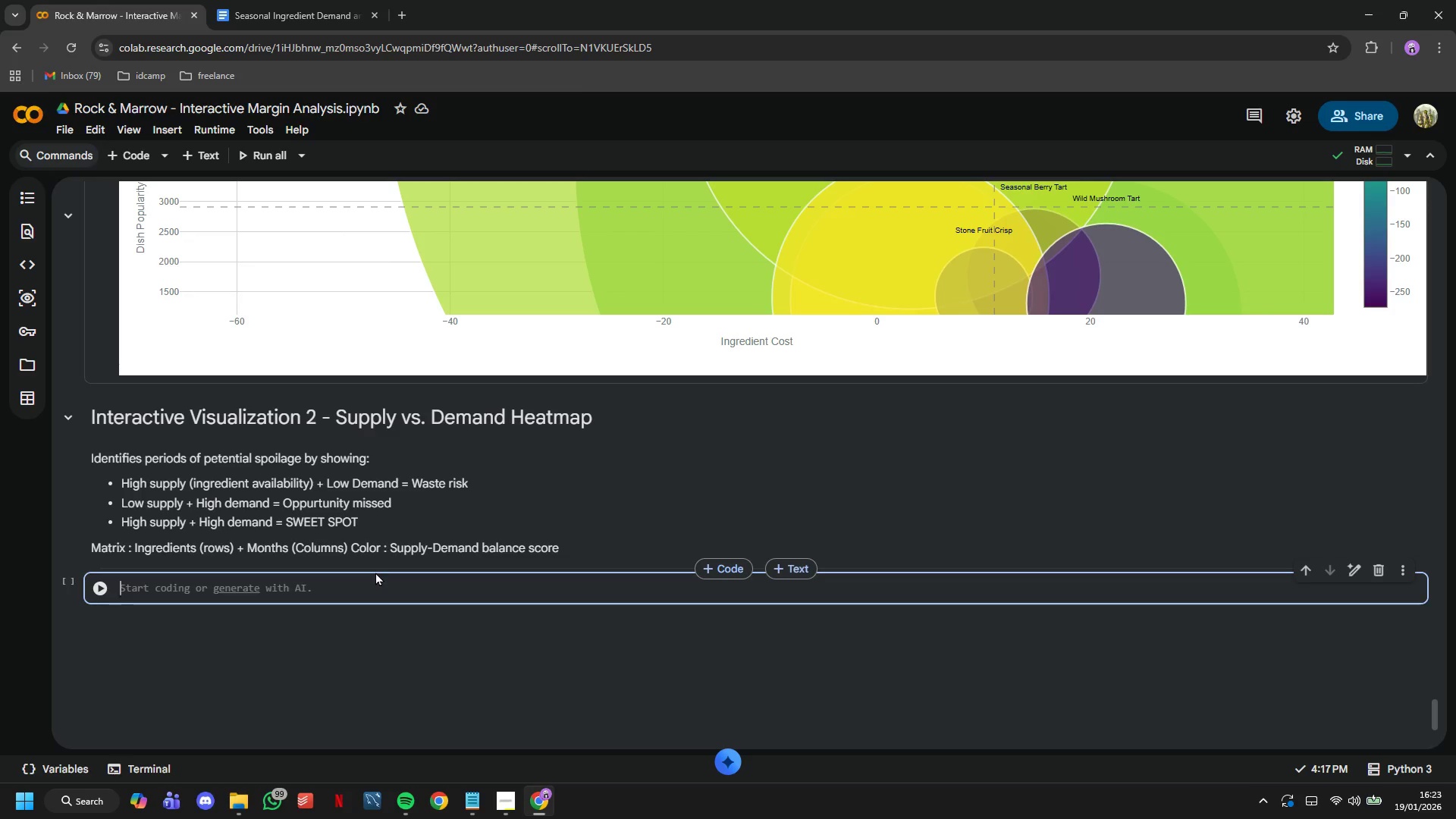 
type(p)
key(Backspace)
key(Backspace)
type(# Aggregate sales by ingredient and month)
 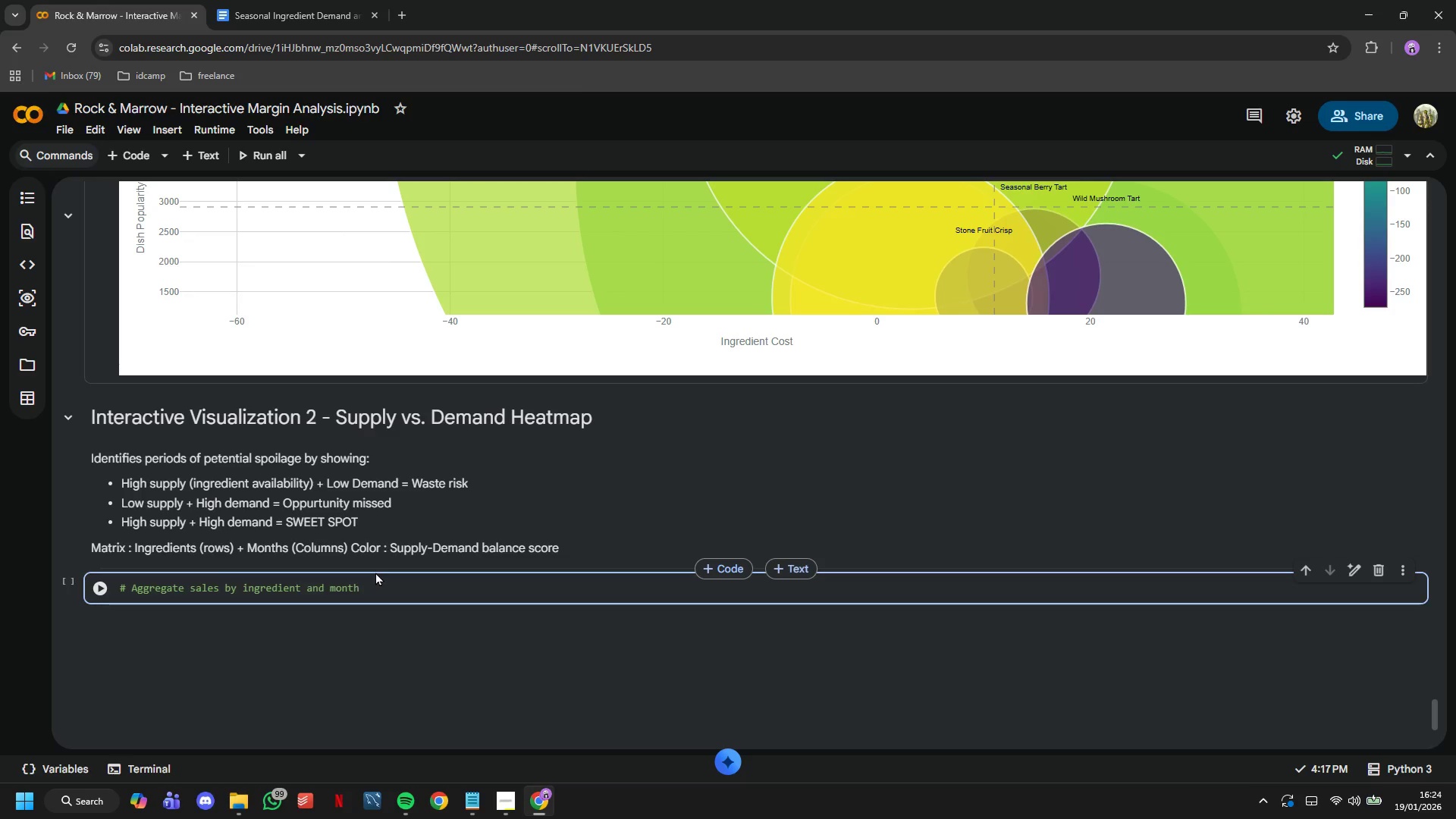 
key(Enter)
 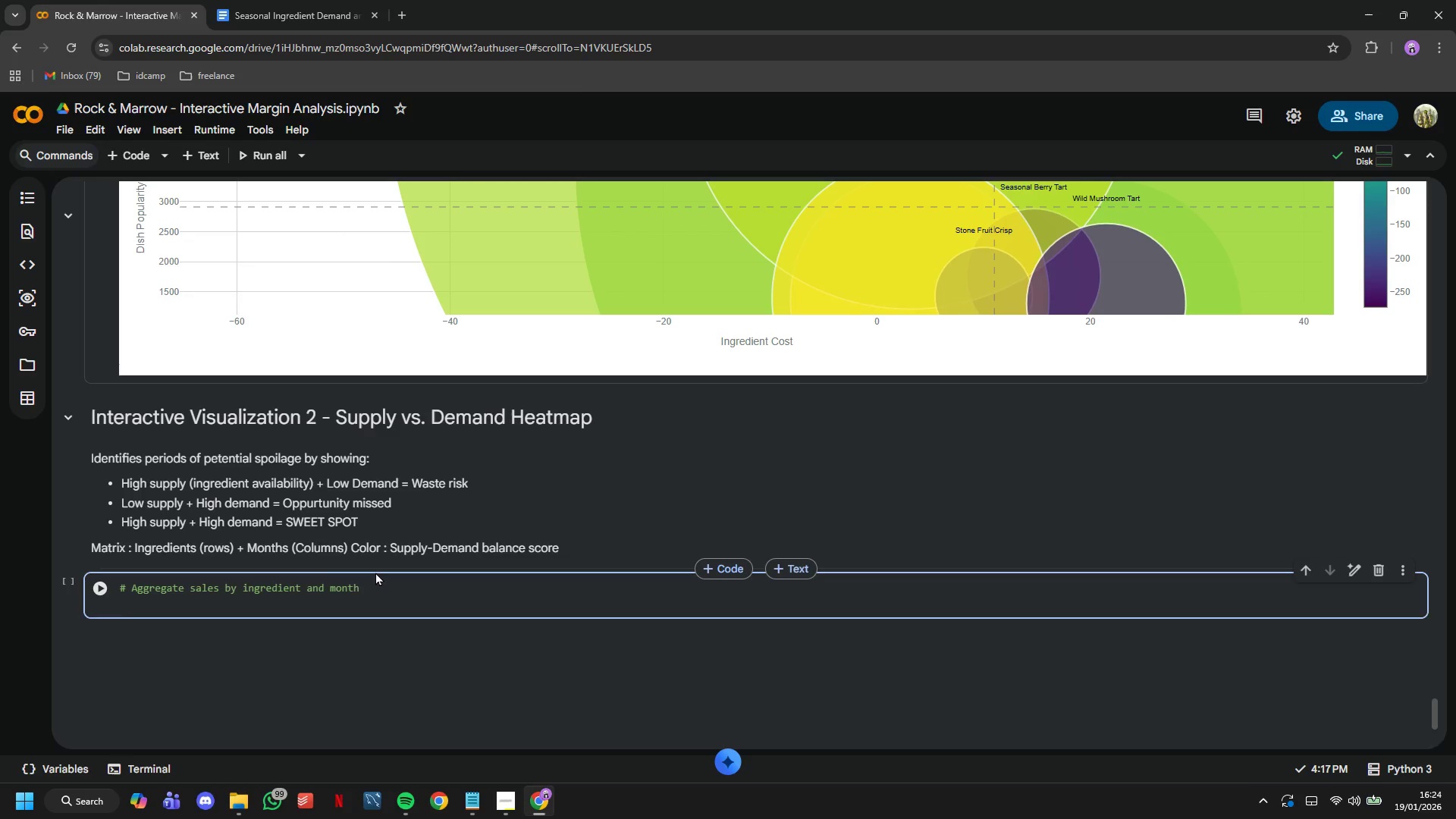 
type(monthly))
key(Backspace)
type(_demand = sales_enriched.groupby(['primary_ingredient)
 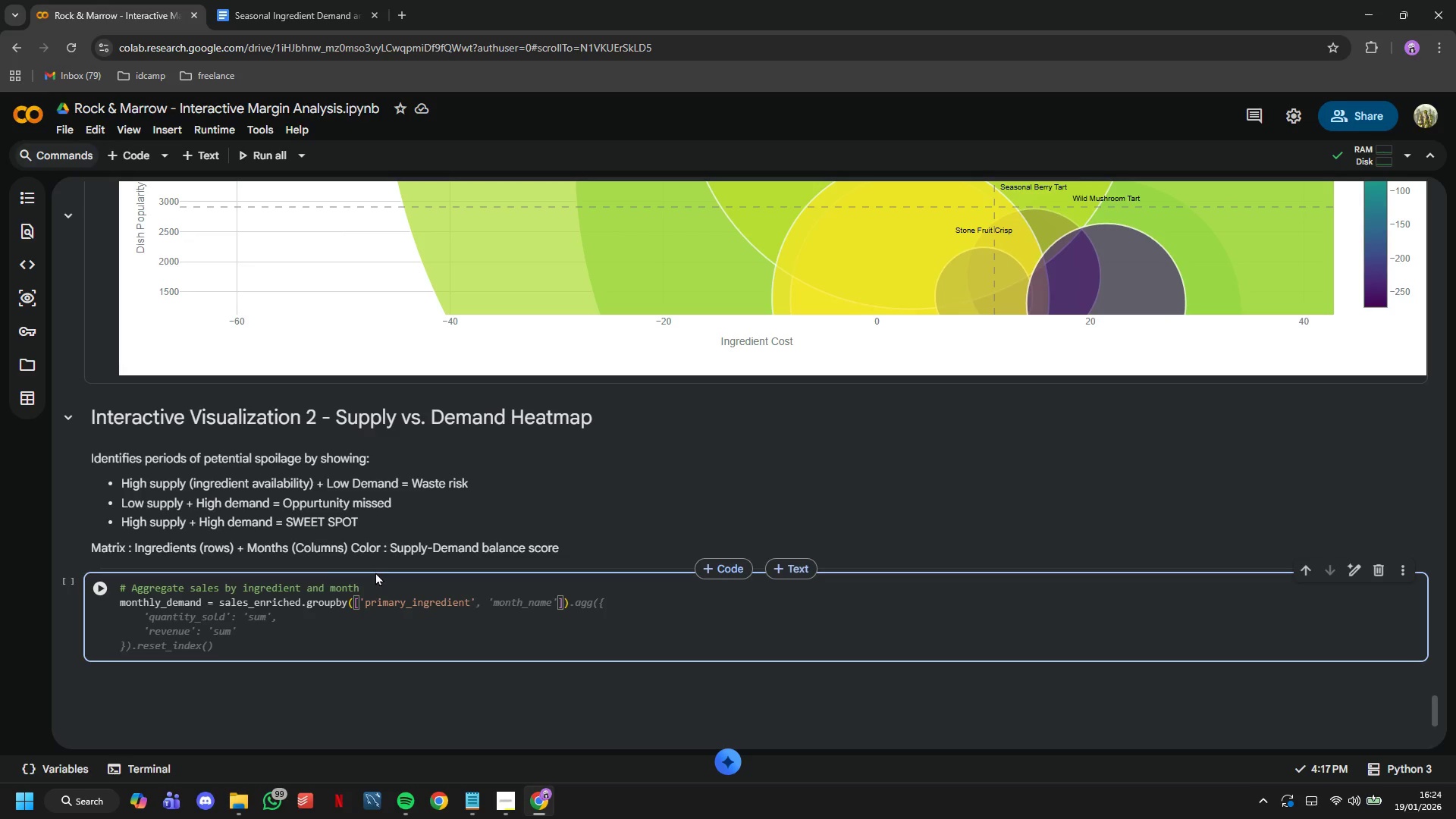 
key(ArrowRight)
 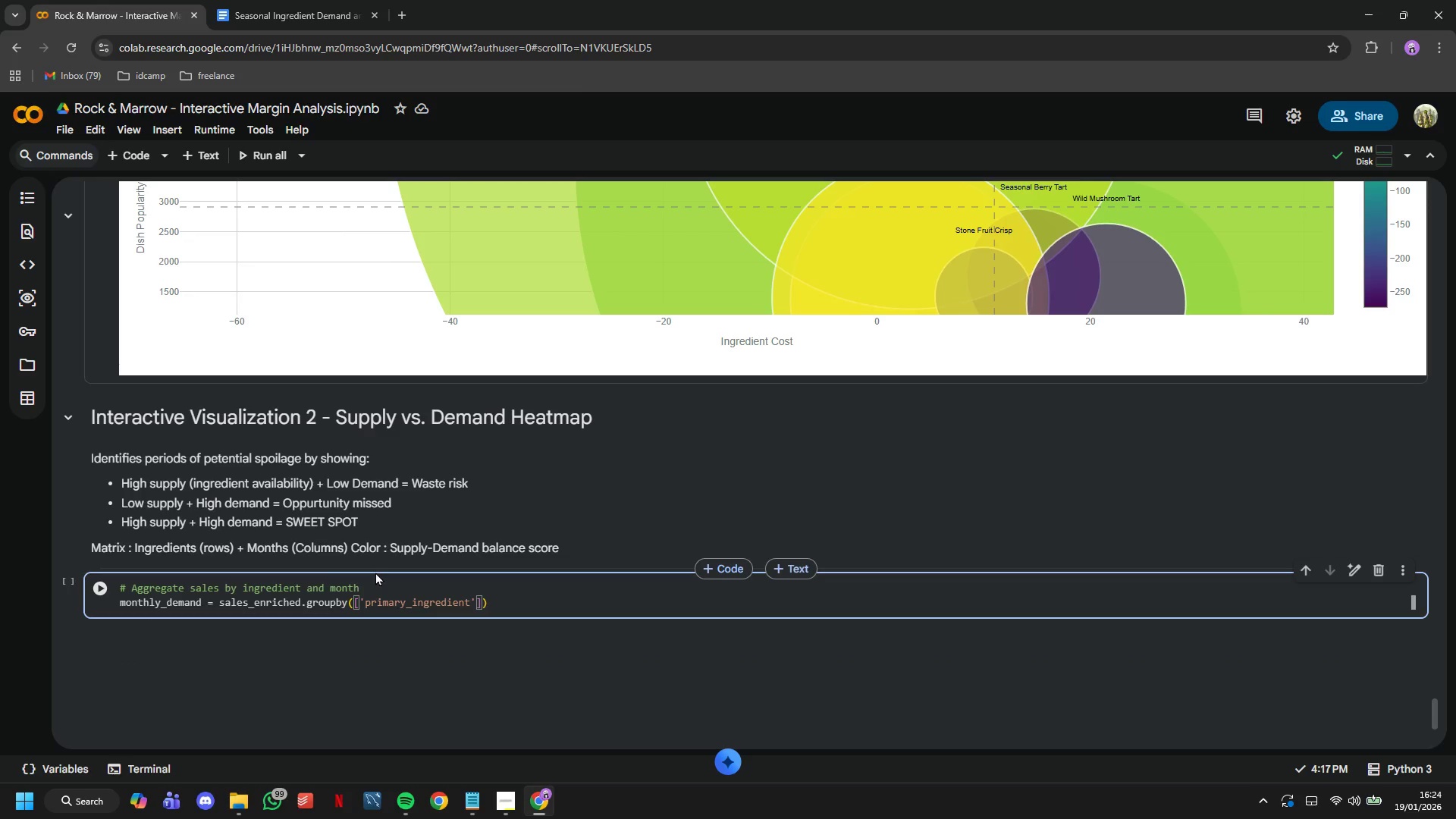 
type(, 'month)
 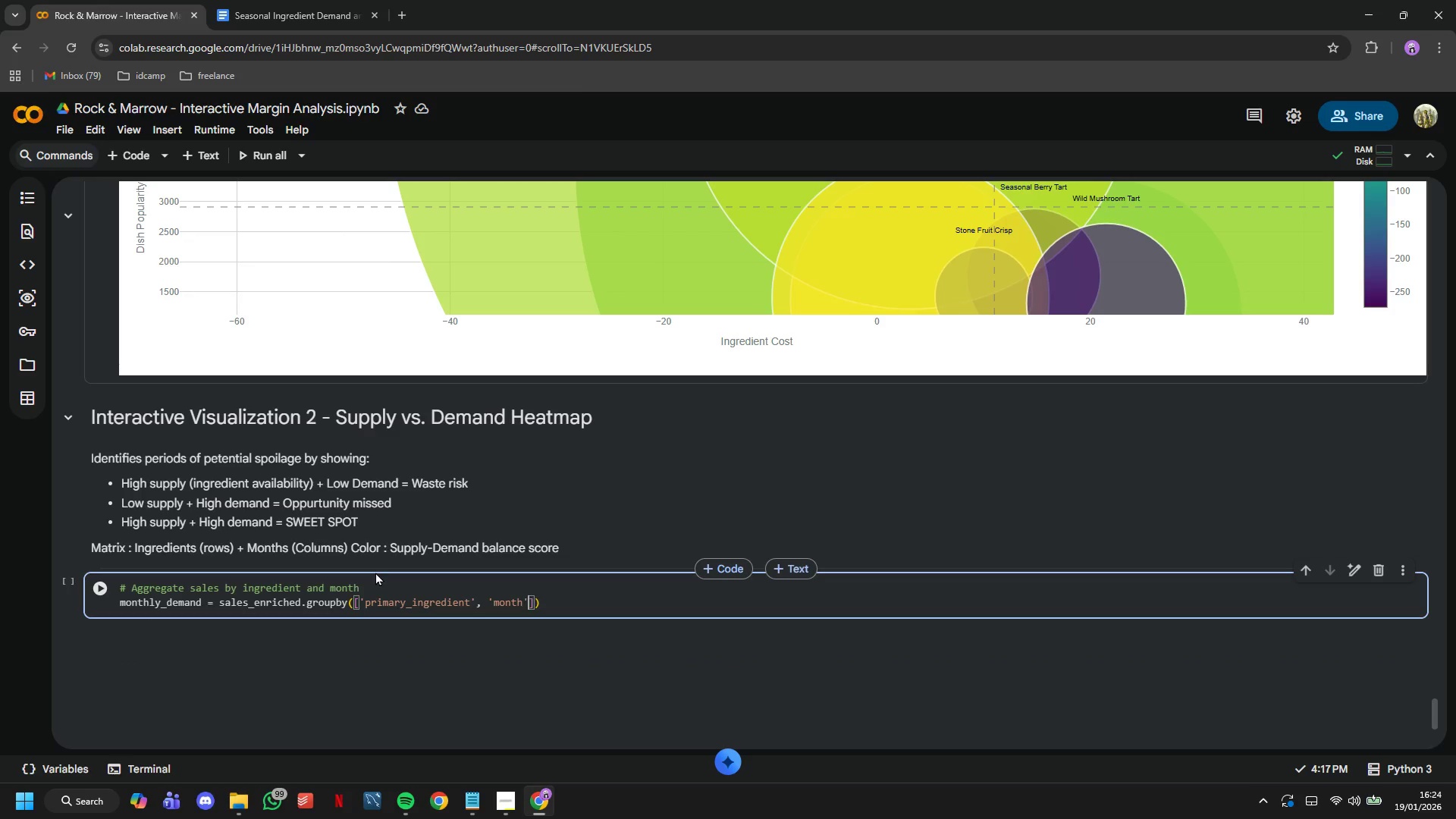 
key(ArrowRight)
 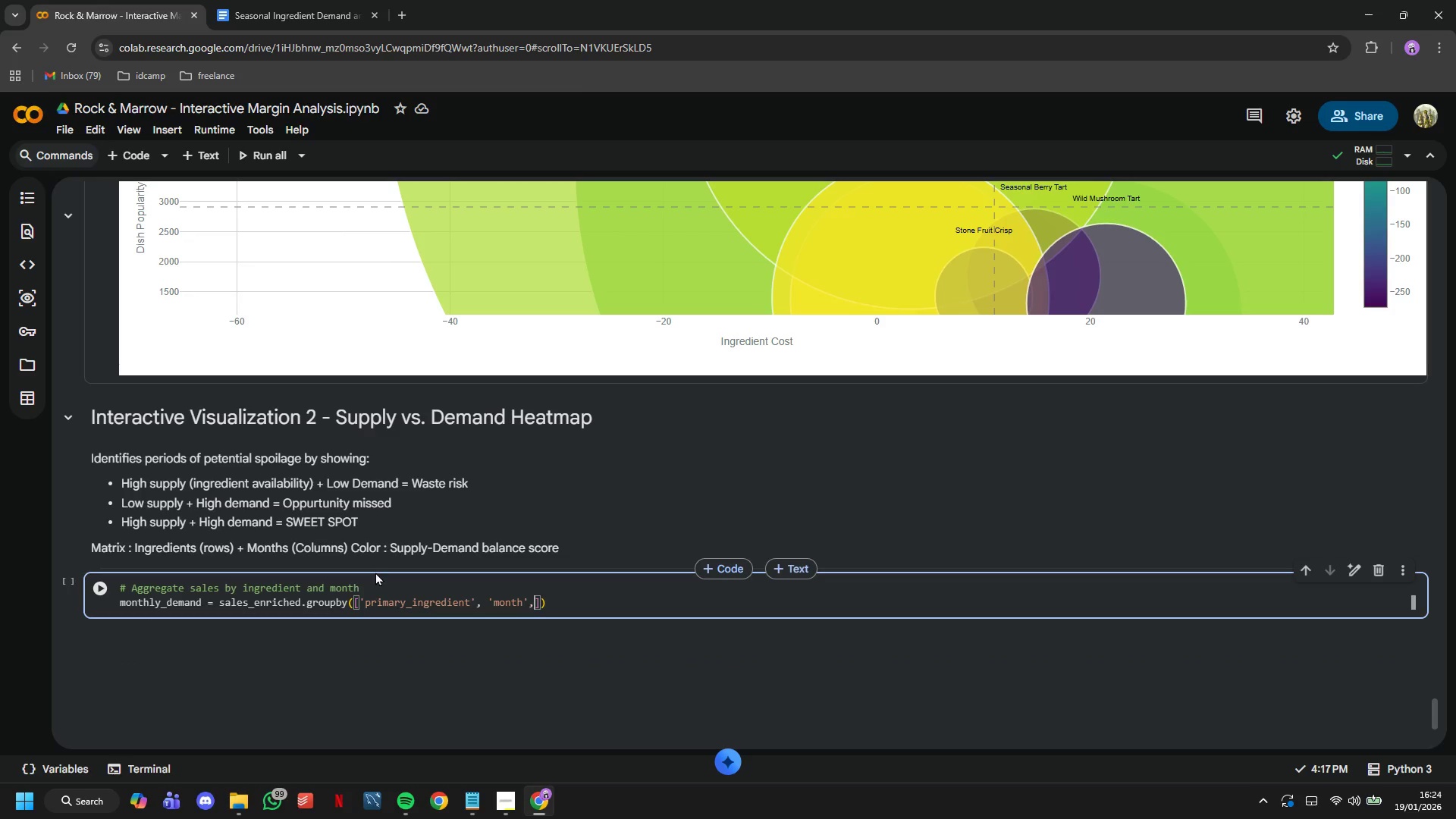 
type(, 'month_name)
 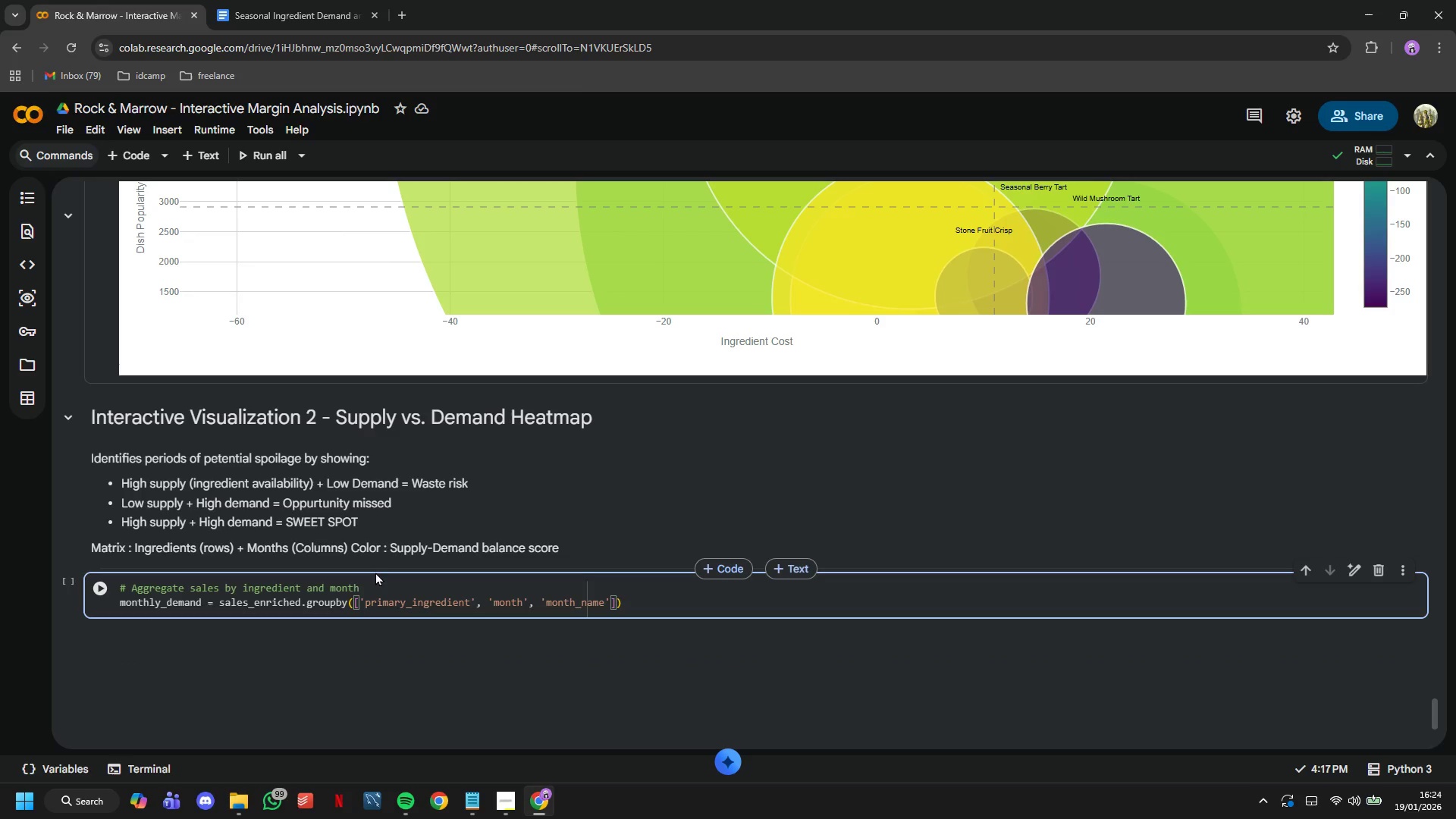 
key(ArrowRight)
 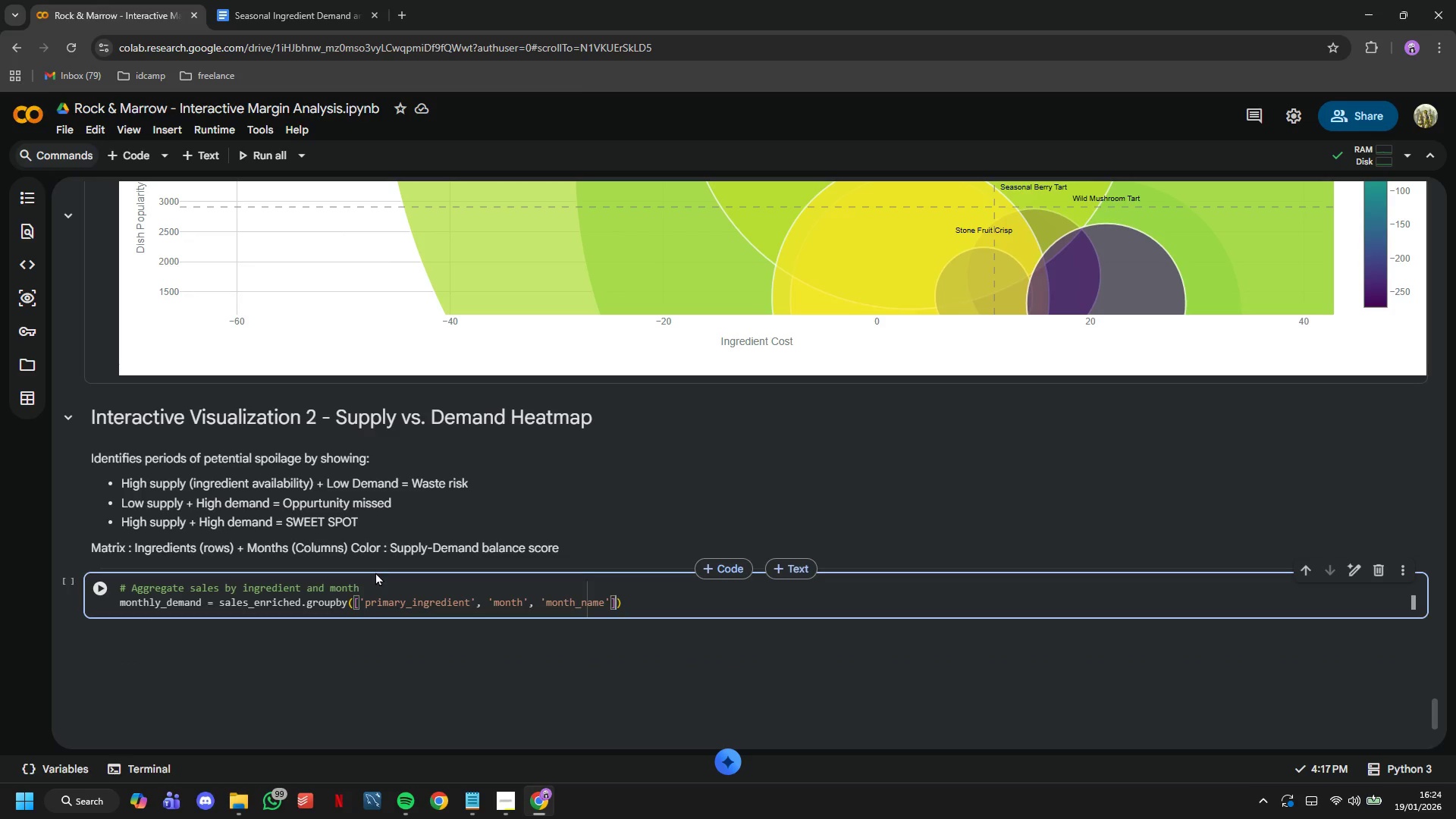 
key(ArrowRight)
 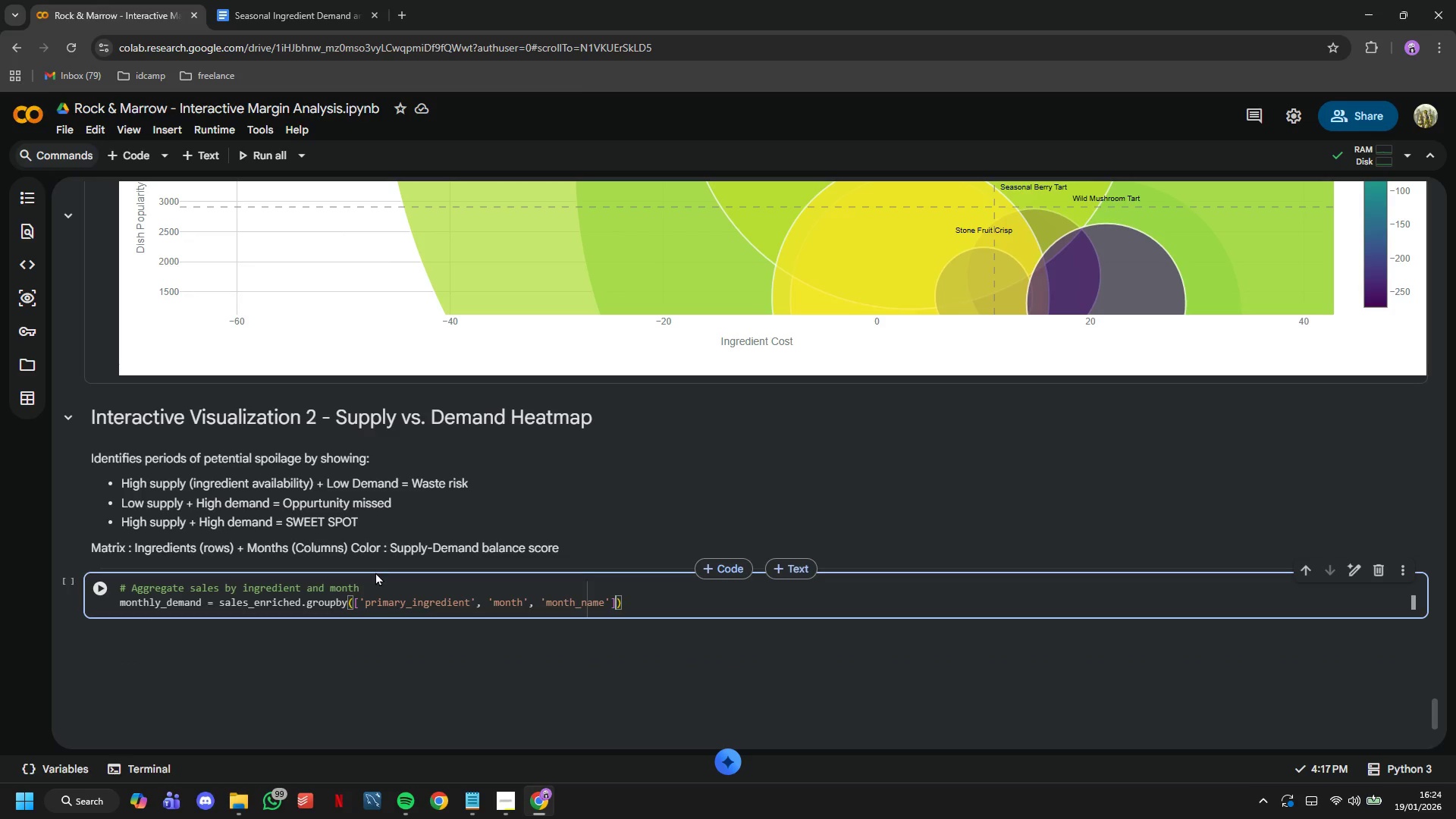 
key(ArrowRight)
 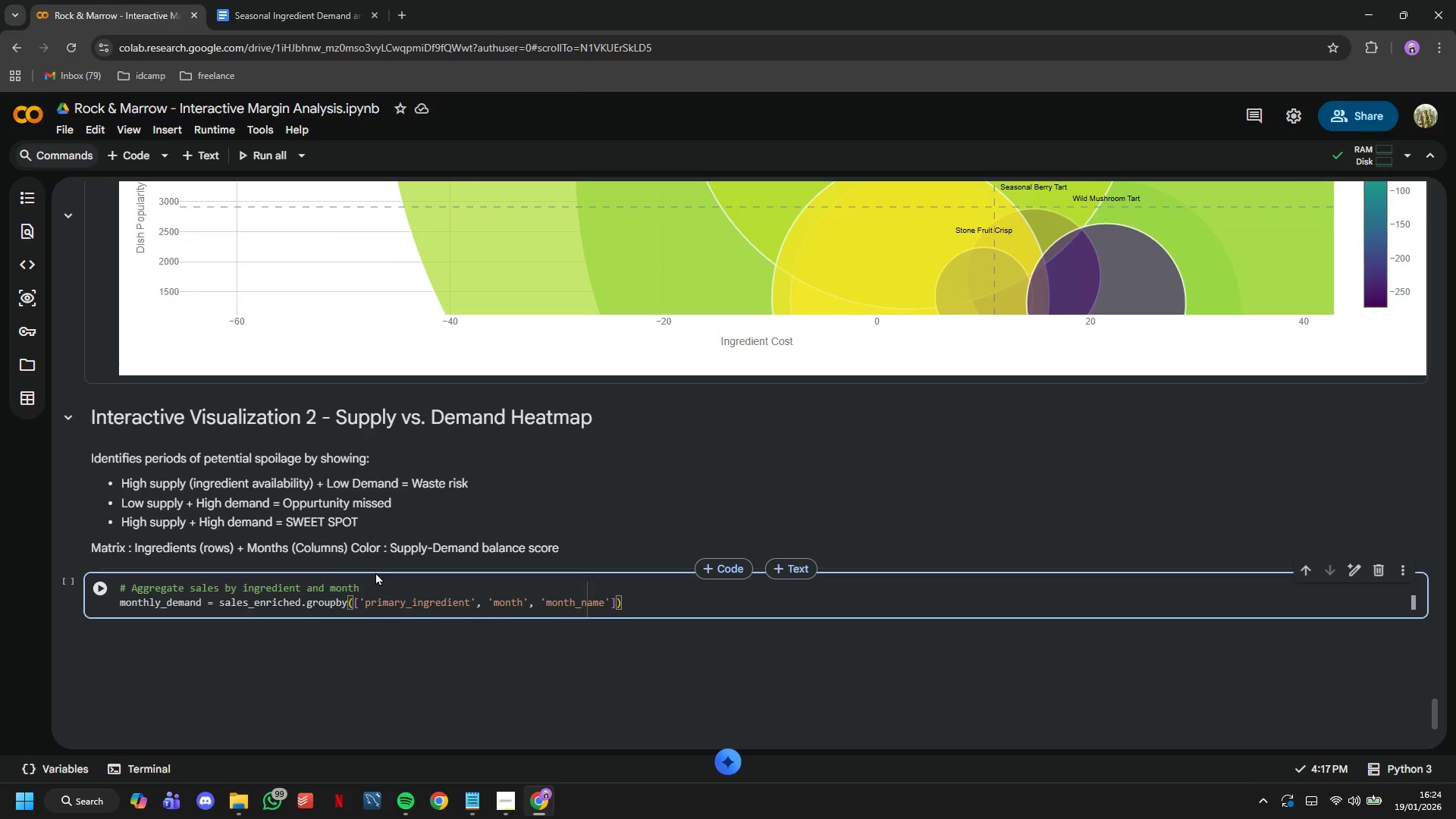 
type(.agg({)
 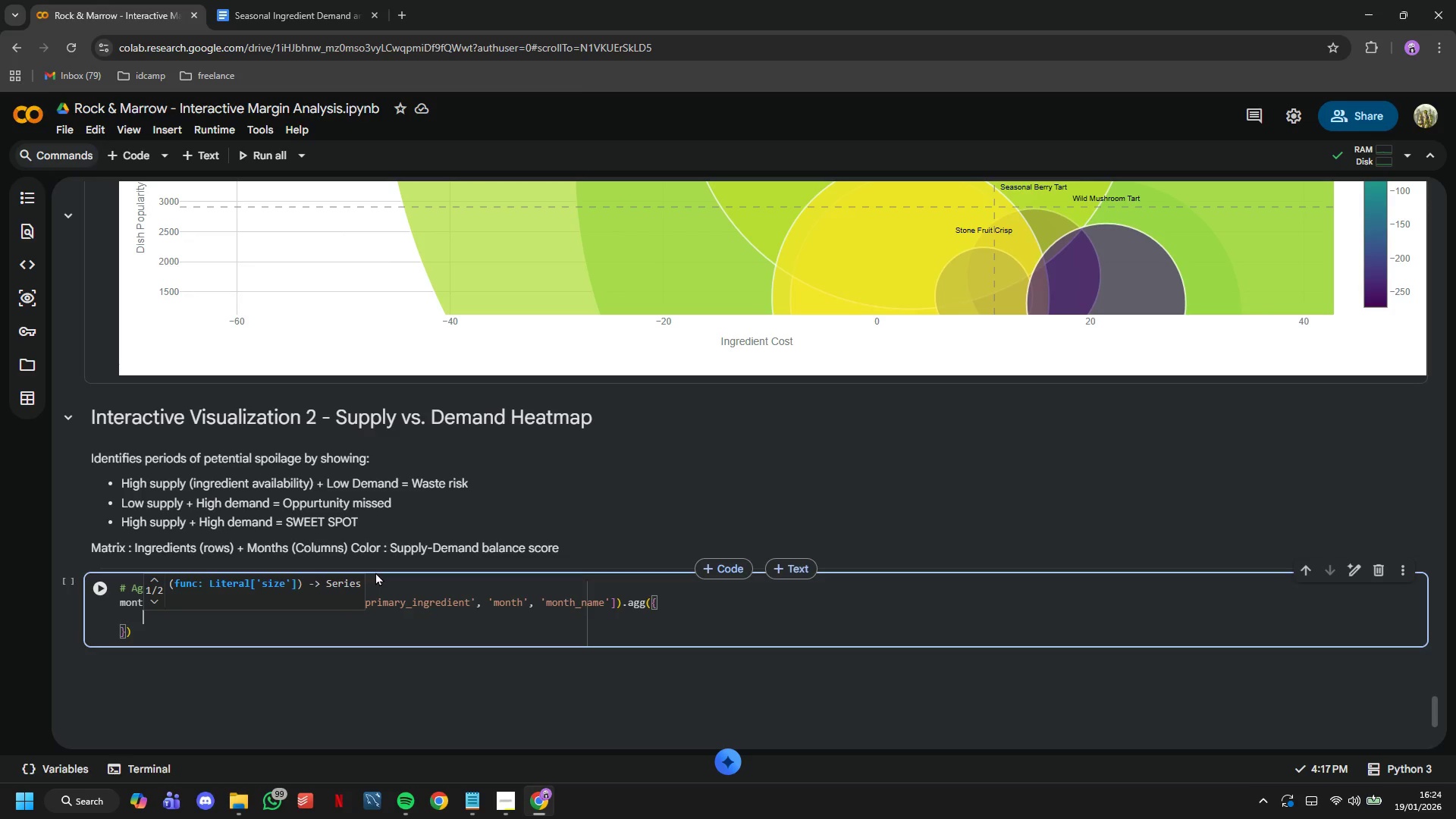 
 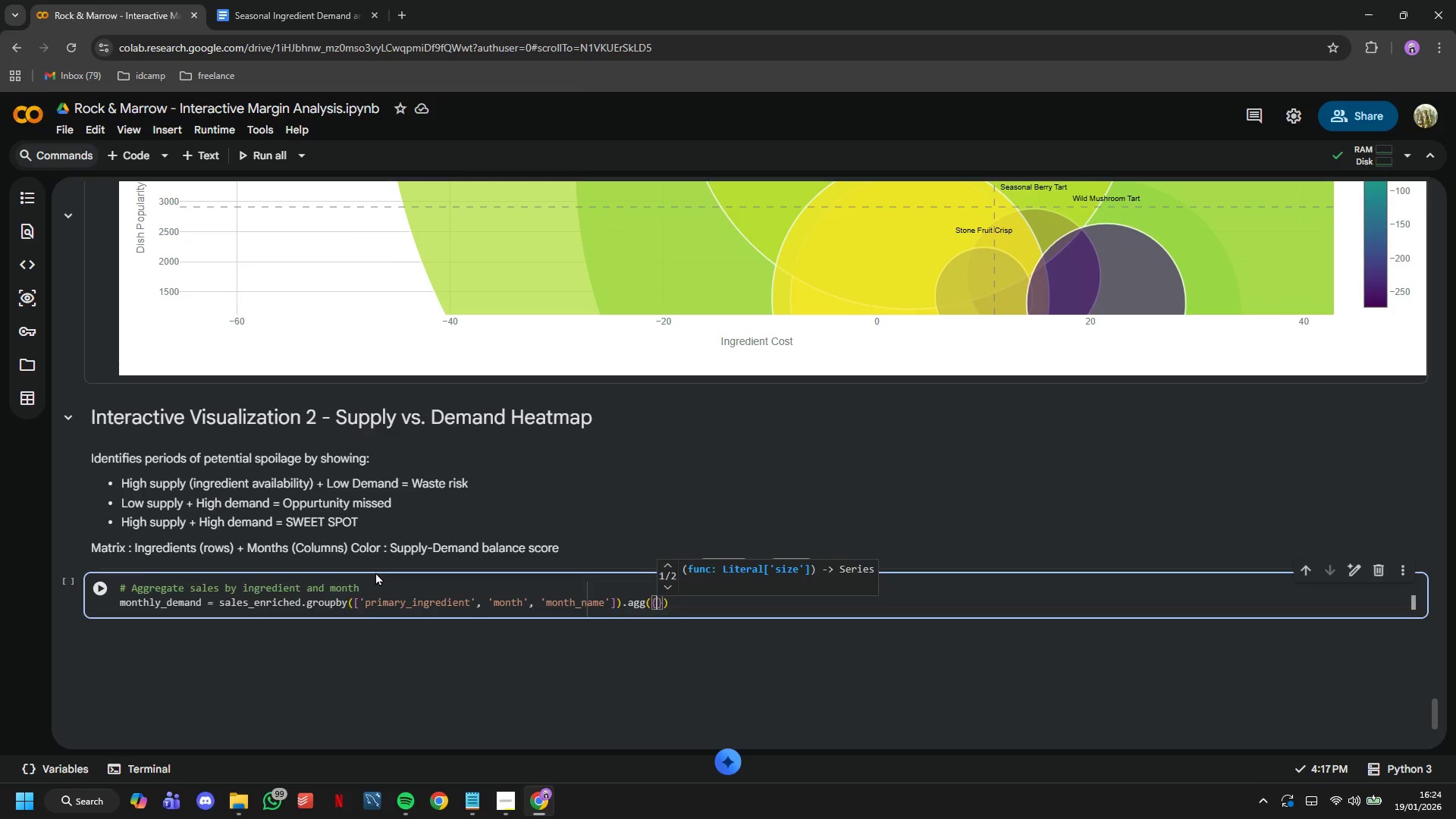 
key(Enter)
 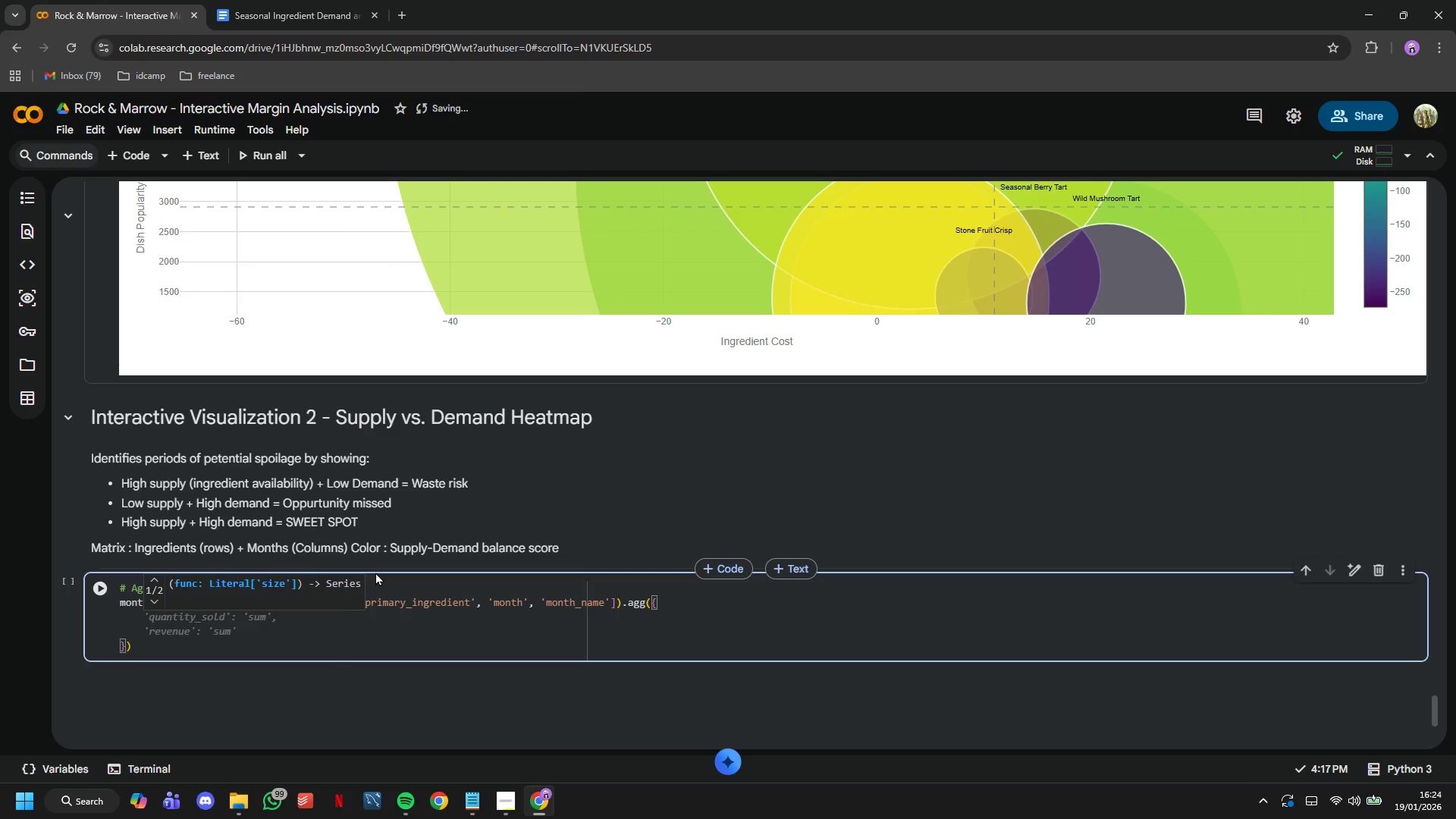 
key(Tab)
 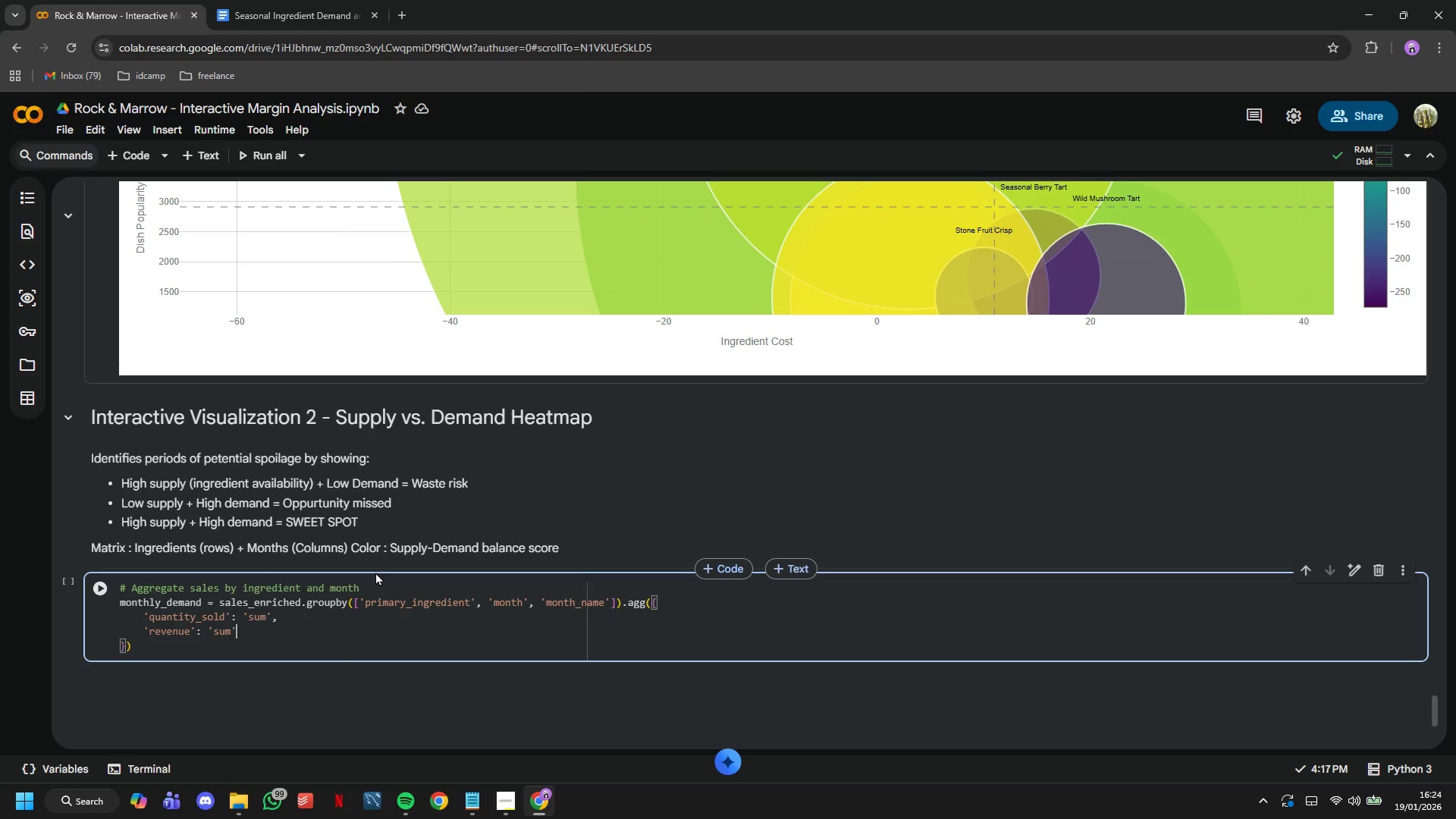 
hold_key(key=Backspace, duration=1.0)
 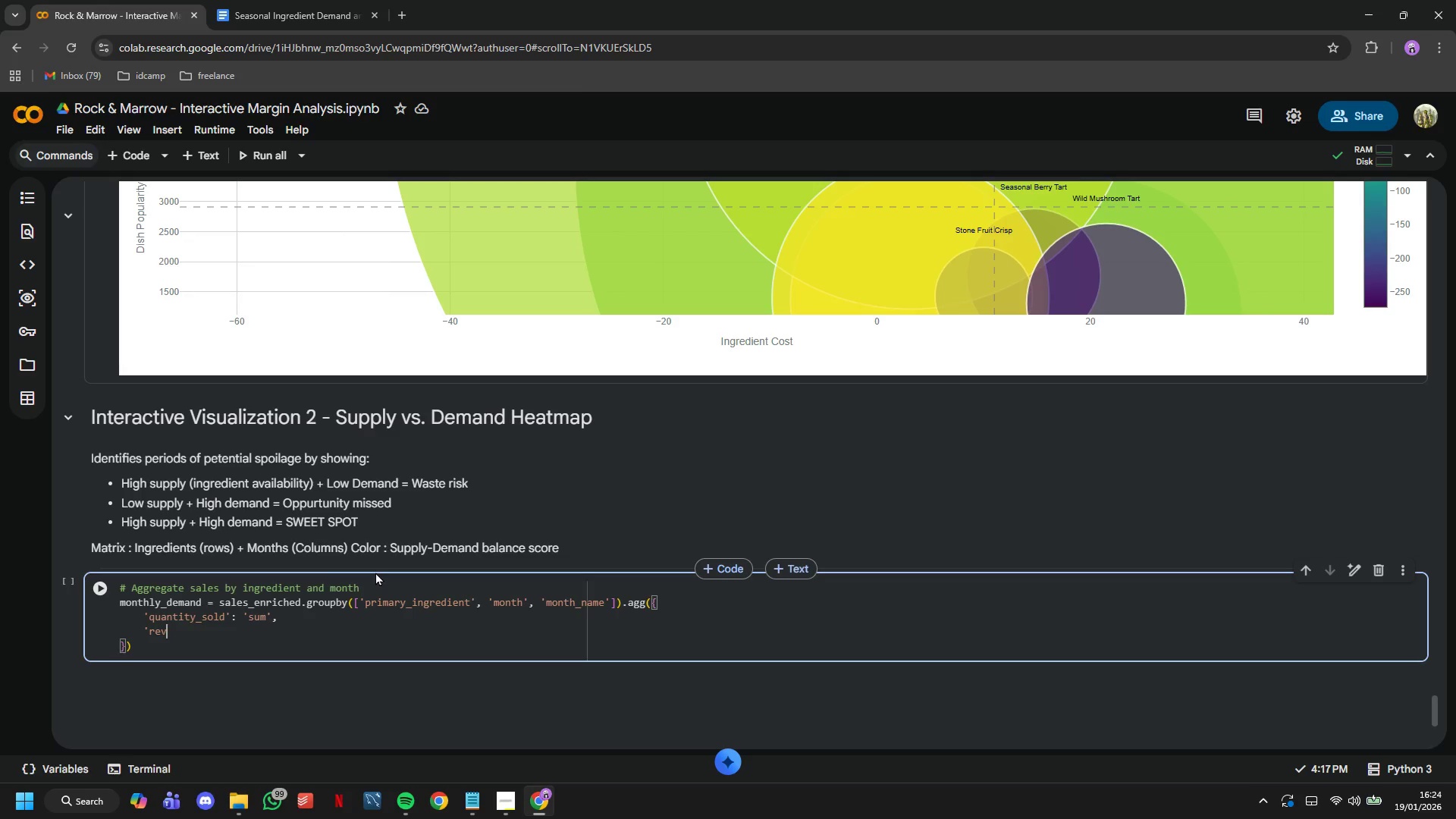 
key(Backspace)
 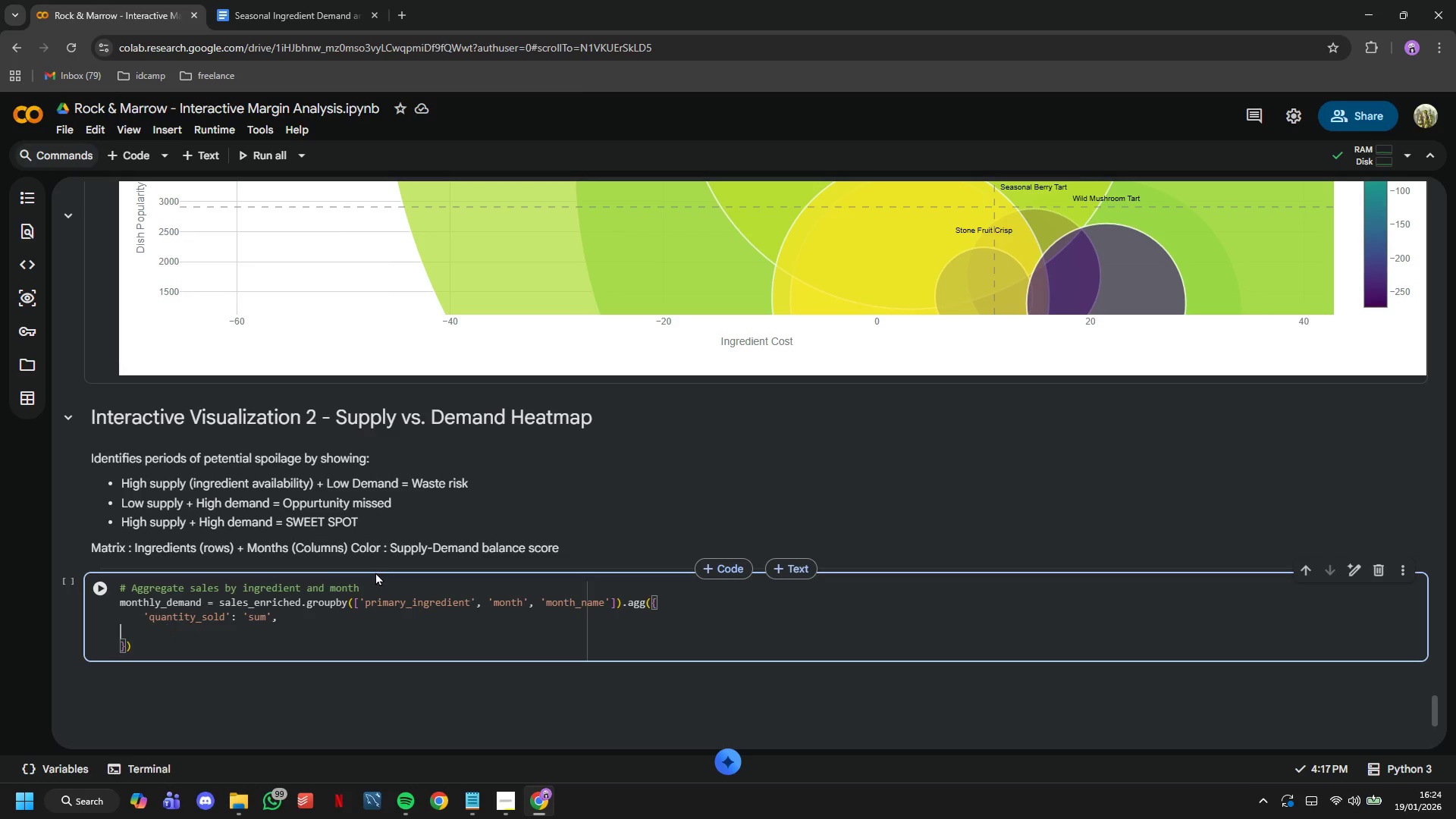 
key(Backspace)
 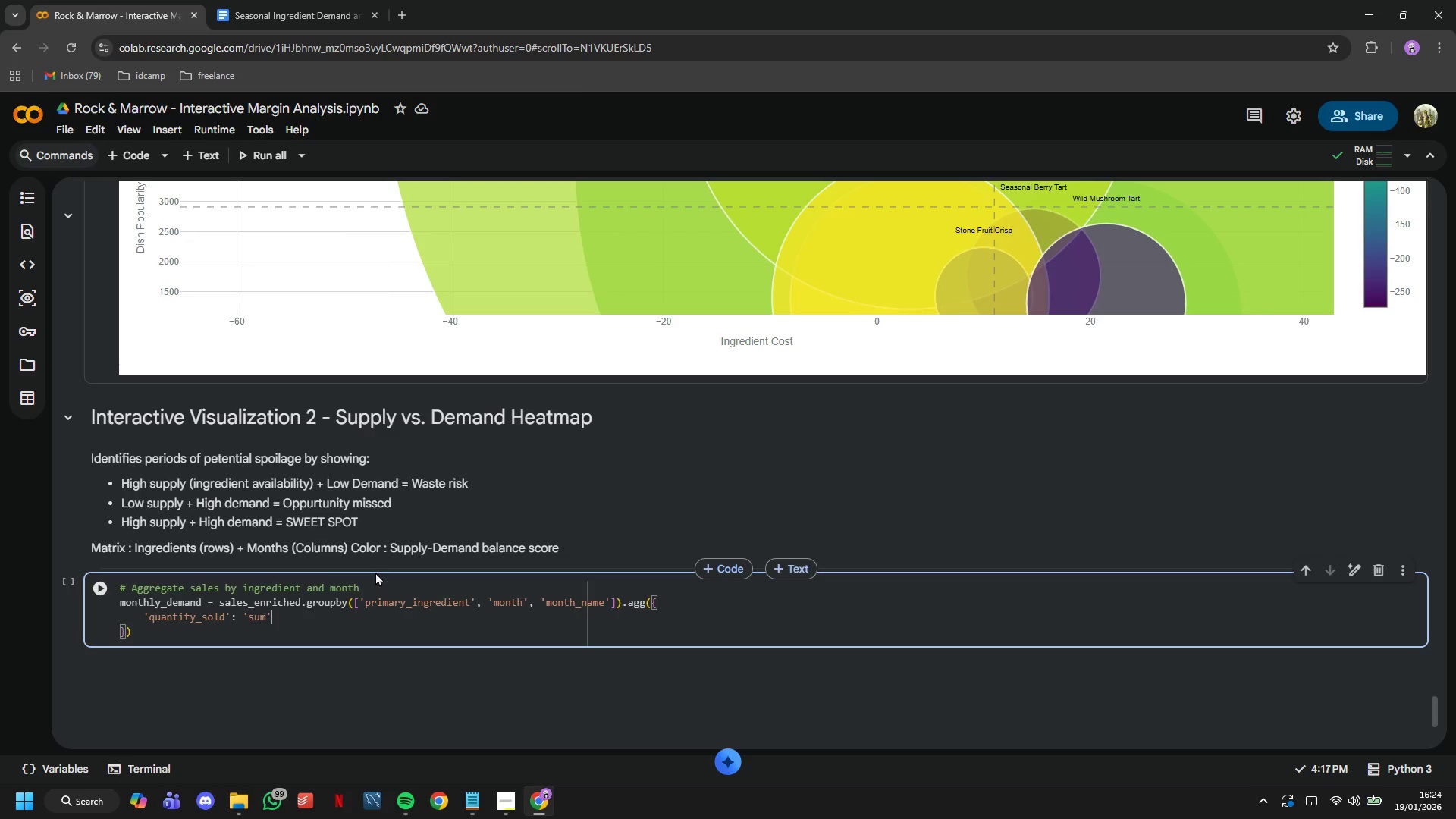 
key(ArrowDown)
 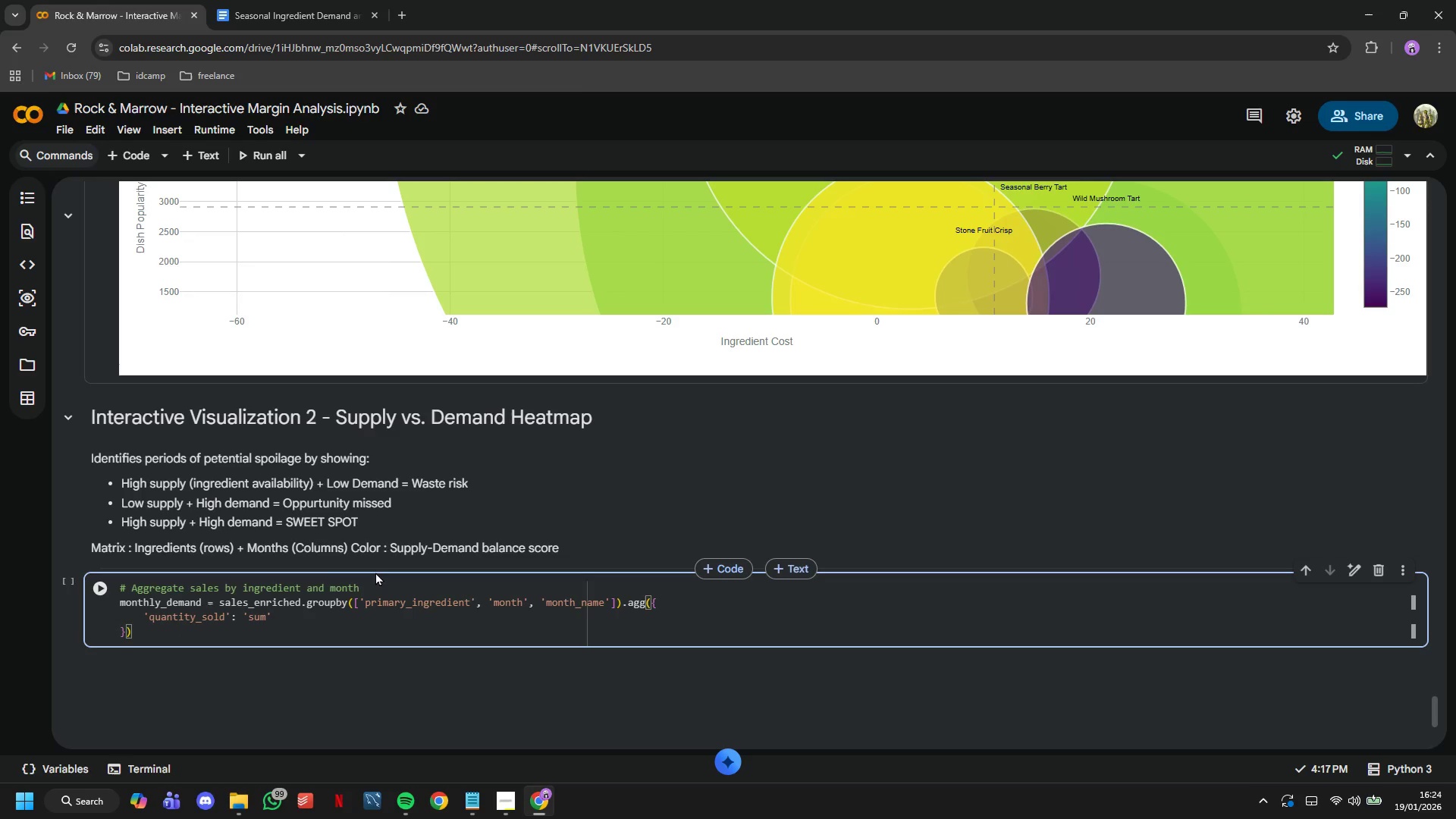 
type(.reset_index()
 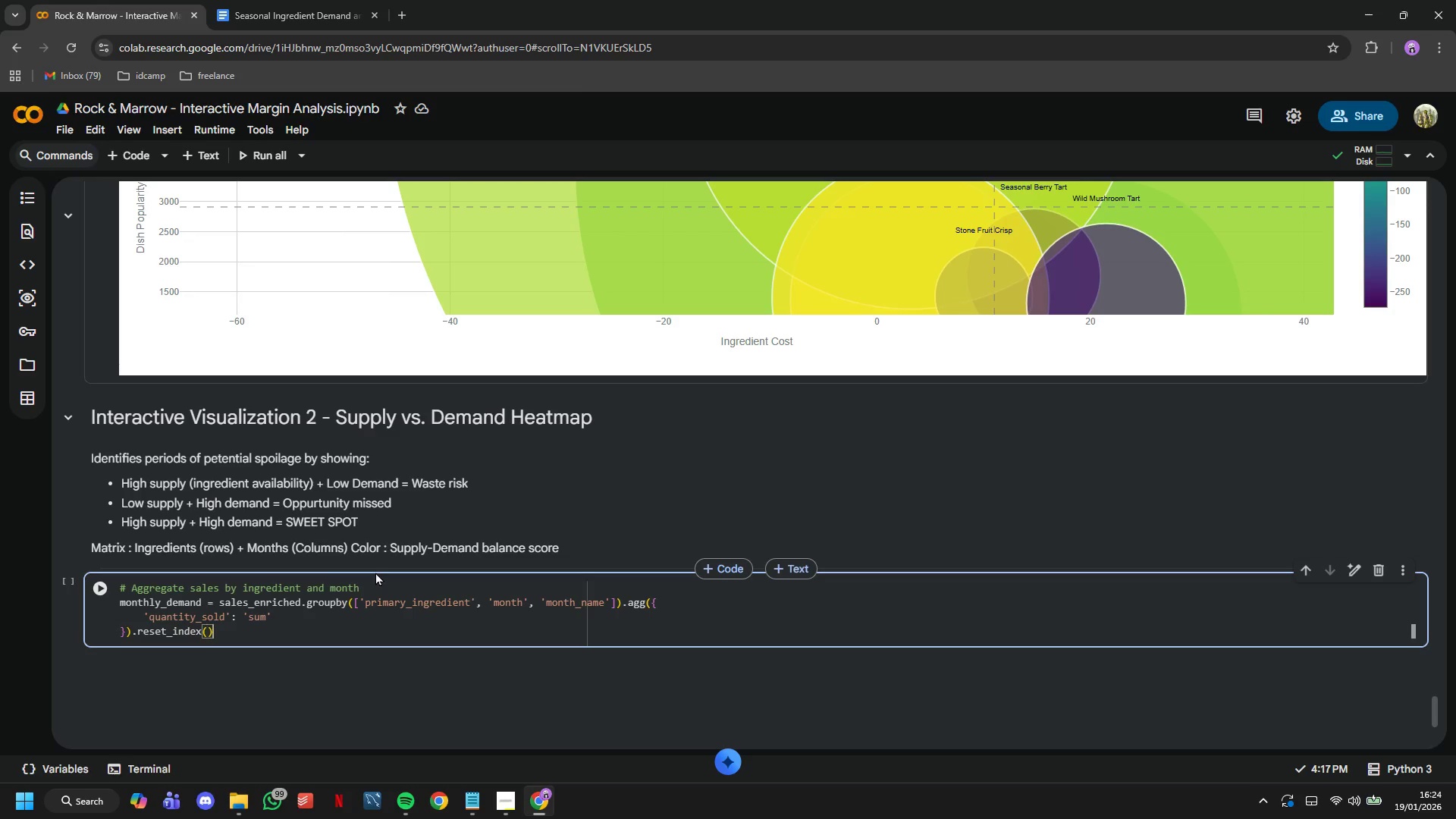 
 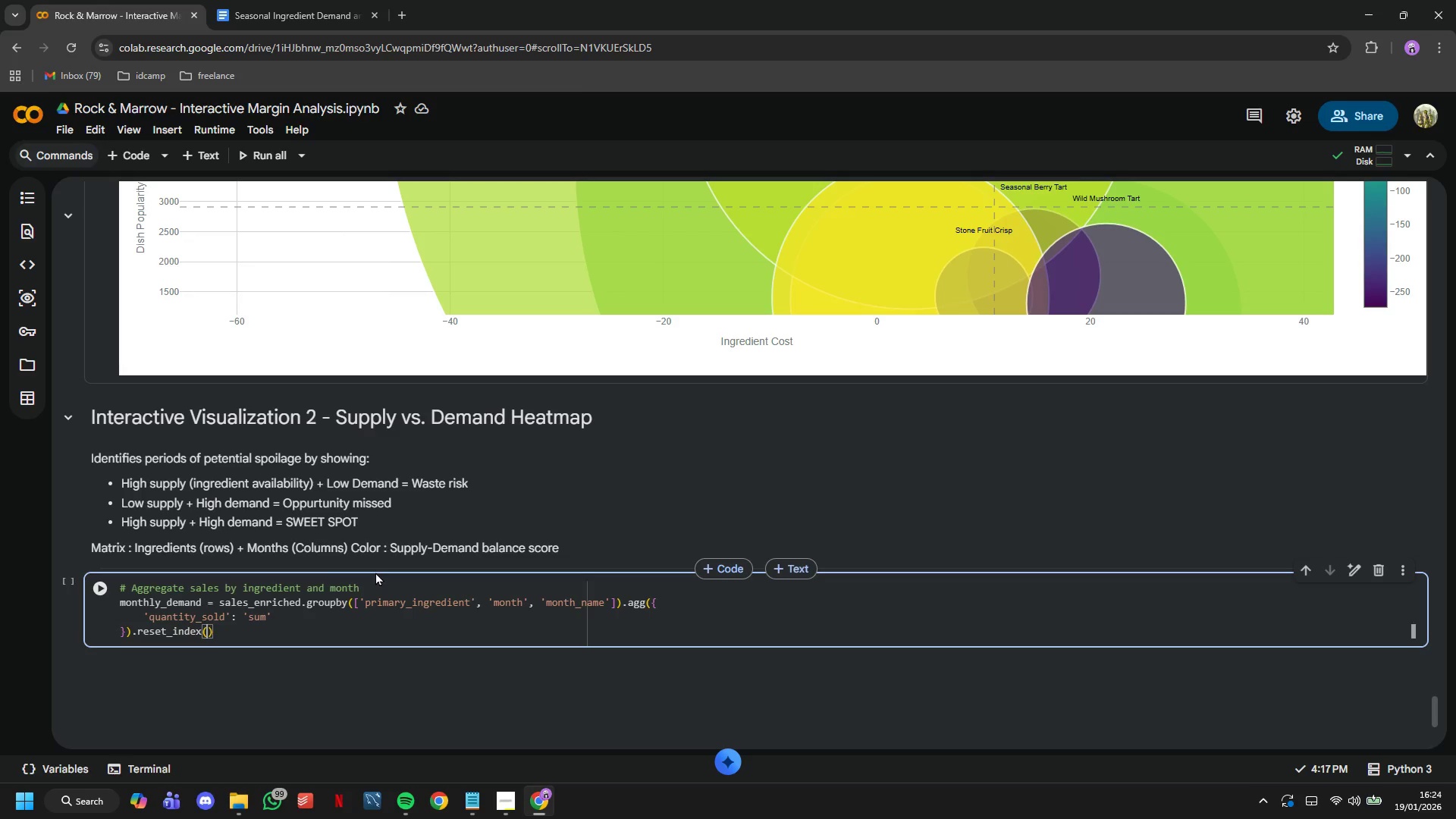 
key(ArrowRight)
 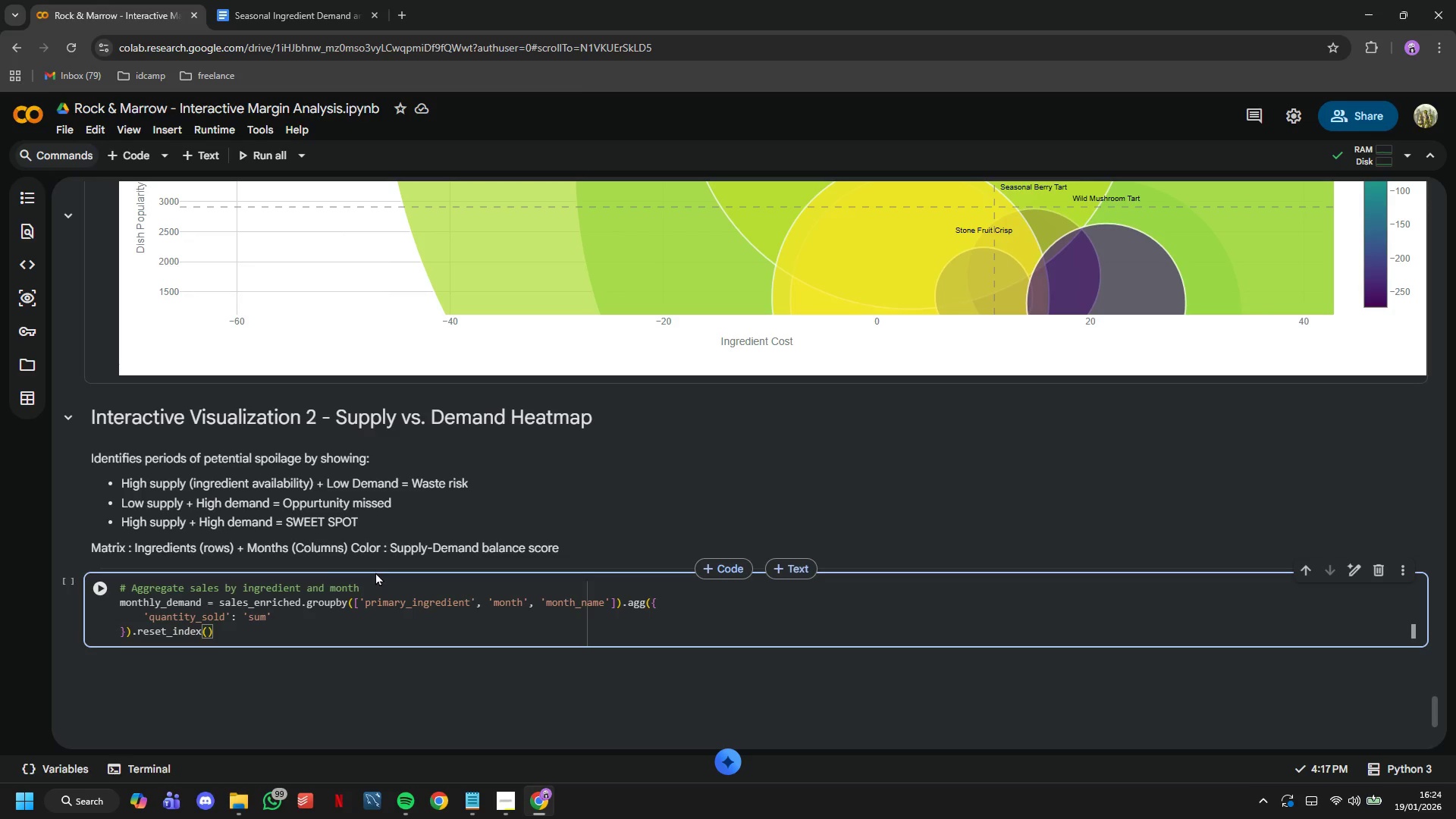 
key(Enter)
 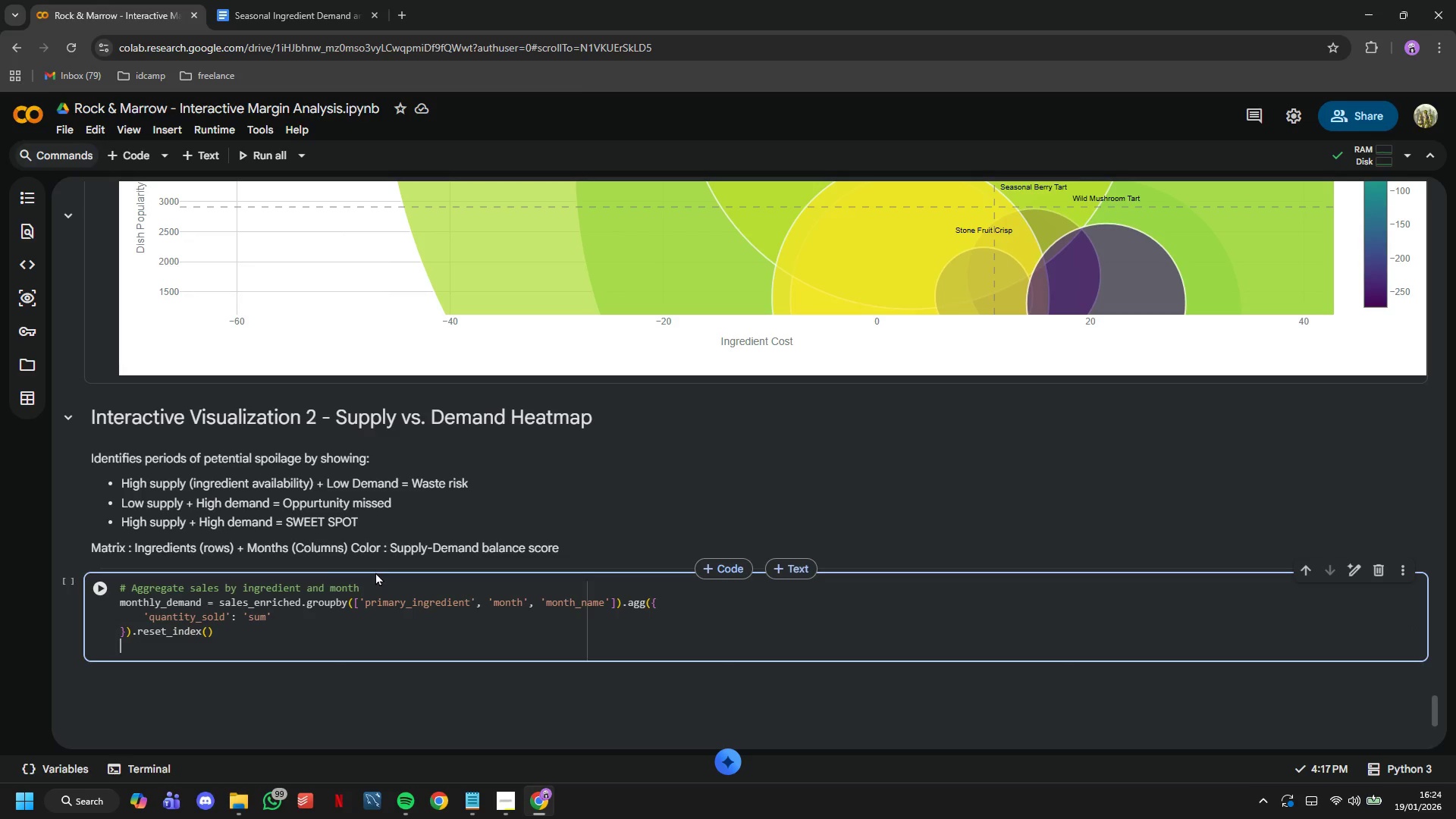 
key(Enter)
 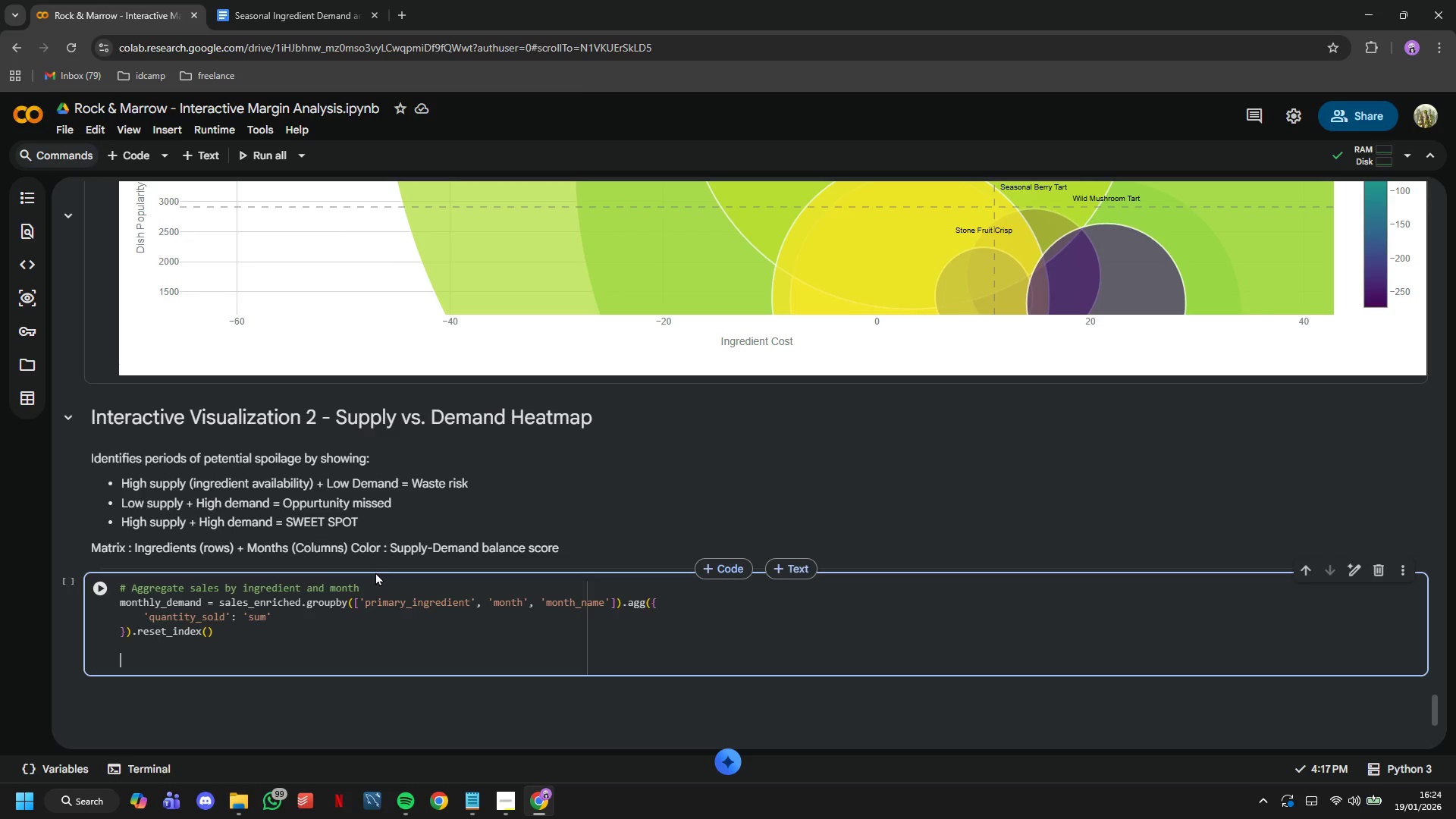 
wait(5.81)
 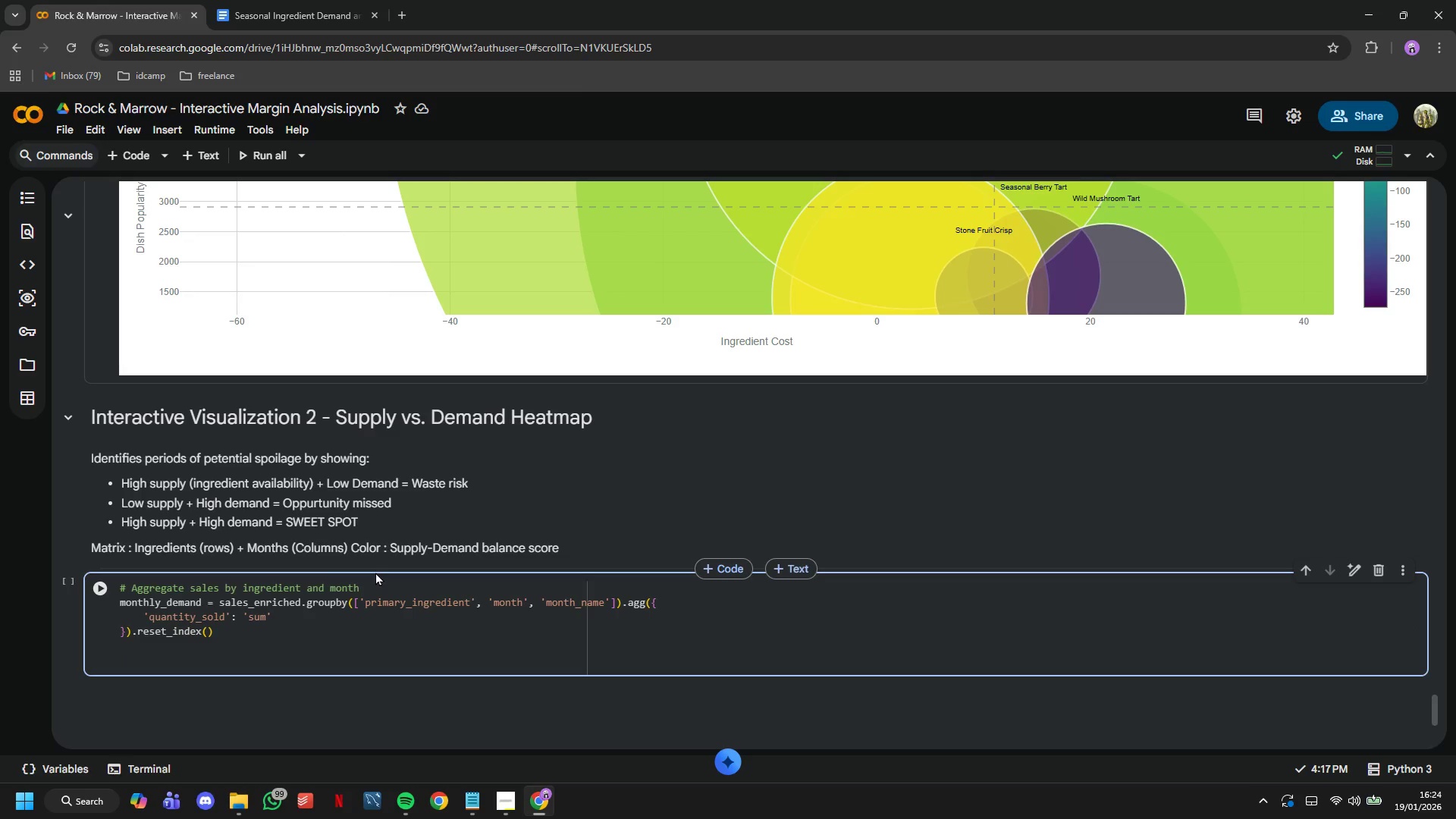 
type(# Merge with seasonabilitu data)
 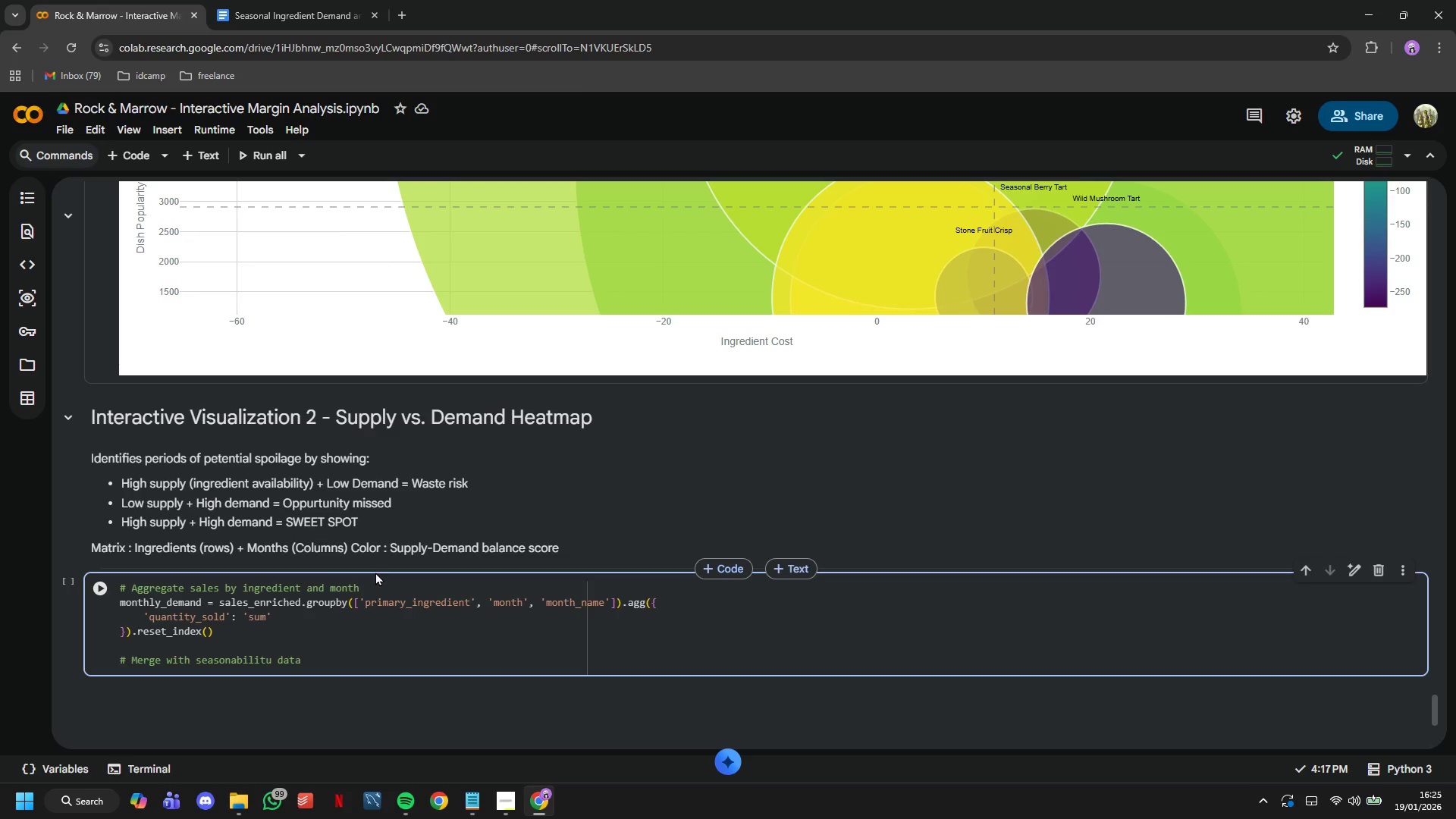 
key(Enter)
 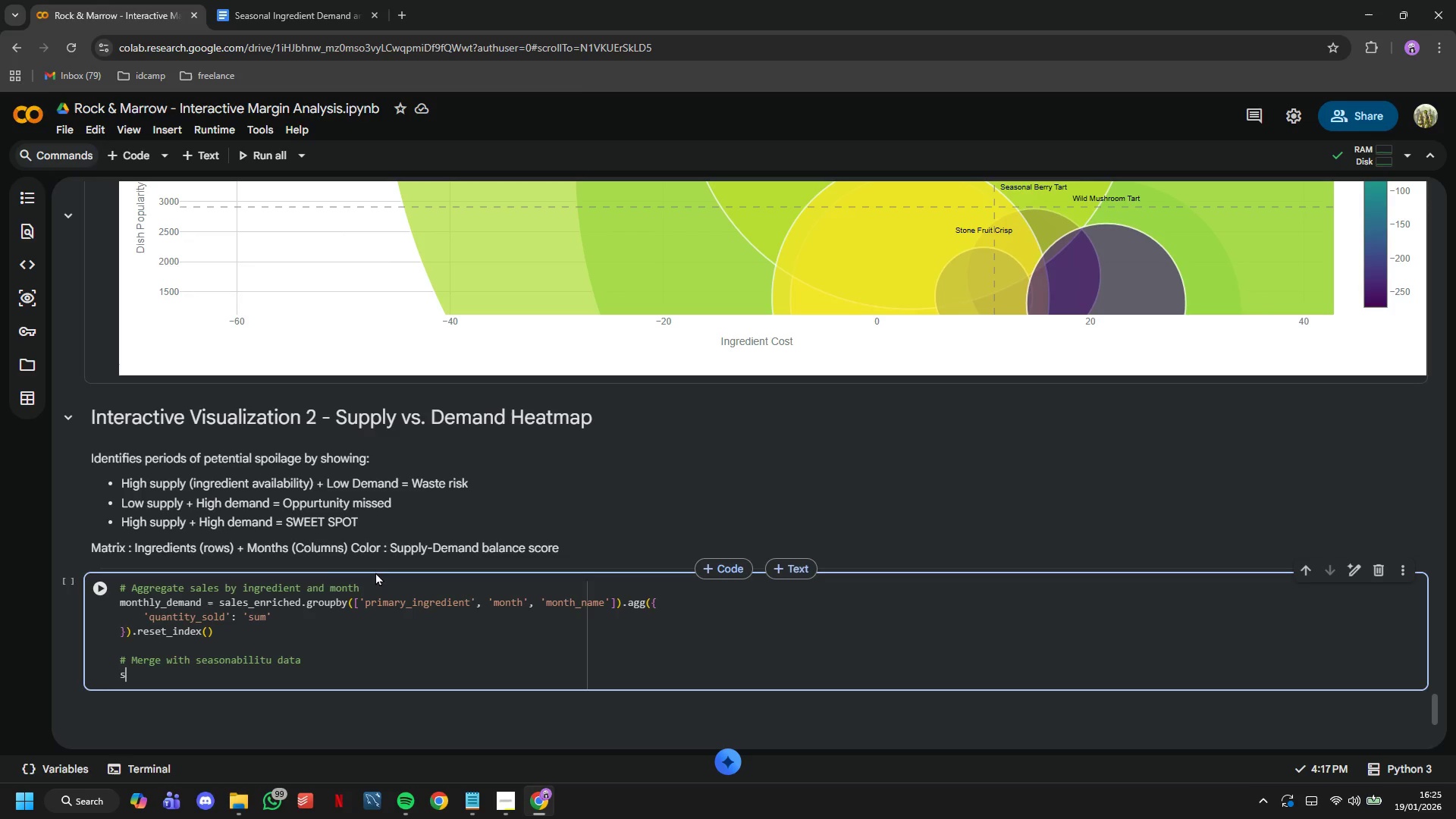 
type(supply_demand = monthly_demand.merge()
 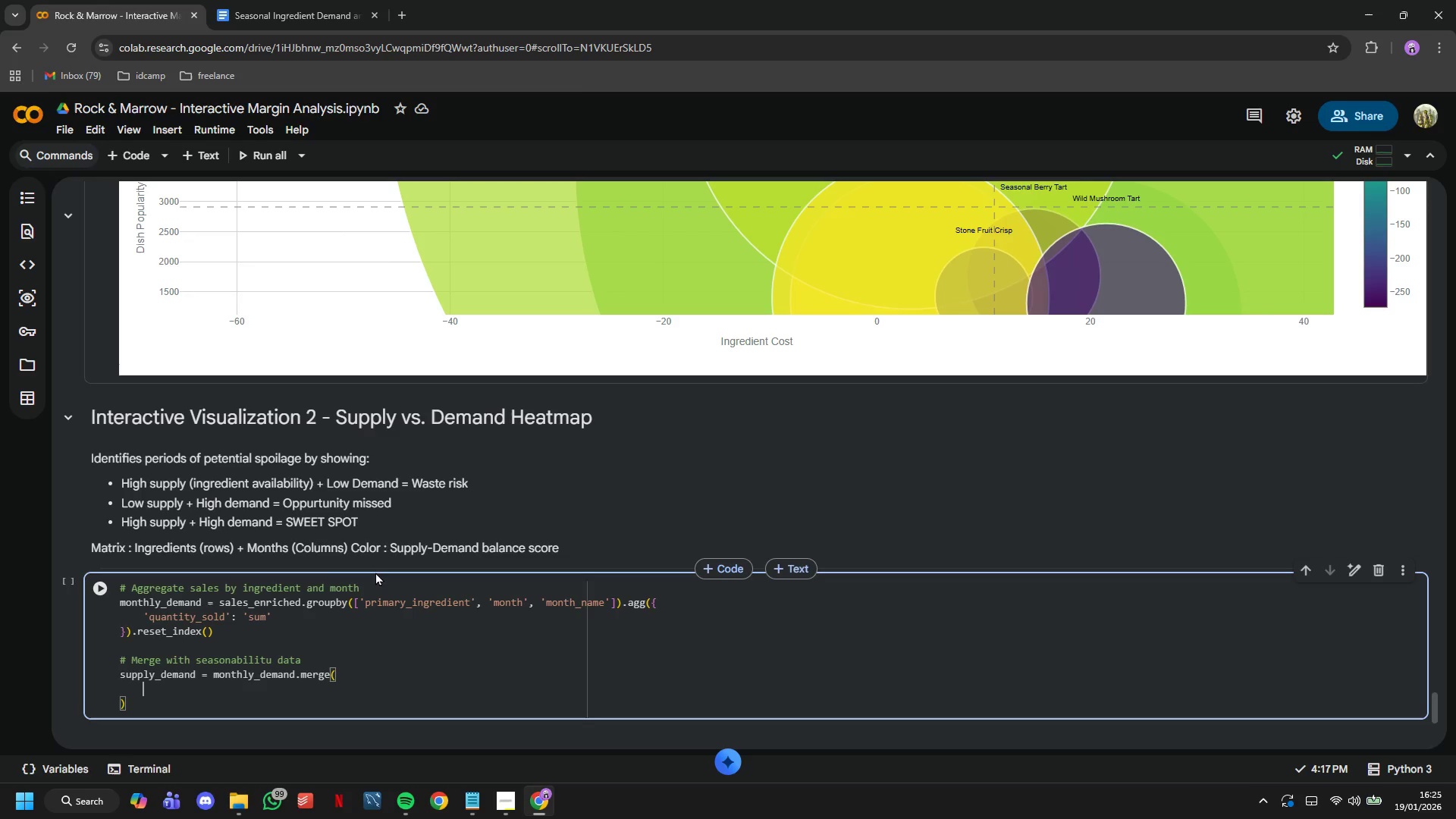 
 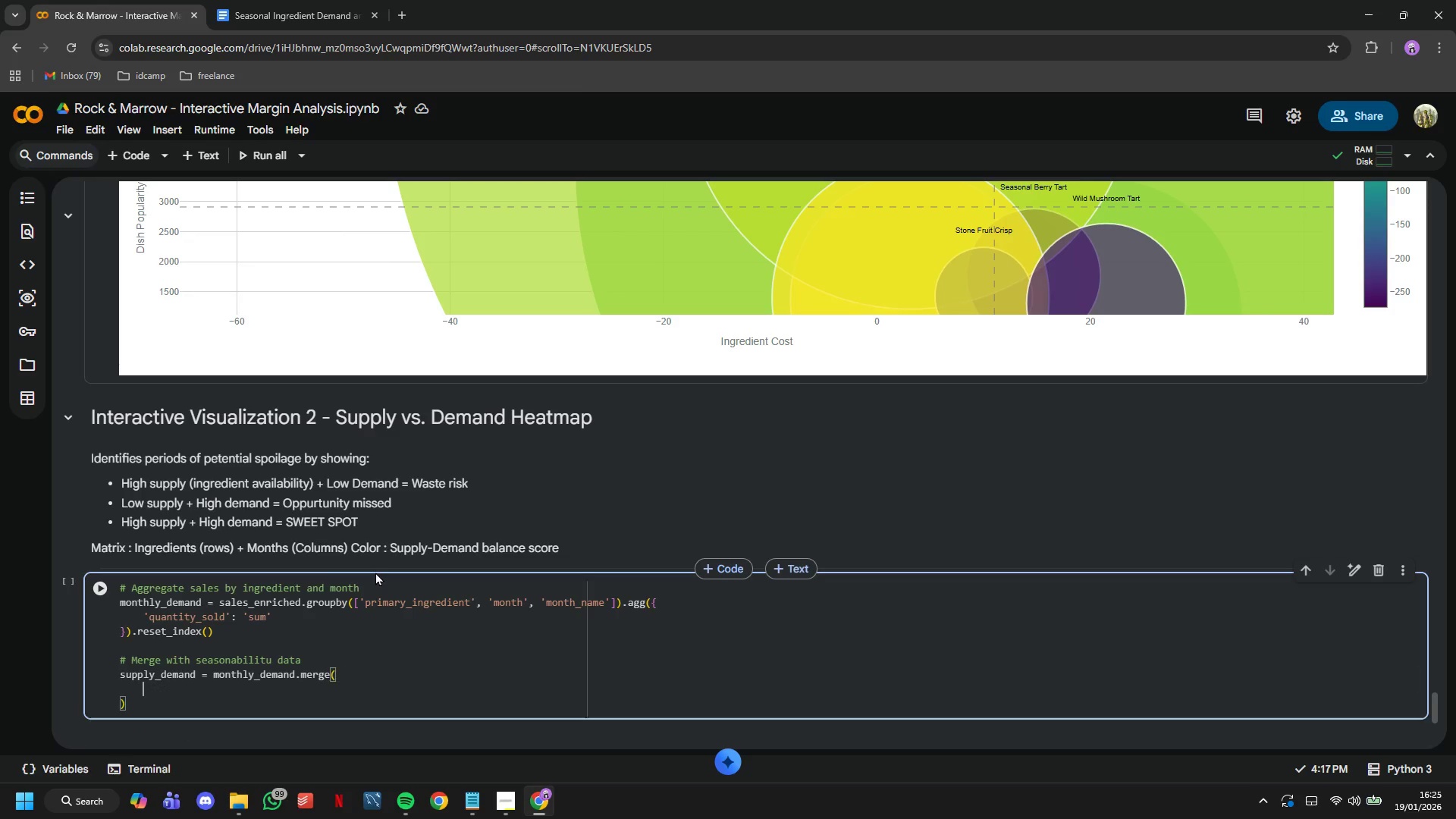 
key(Enter)
 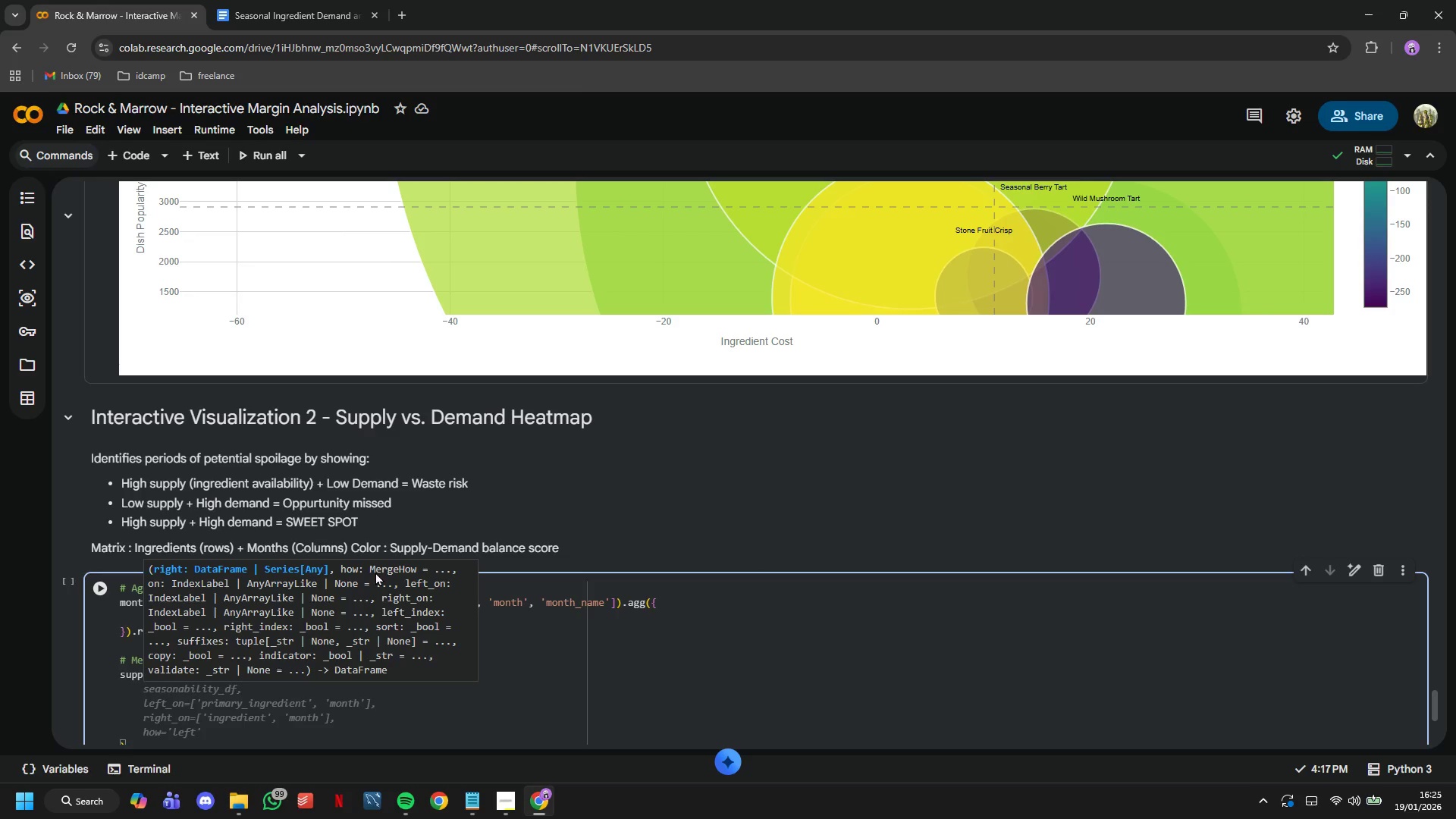 
type(pricing_df = )
key(Backspace)
key(Backspace)
key(Backspace)
type([')
 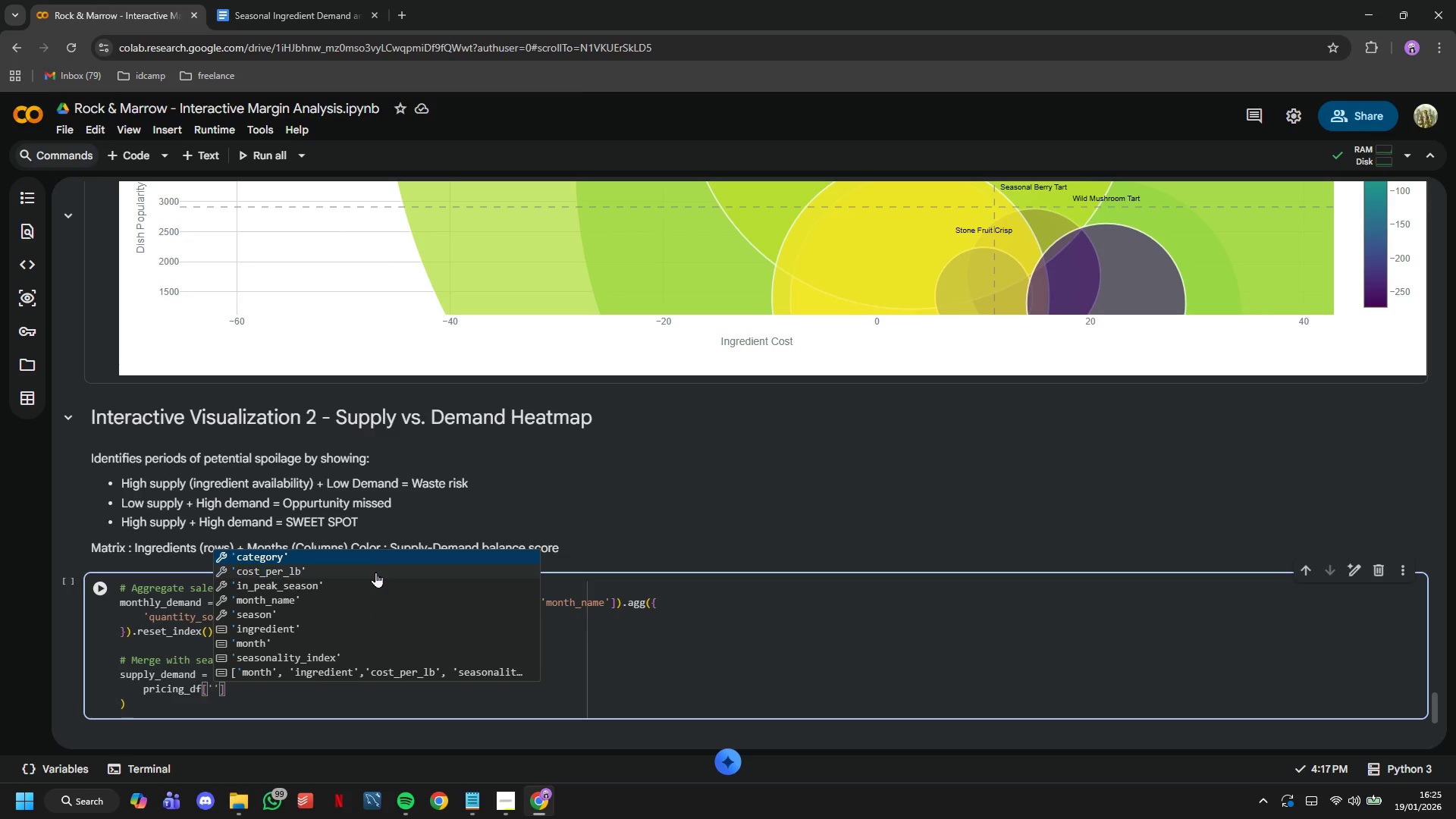 
key(Backspace)
type(['month)
 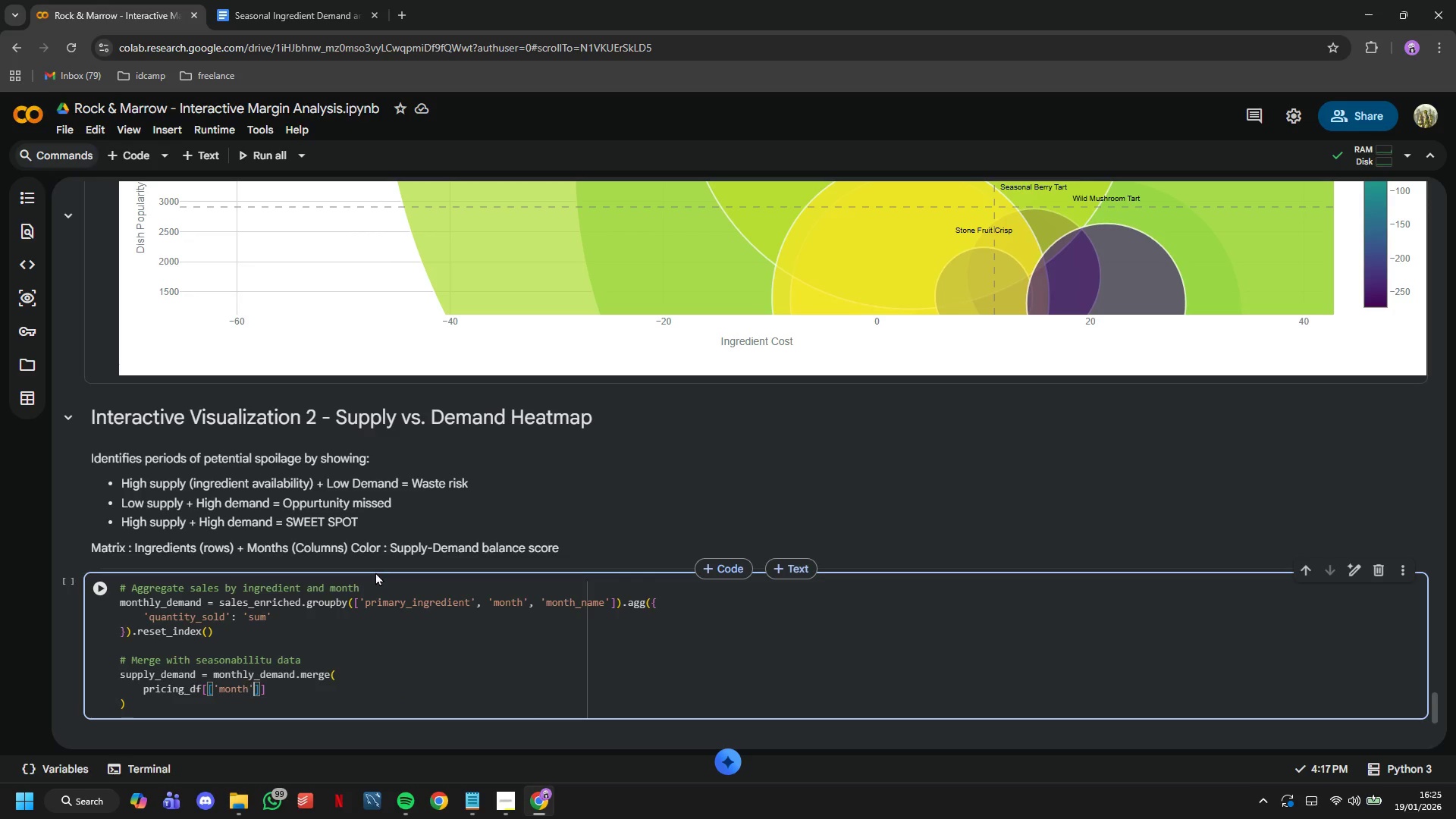 
key(ArrowRight)
 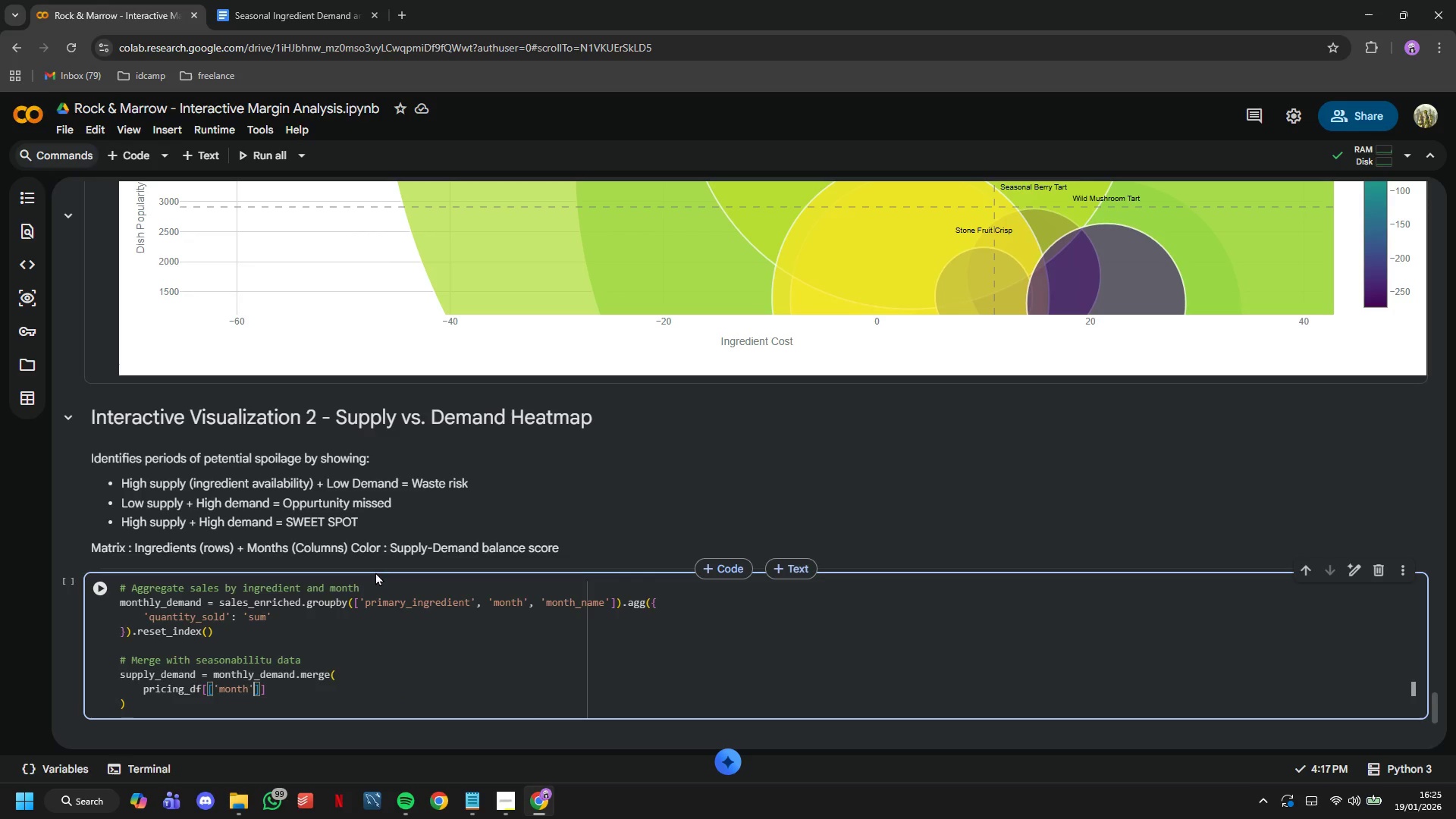 
key(ArrowRight)
 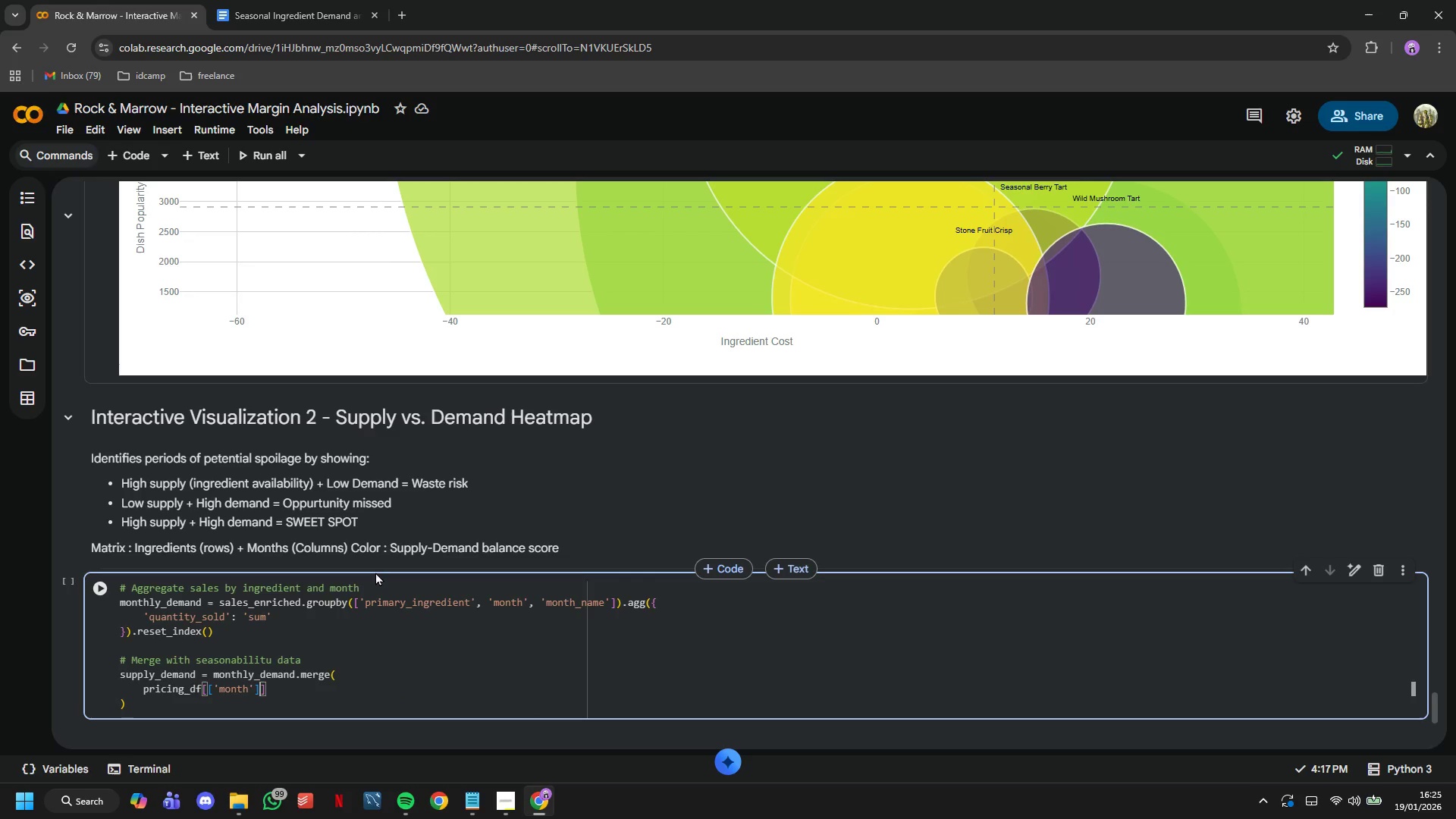 
key(ArrowLeft)
 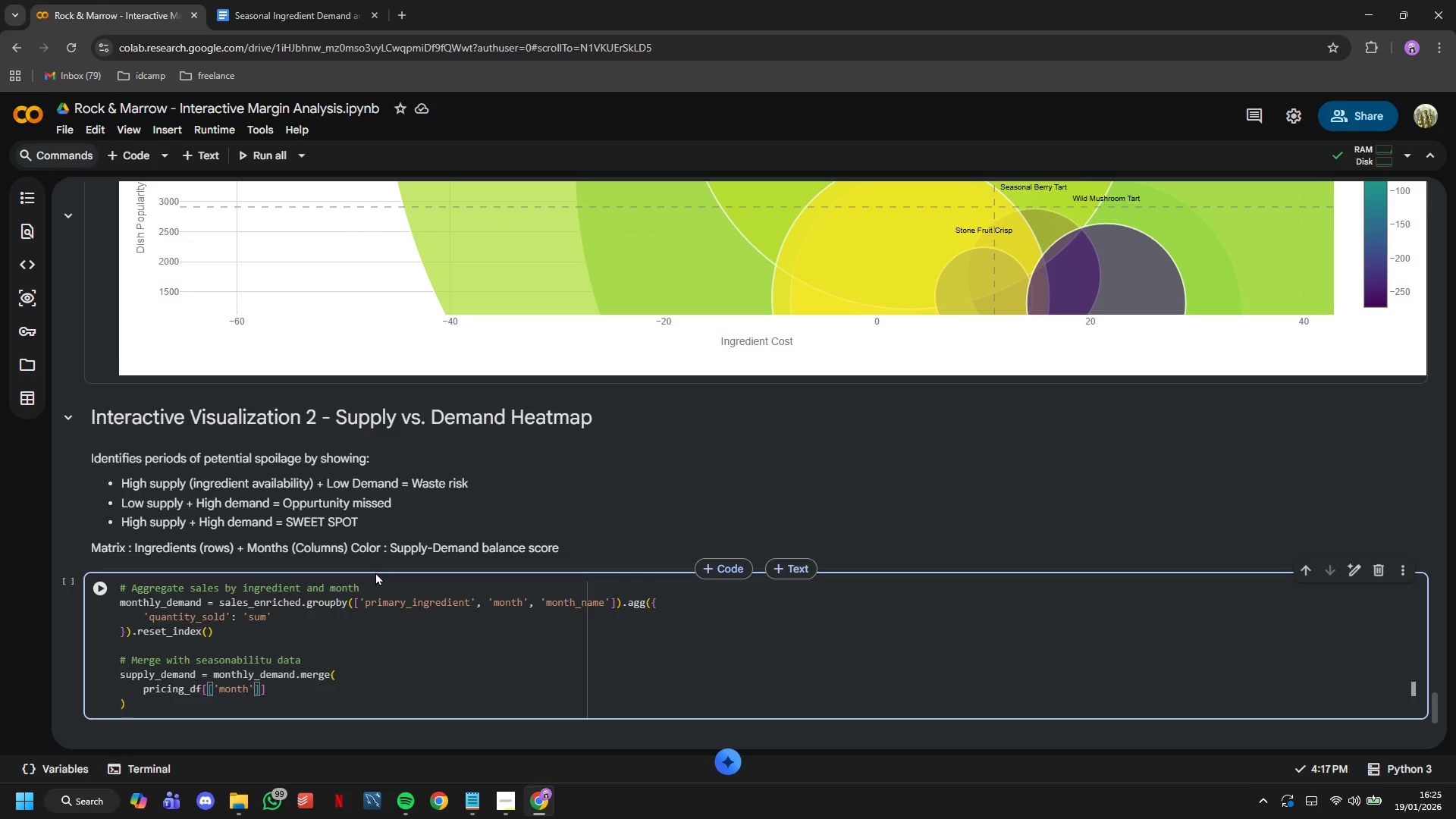 
type(, ;)
key(Backspace)
type('ingredient)
 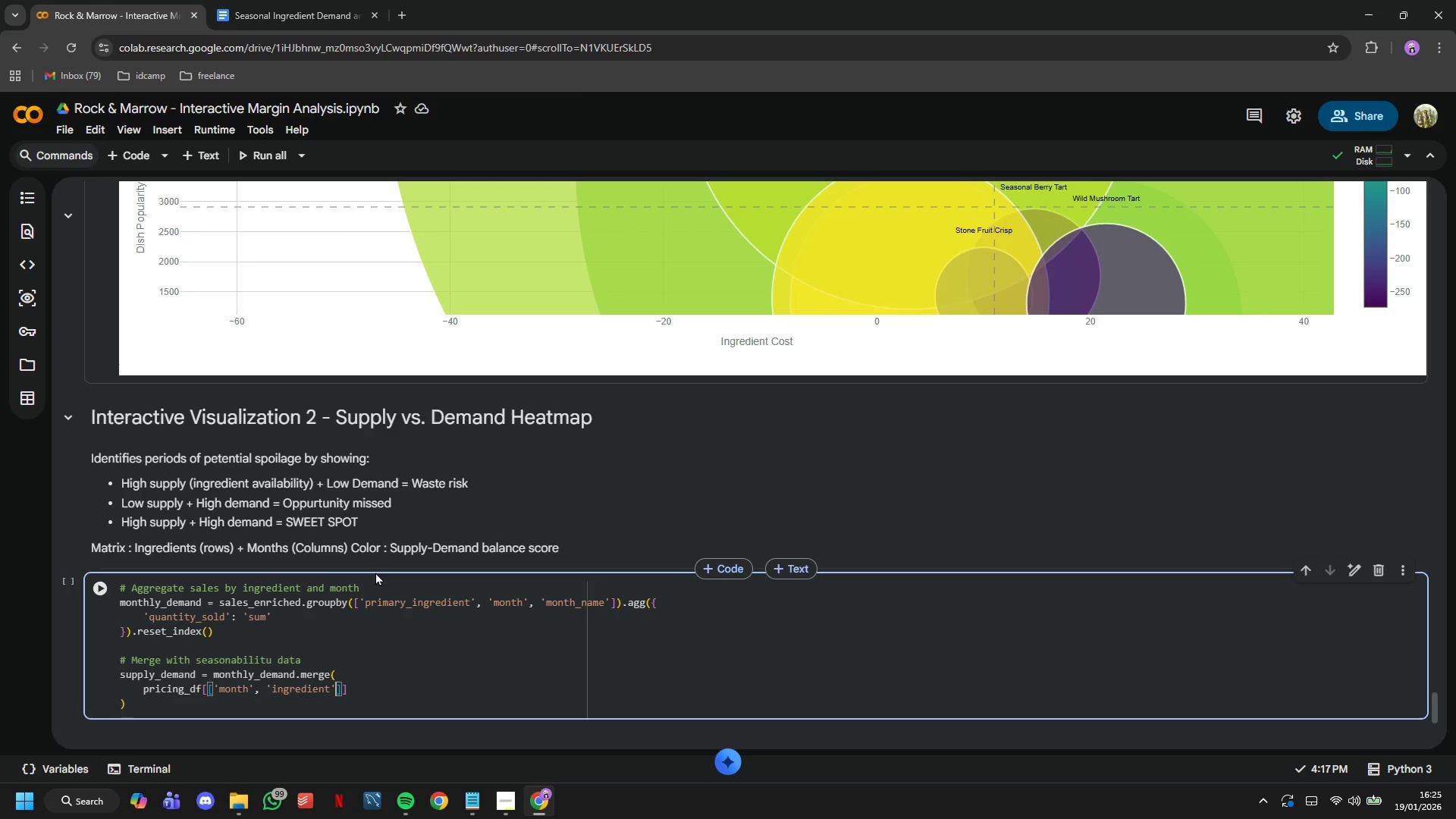 
key(ArrowRight)
 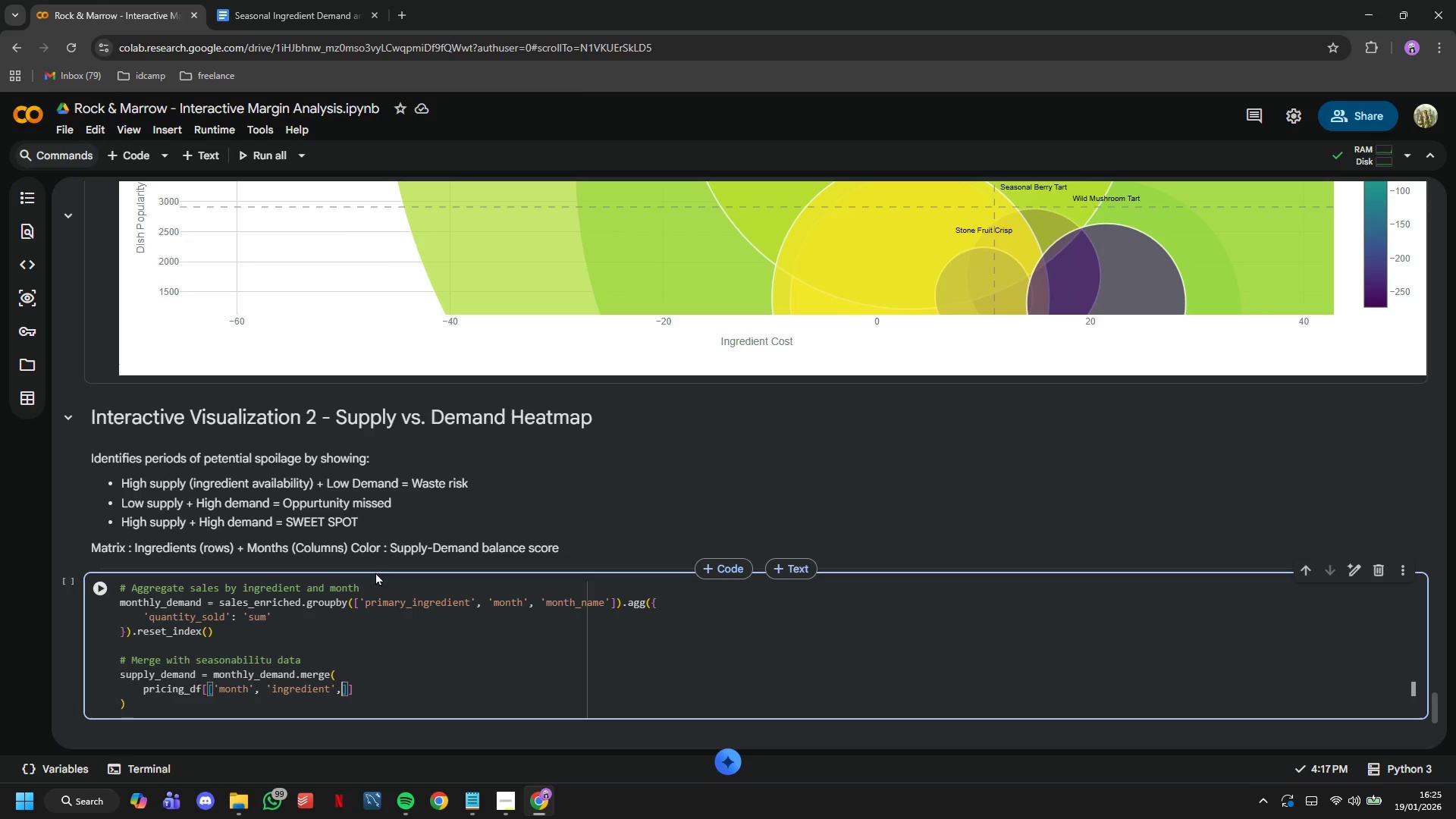 
key(Comma)
 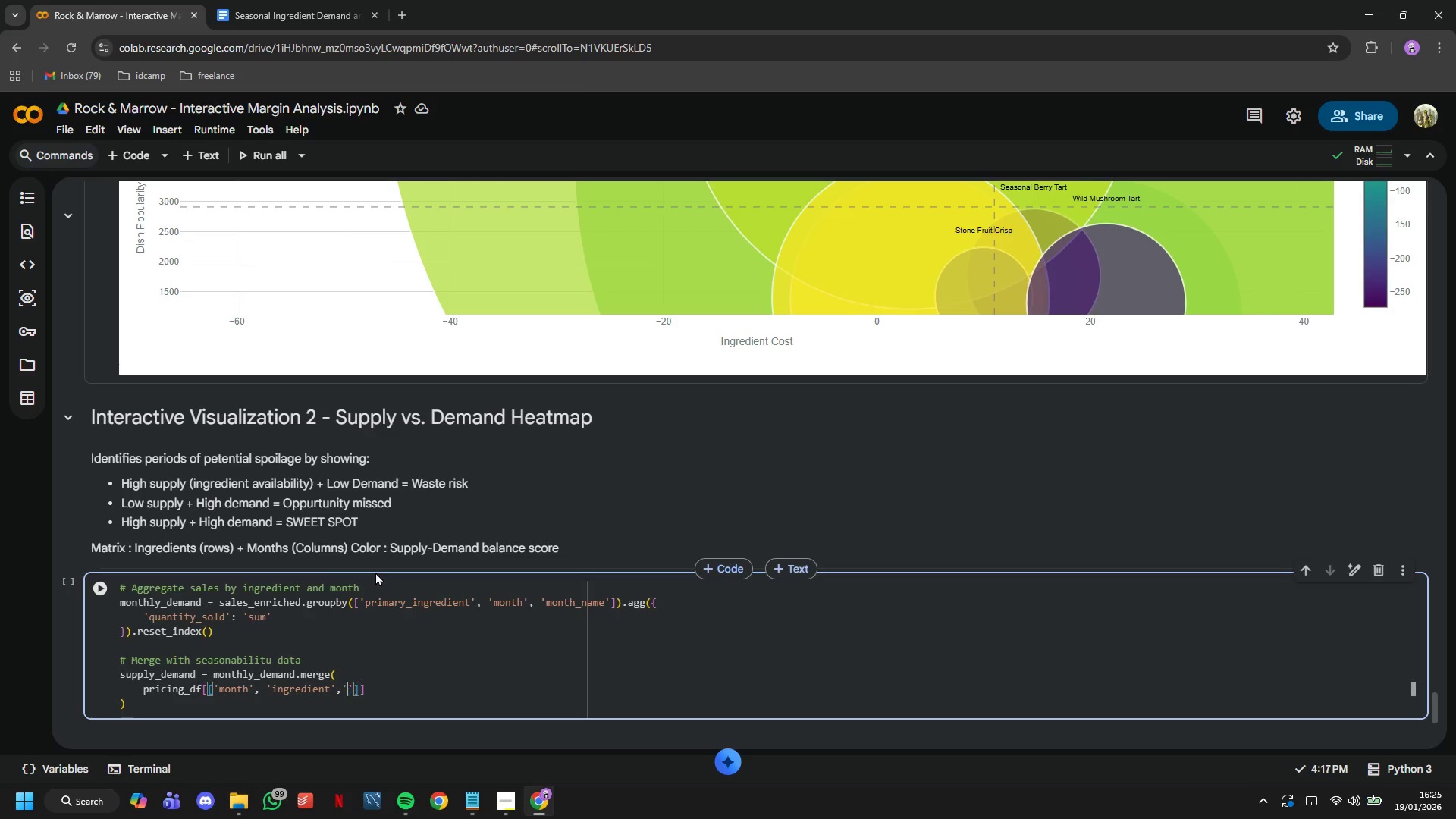 
key(Quote)
 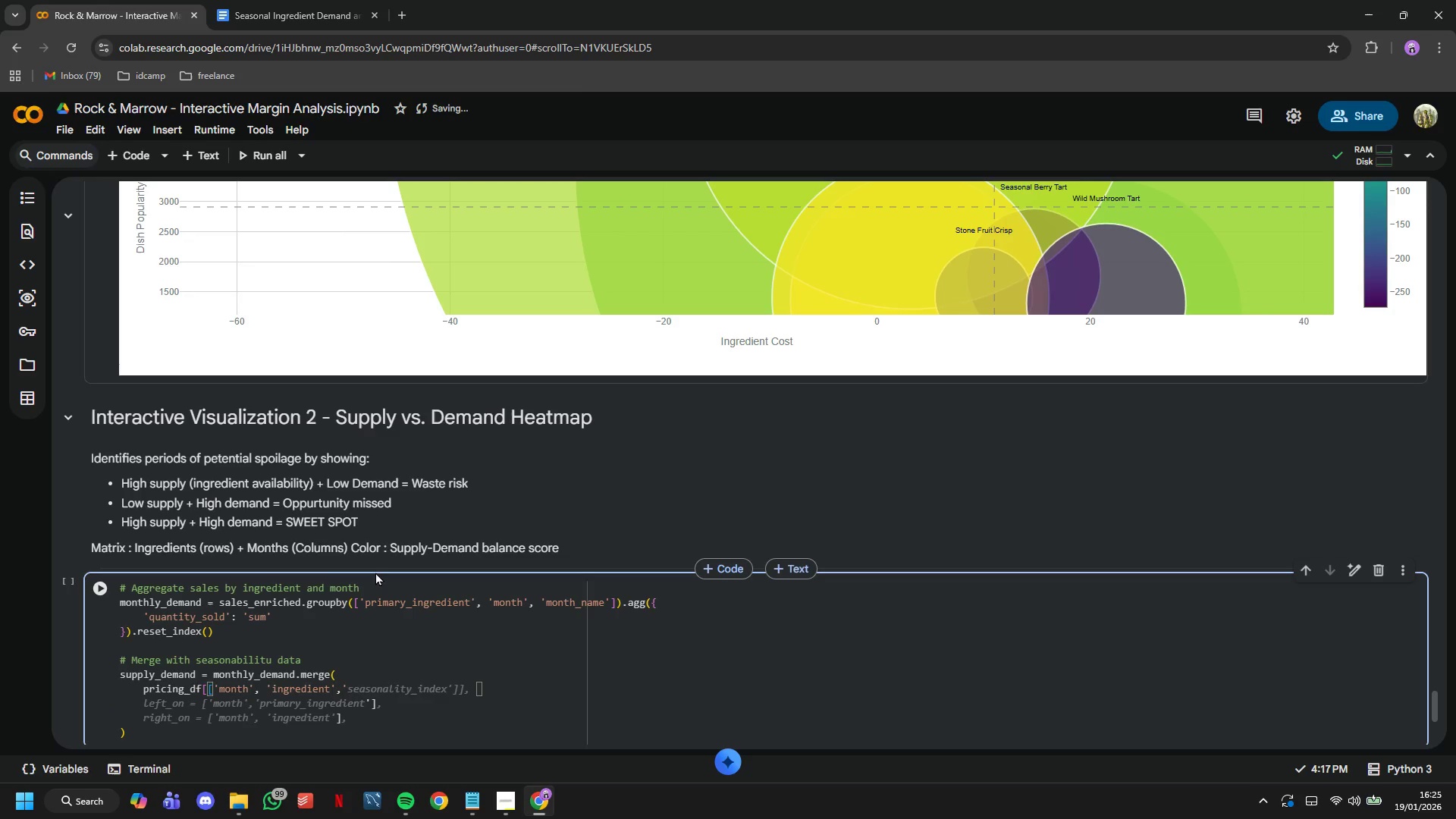 
key(Tab)
 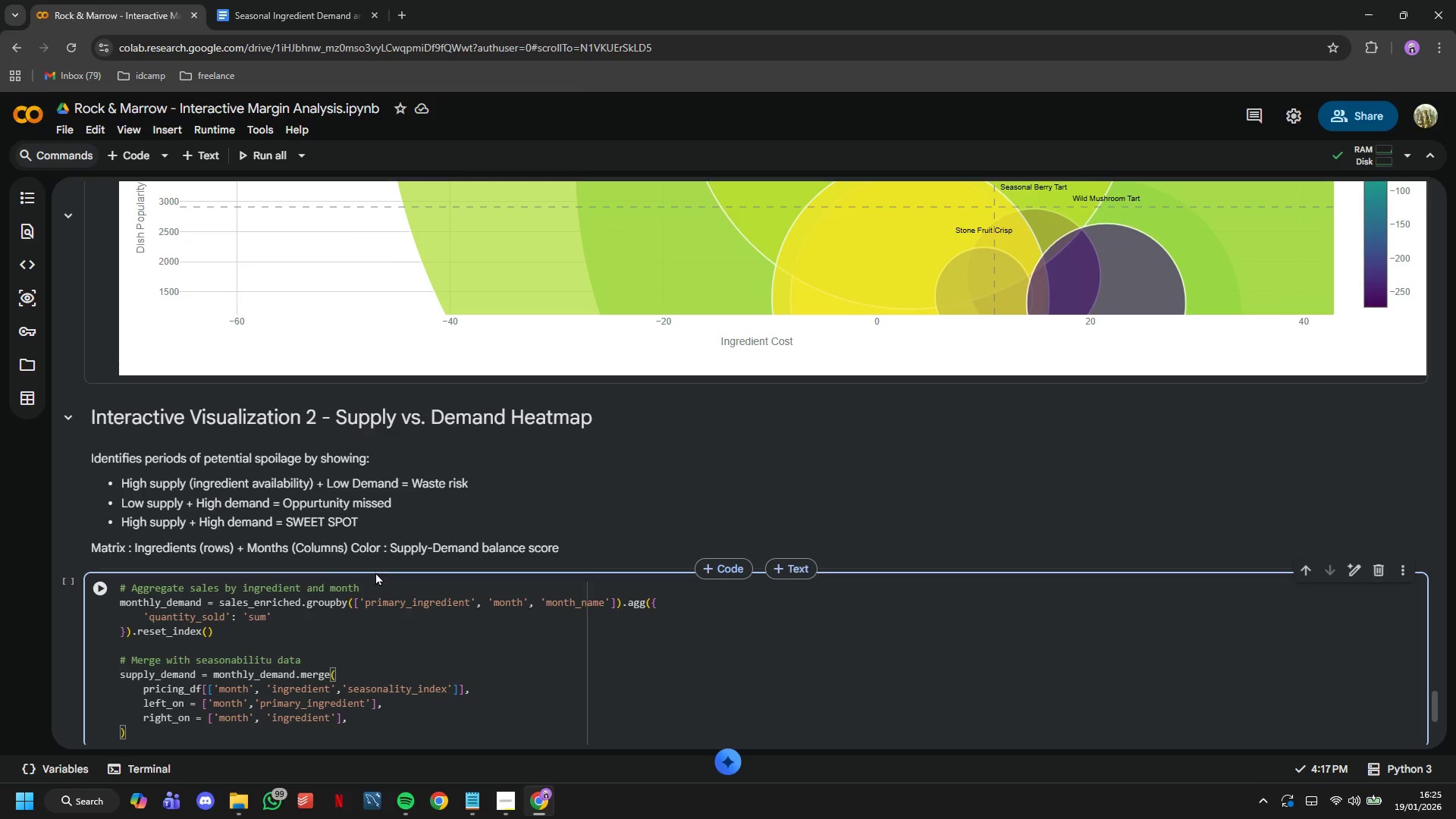 
wait(7.3)
 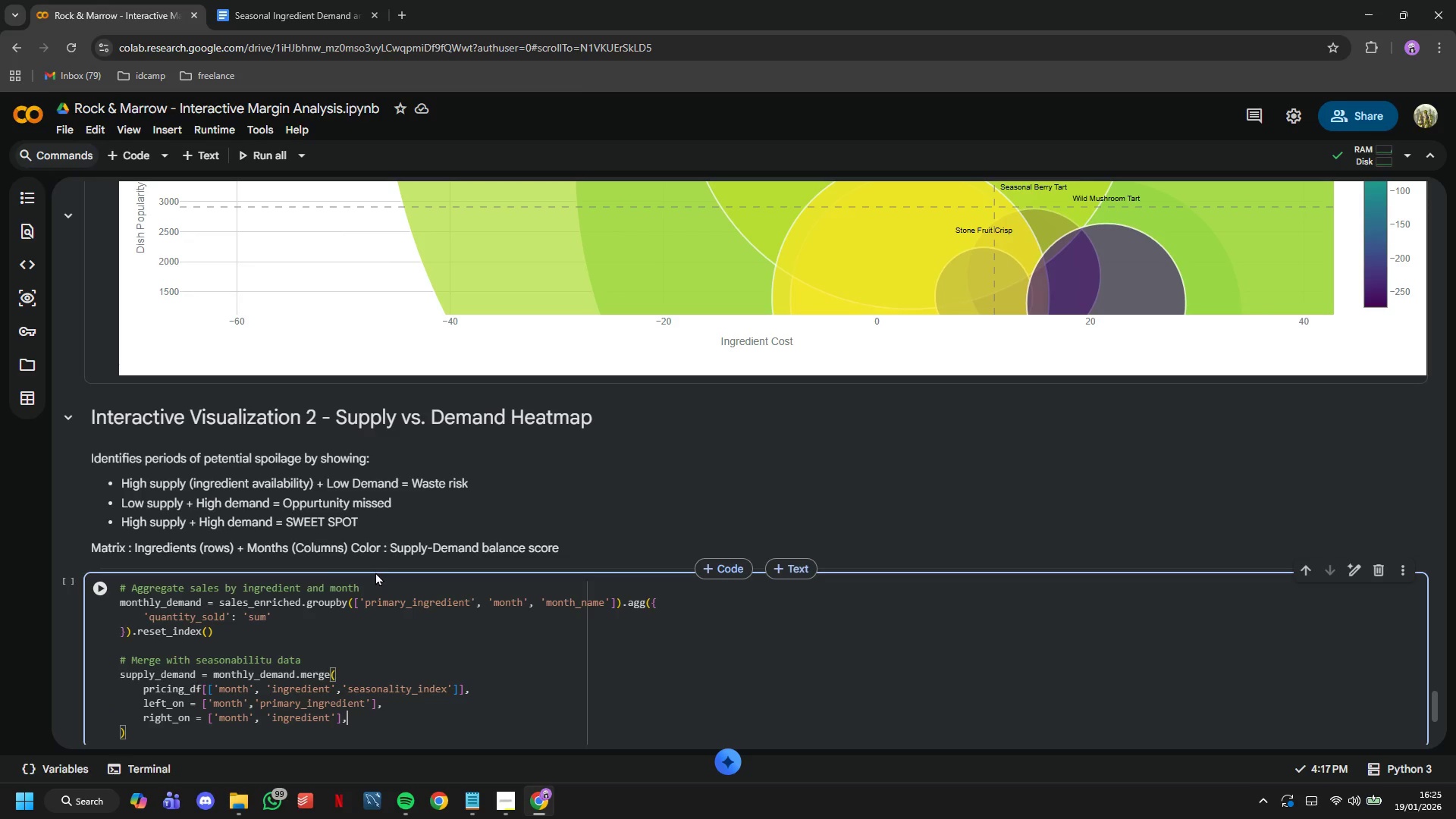 
key(Enter)
 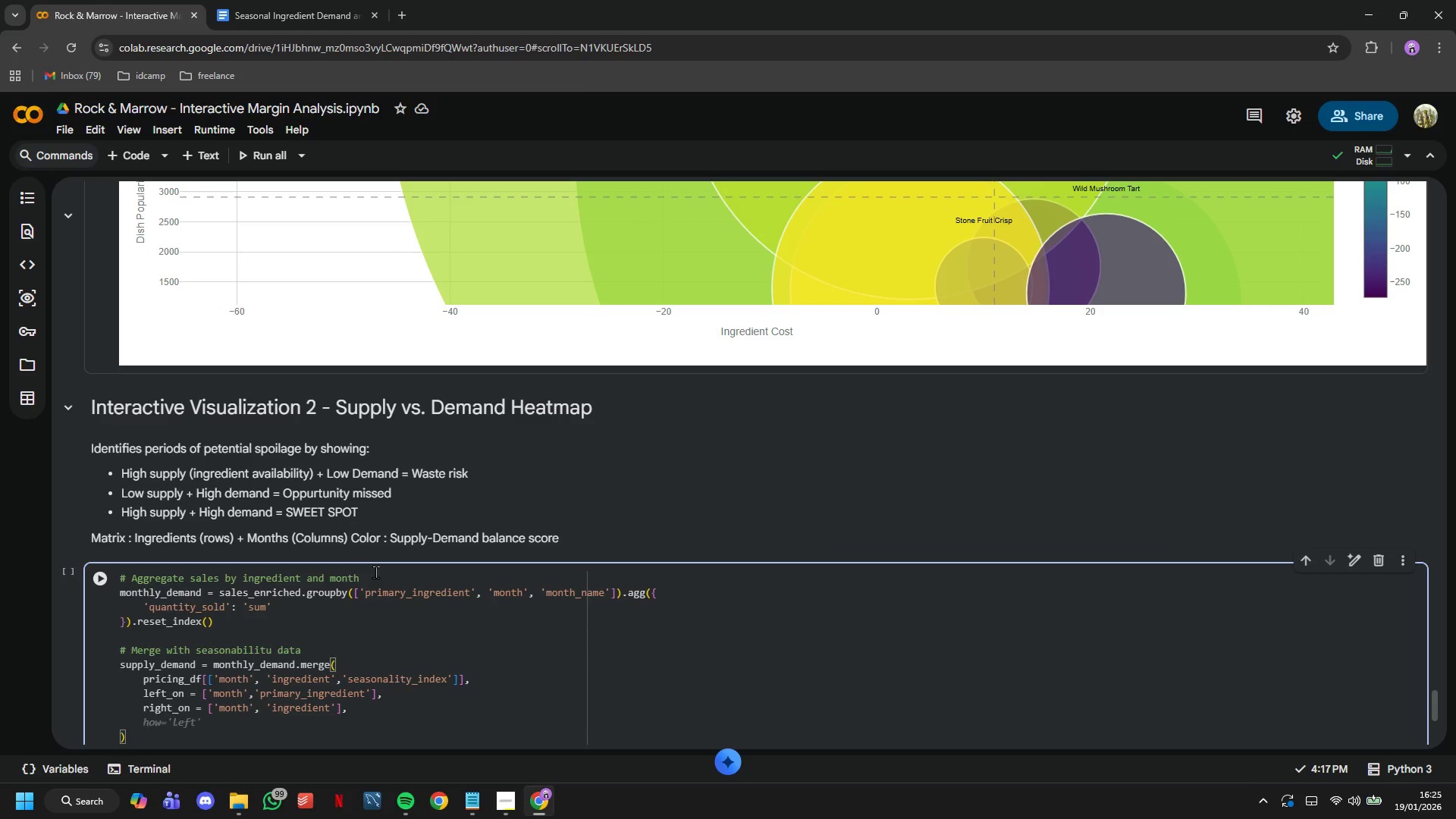 
type(how='left)
 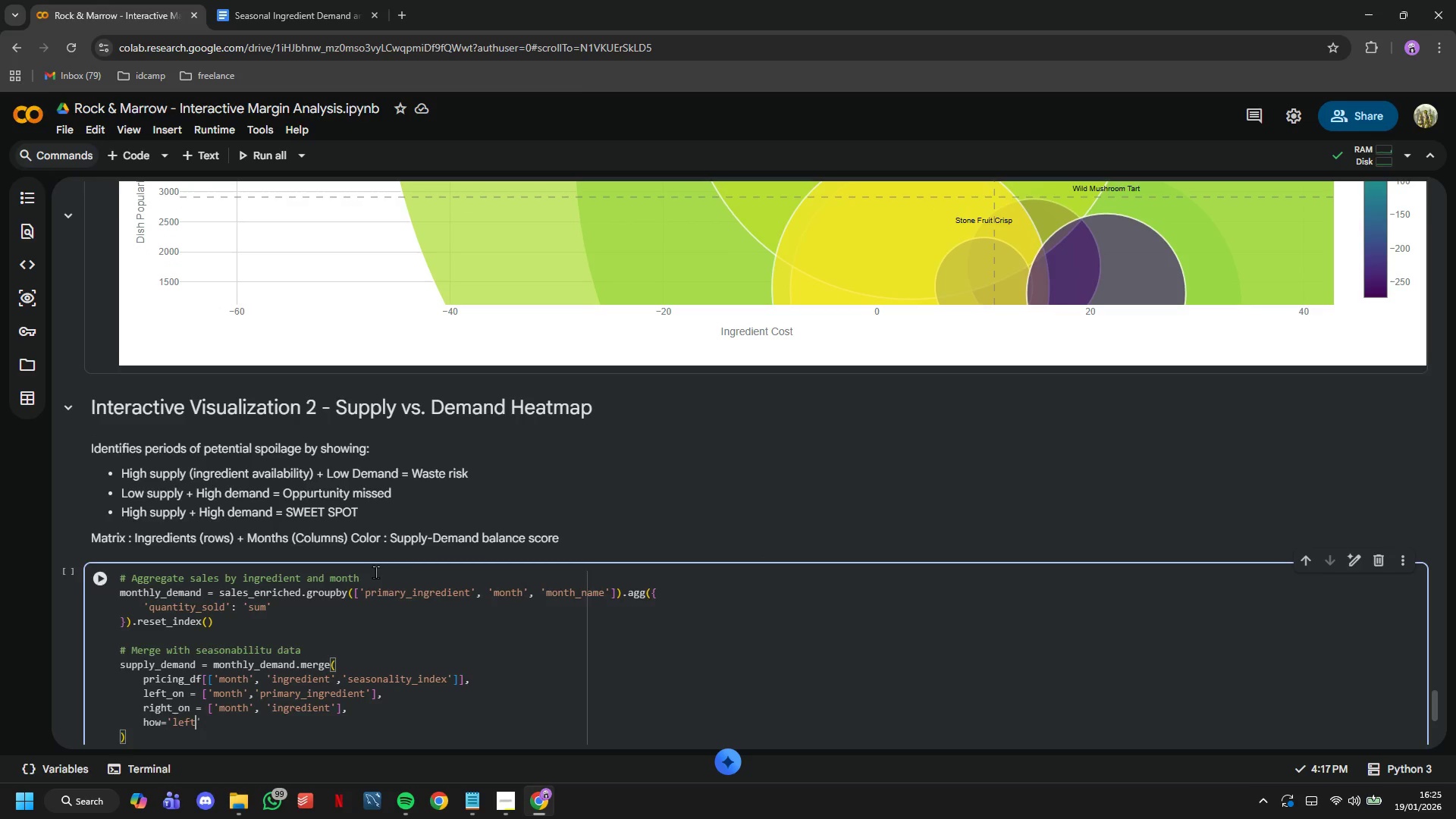 
key(ArrowDown)
 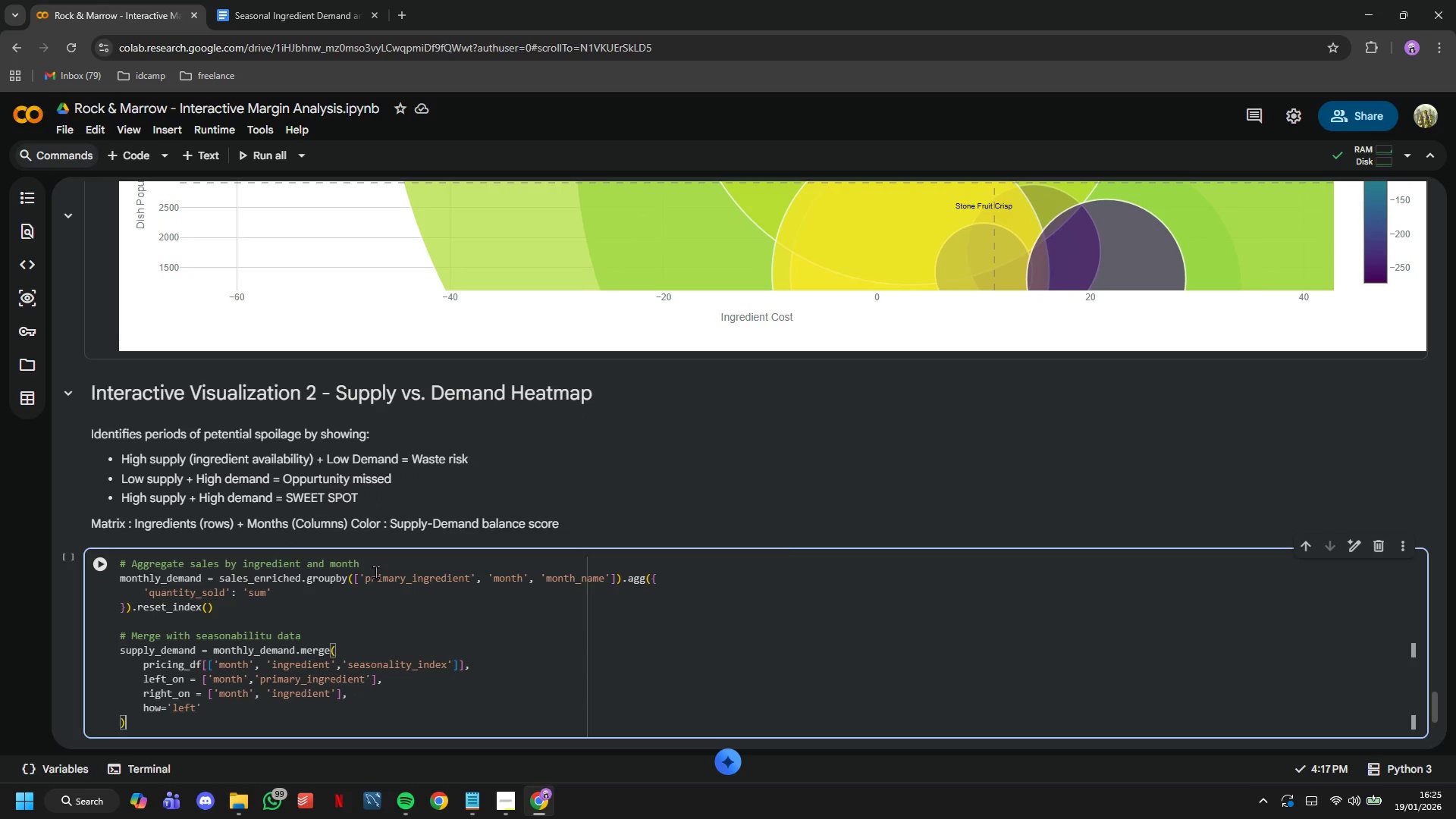 
key(ArrowDown)
 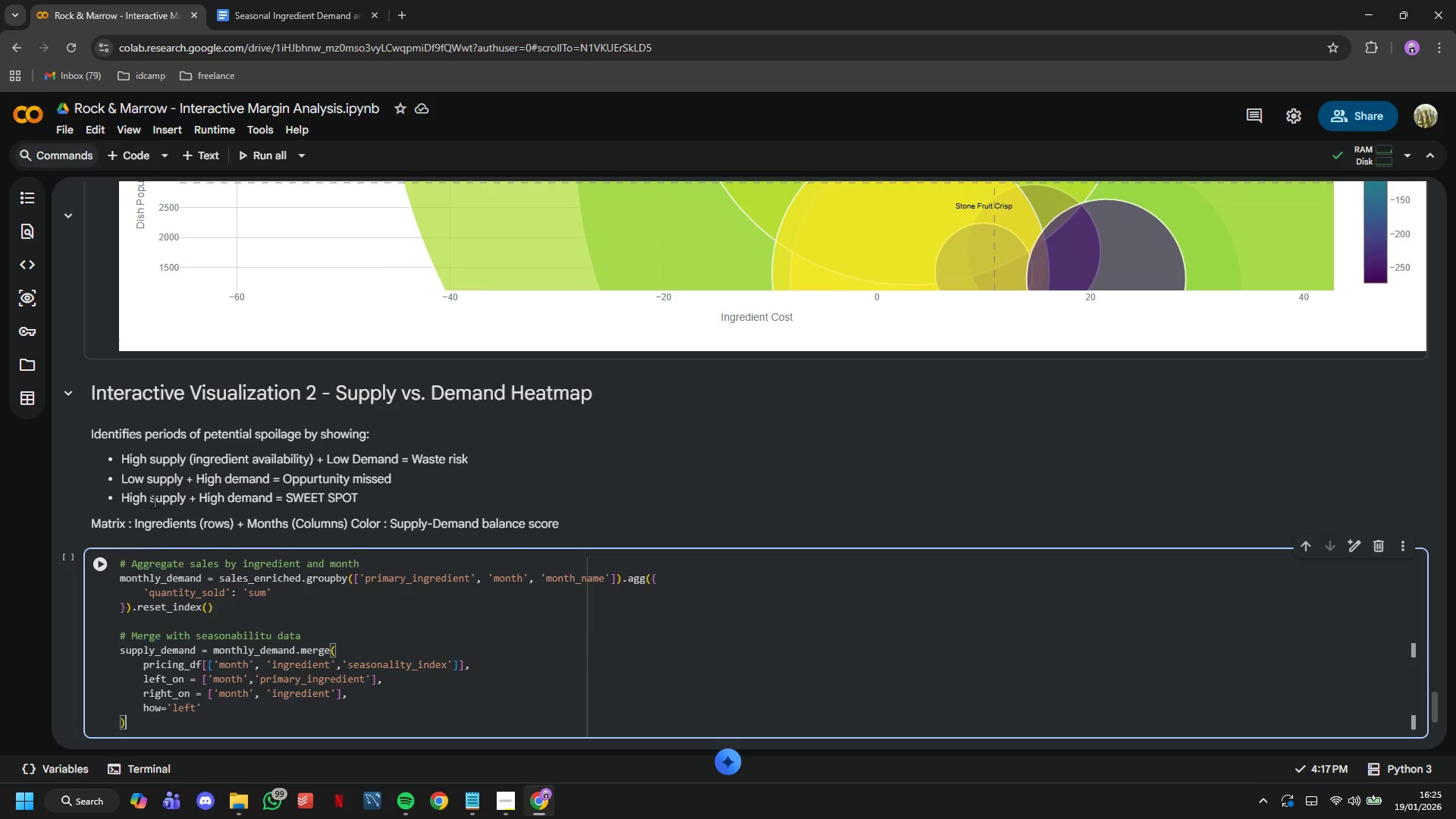 
left_click([102, 572])
 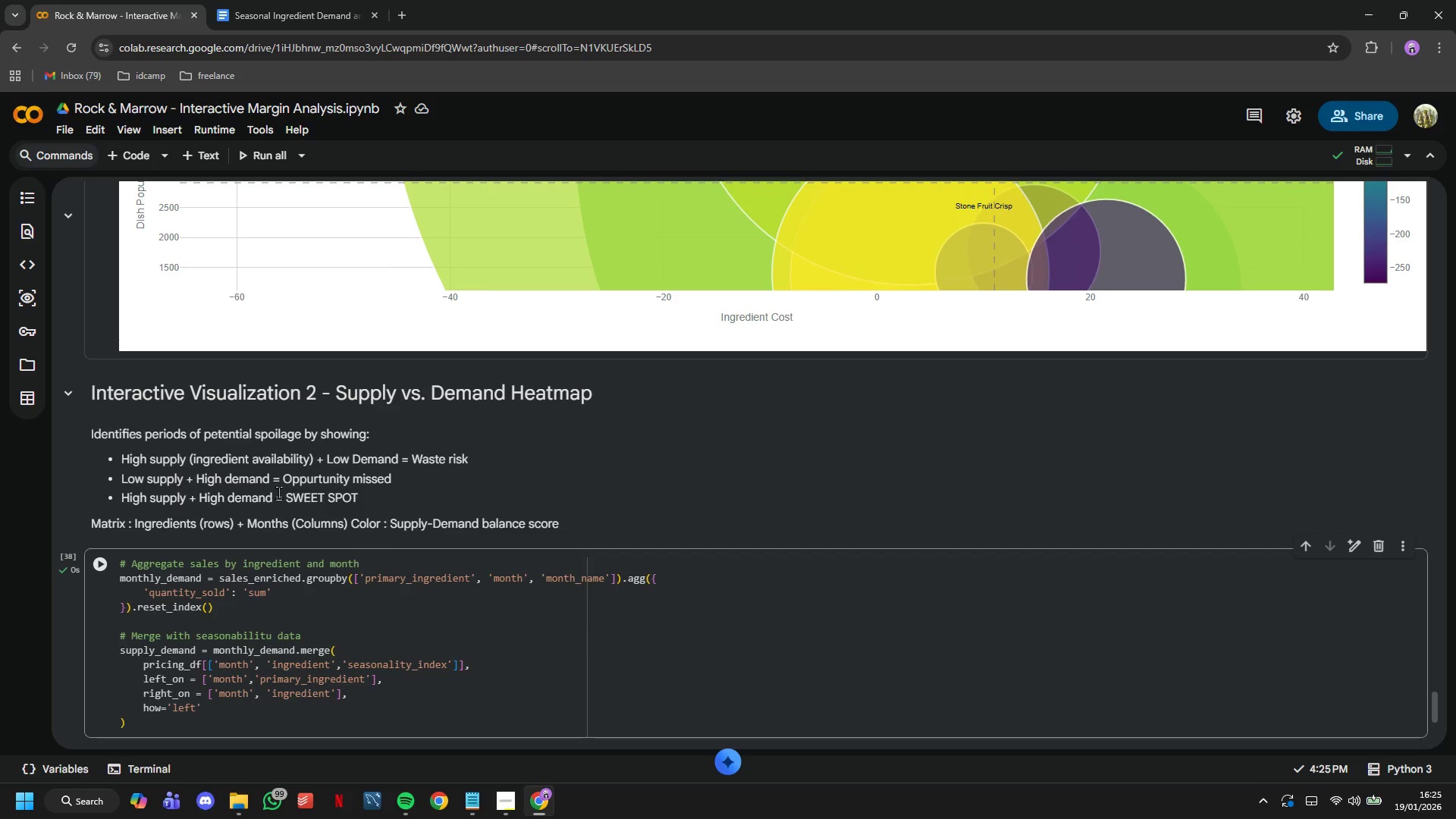 
scroll: coordinate [278, 492], scroll_direction: down, amount: 2.0
 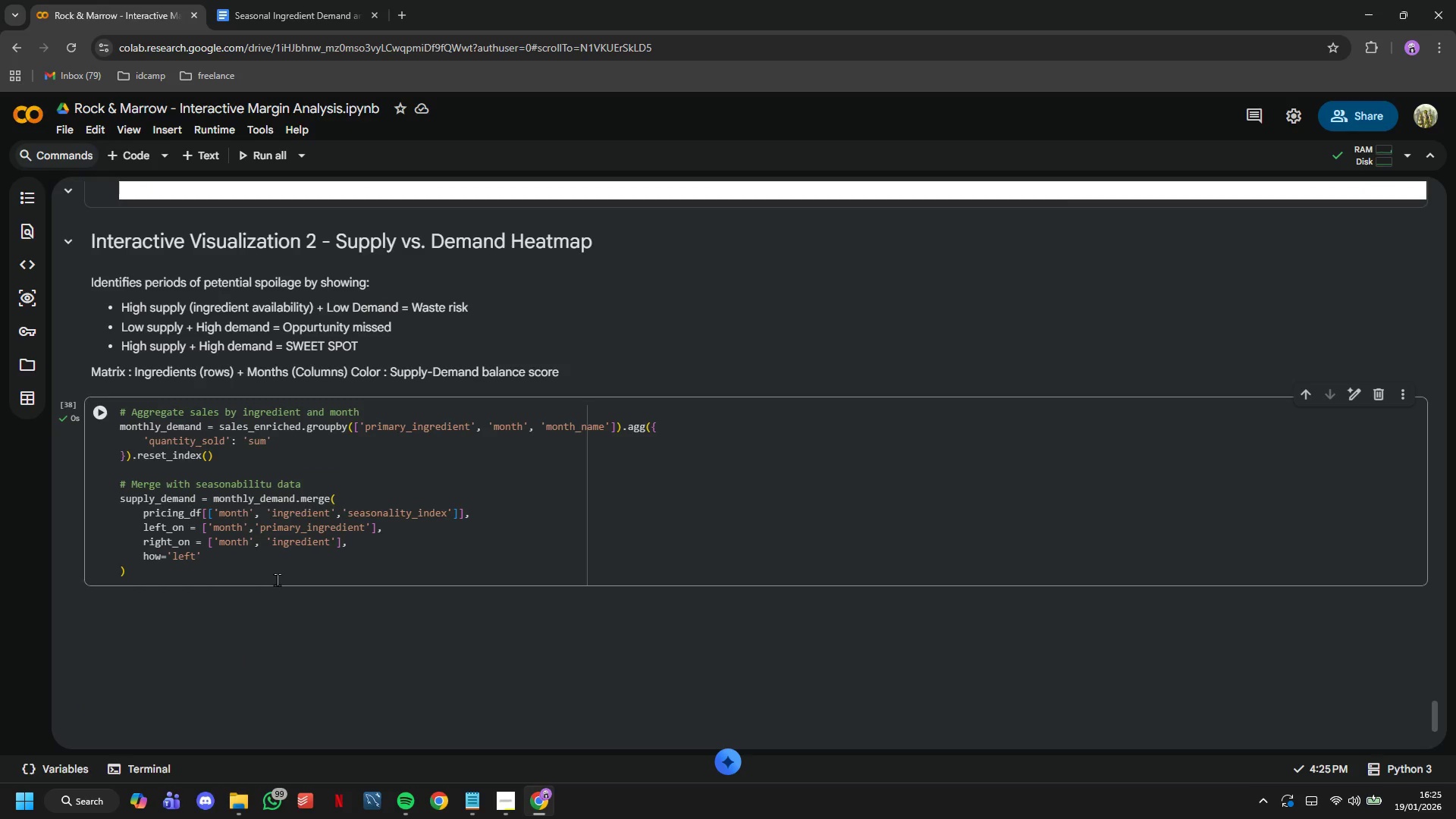 
left_click([277, 579])
 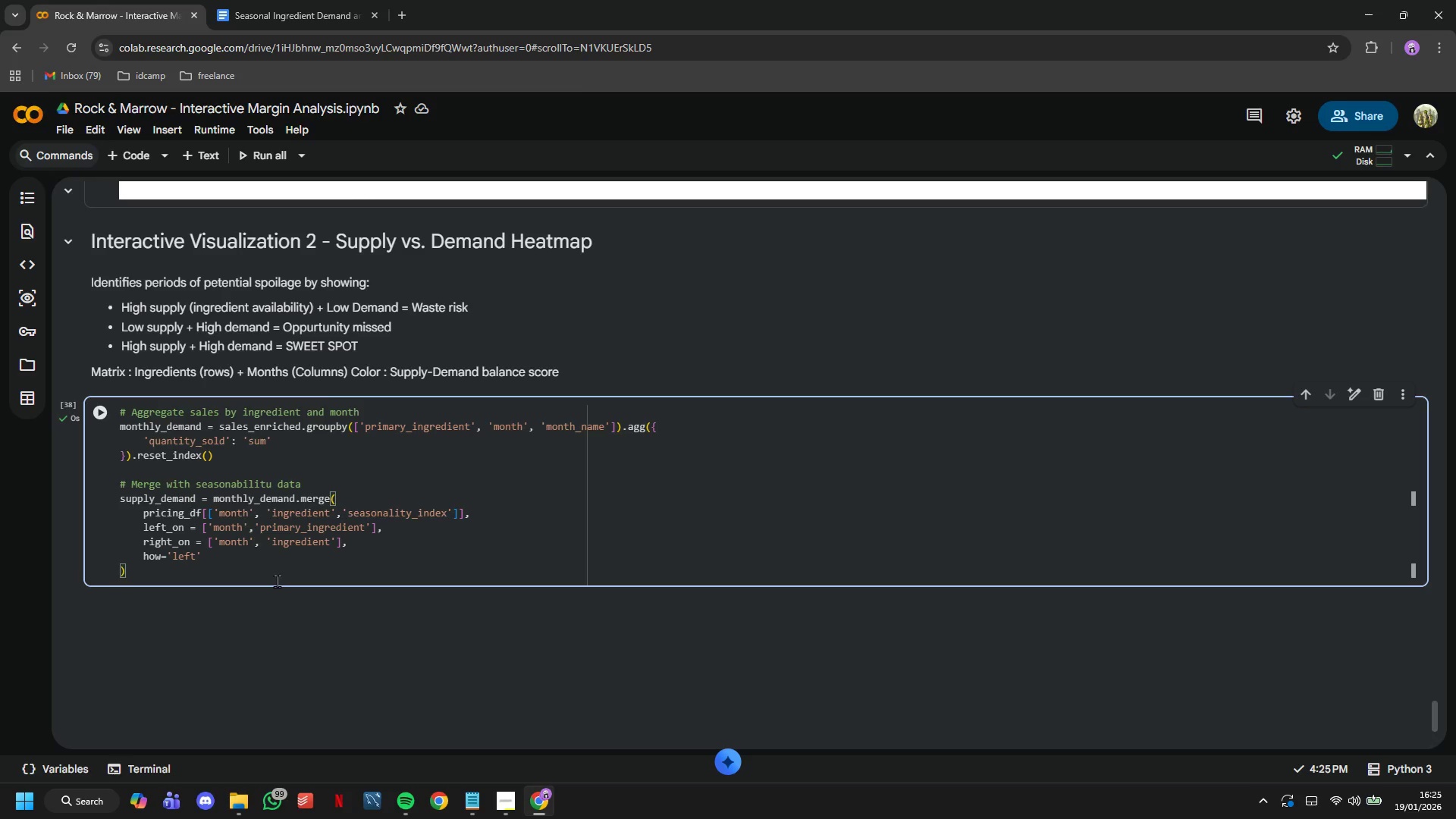 
key(Enter)
 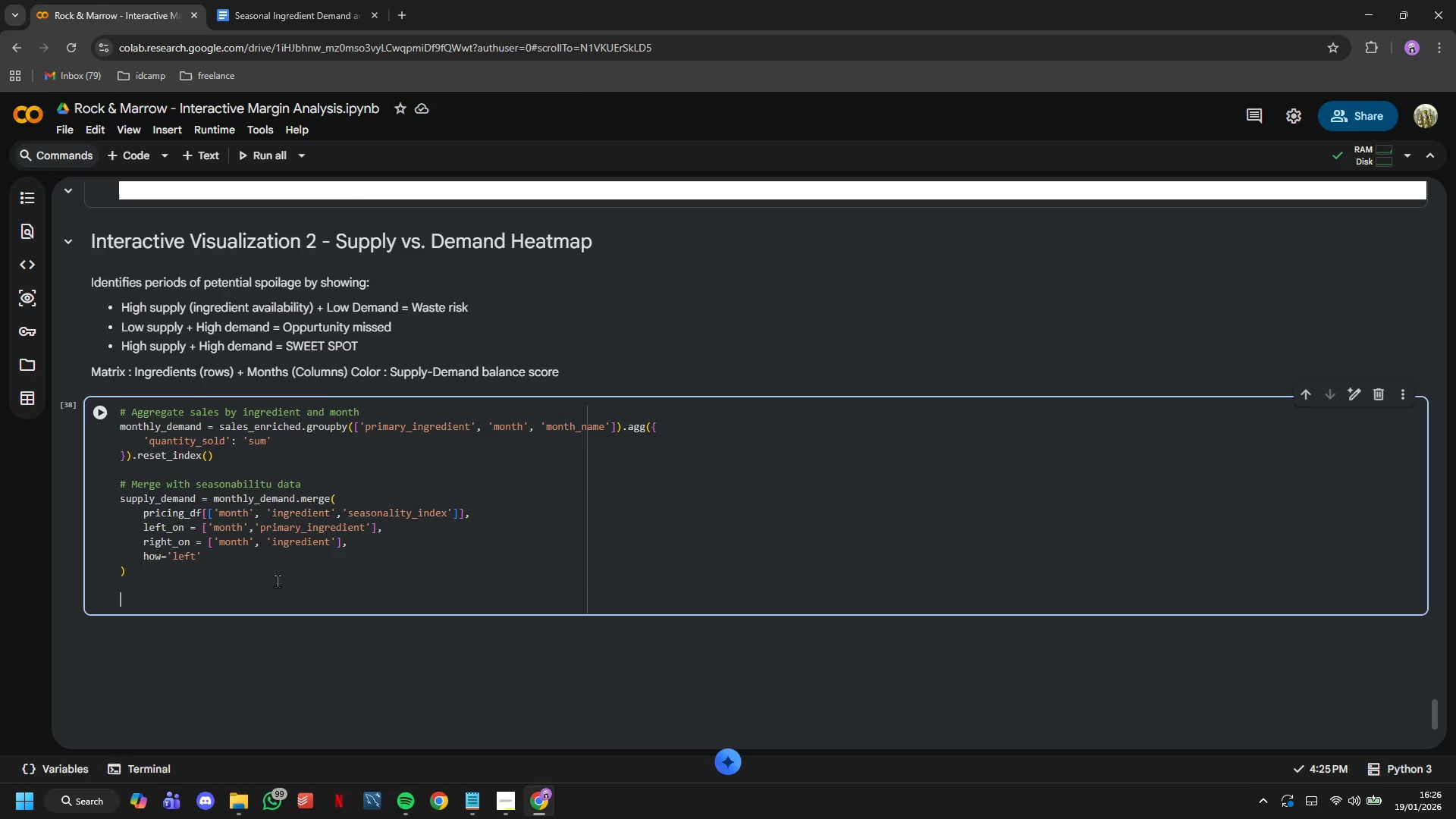 
key(Enter)
 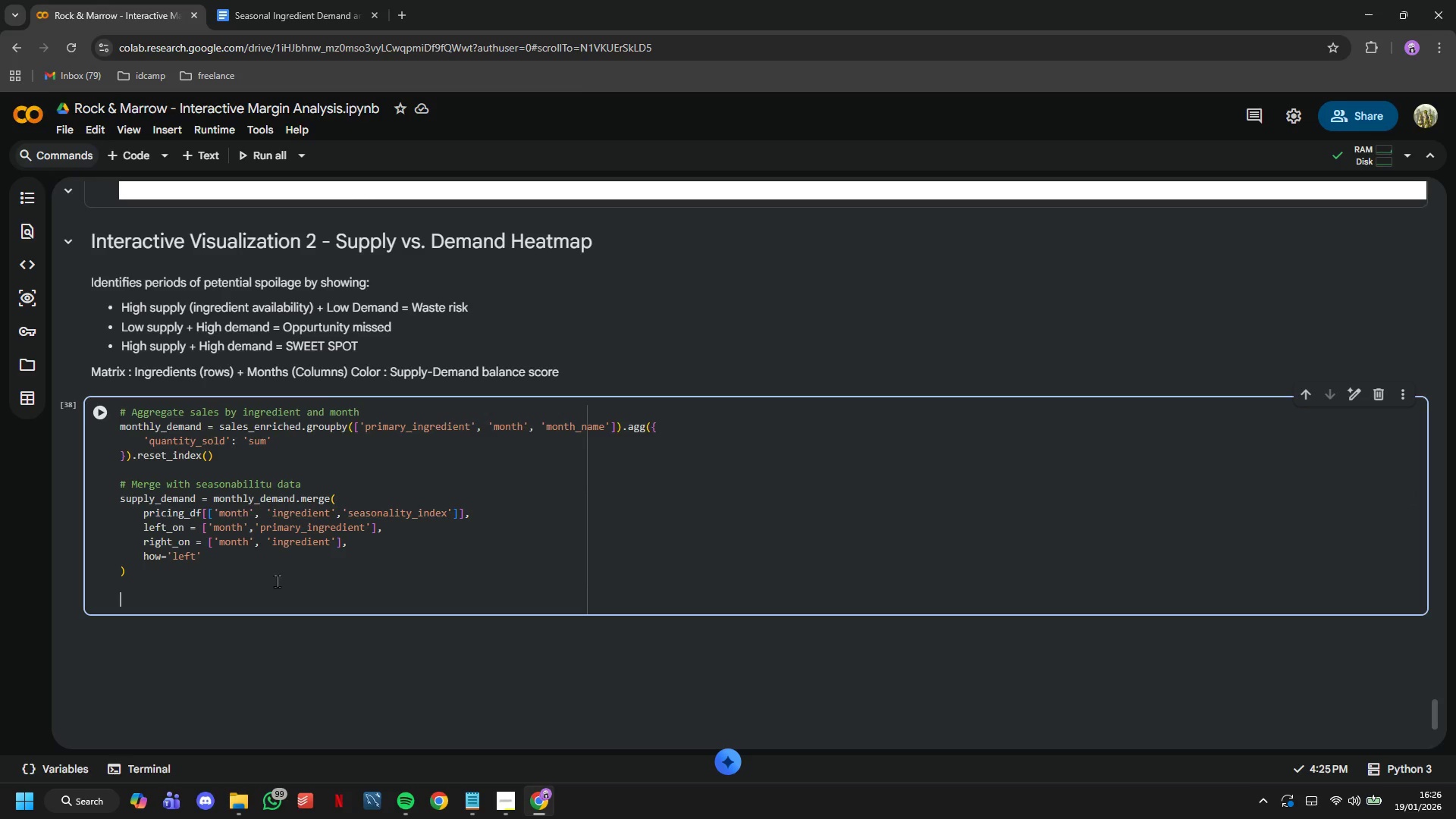 
type(# Calculaye)
key(Backspace)
key(Backspace)
type(te supply-)
 